 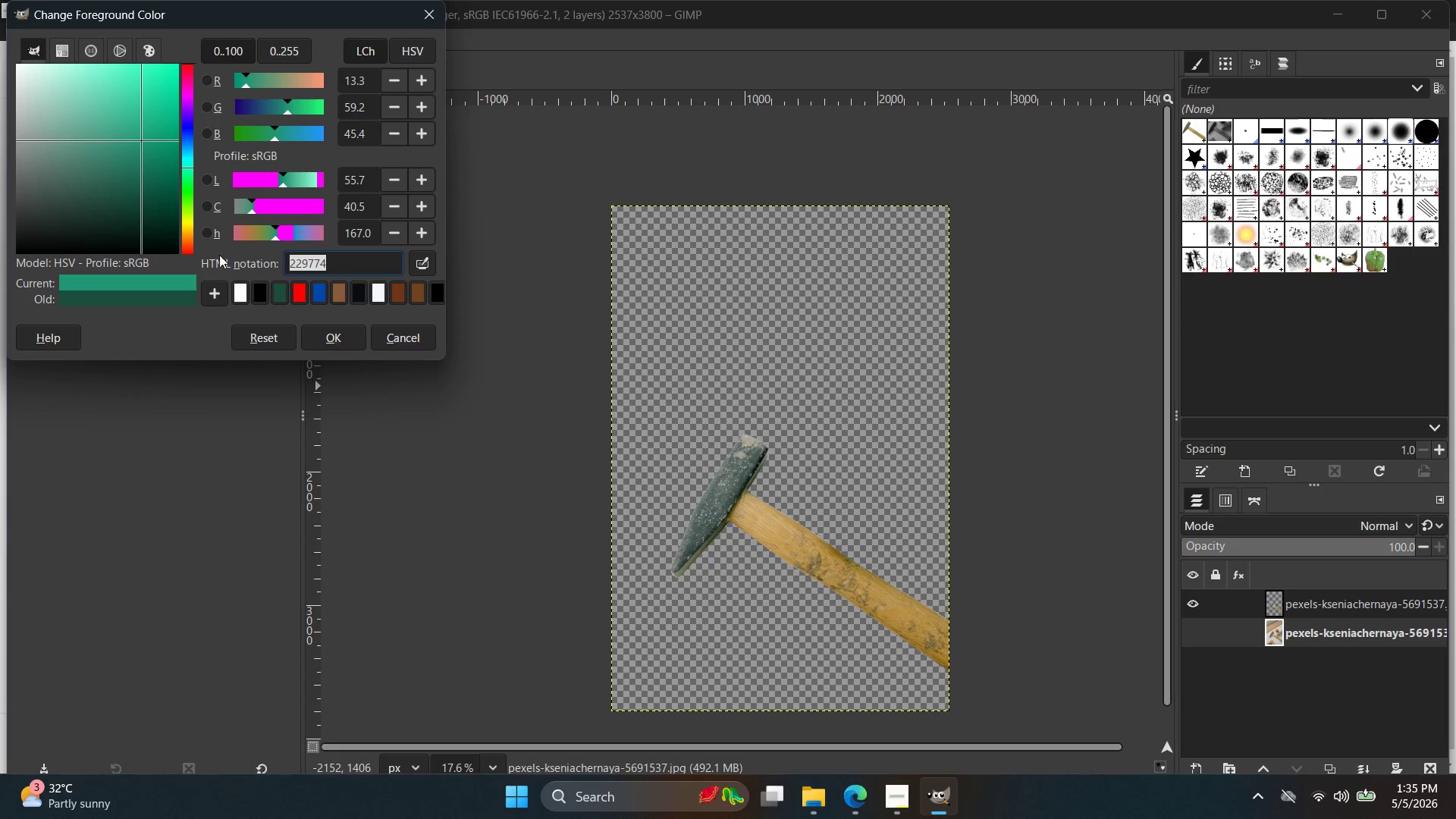 
key(Control+V)
 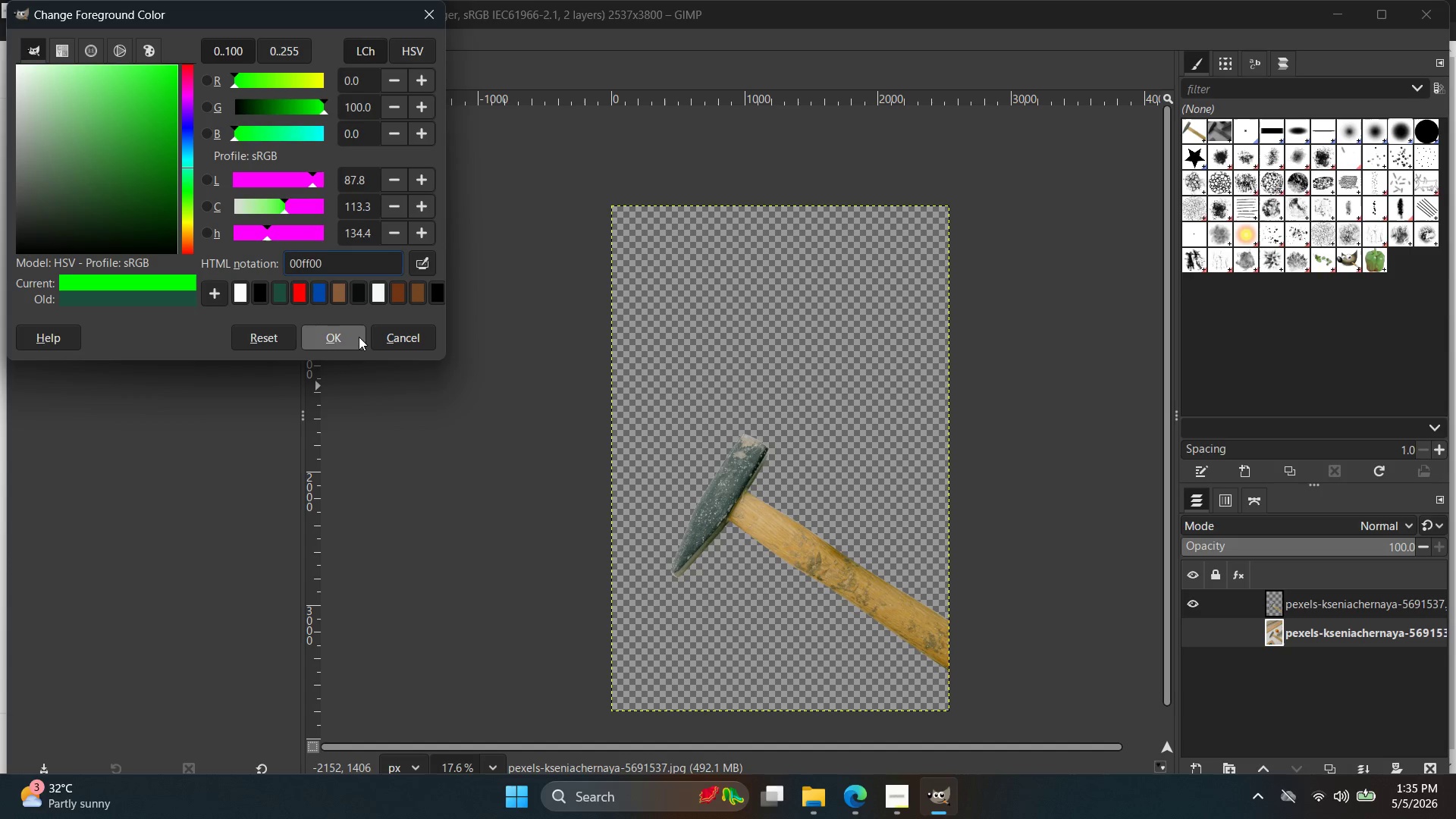 
left_click([359, 337])
 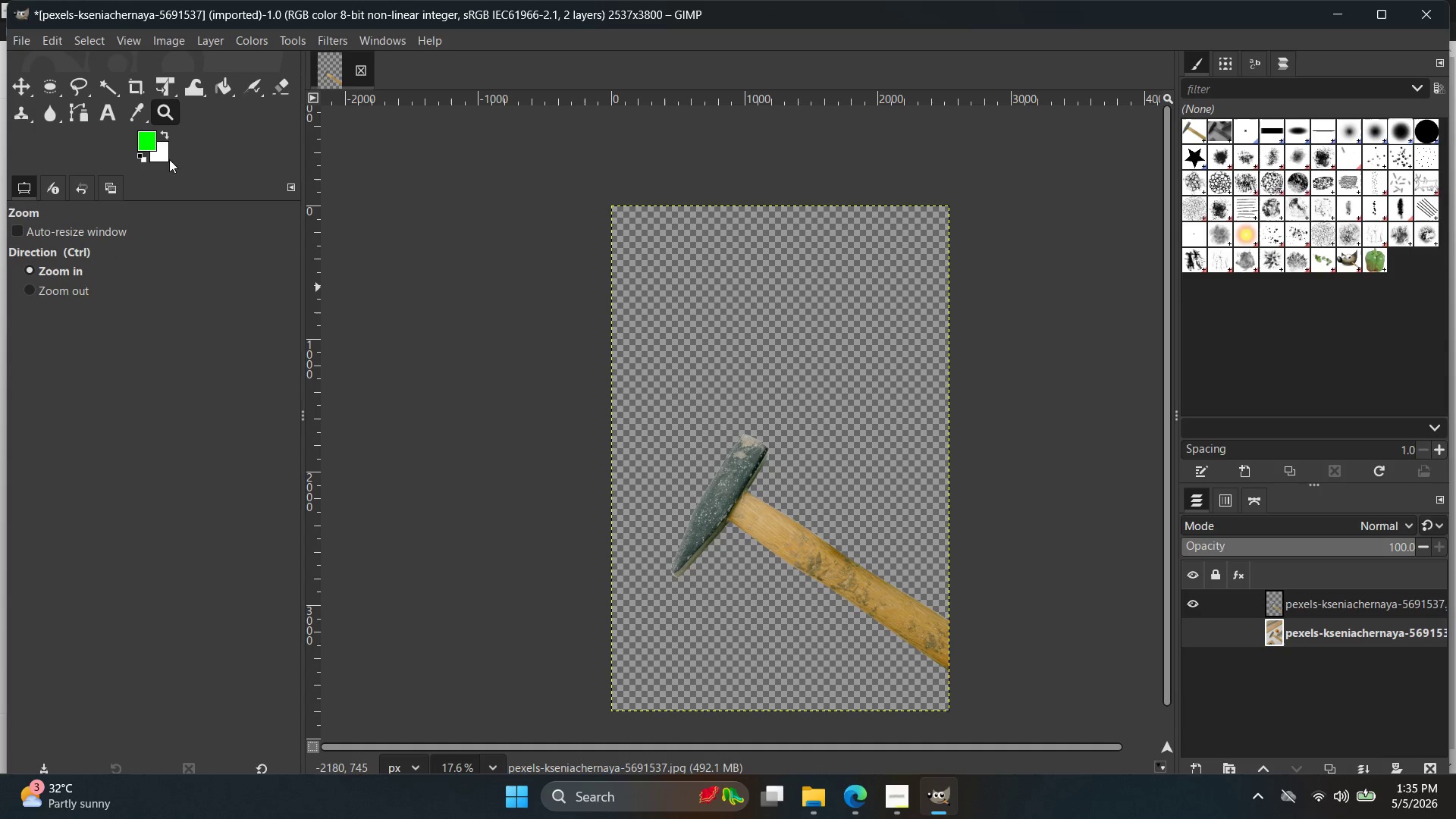 
key(X)
 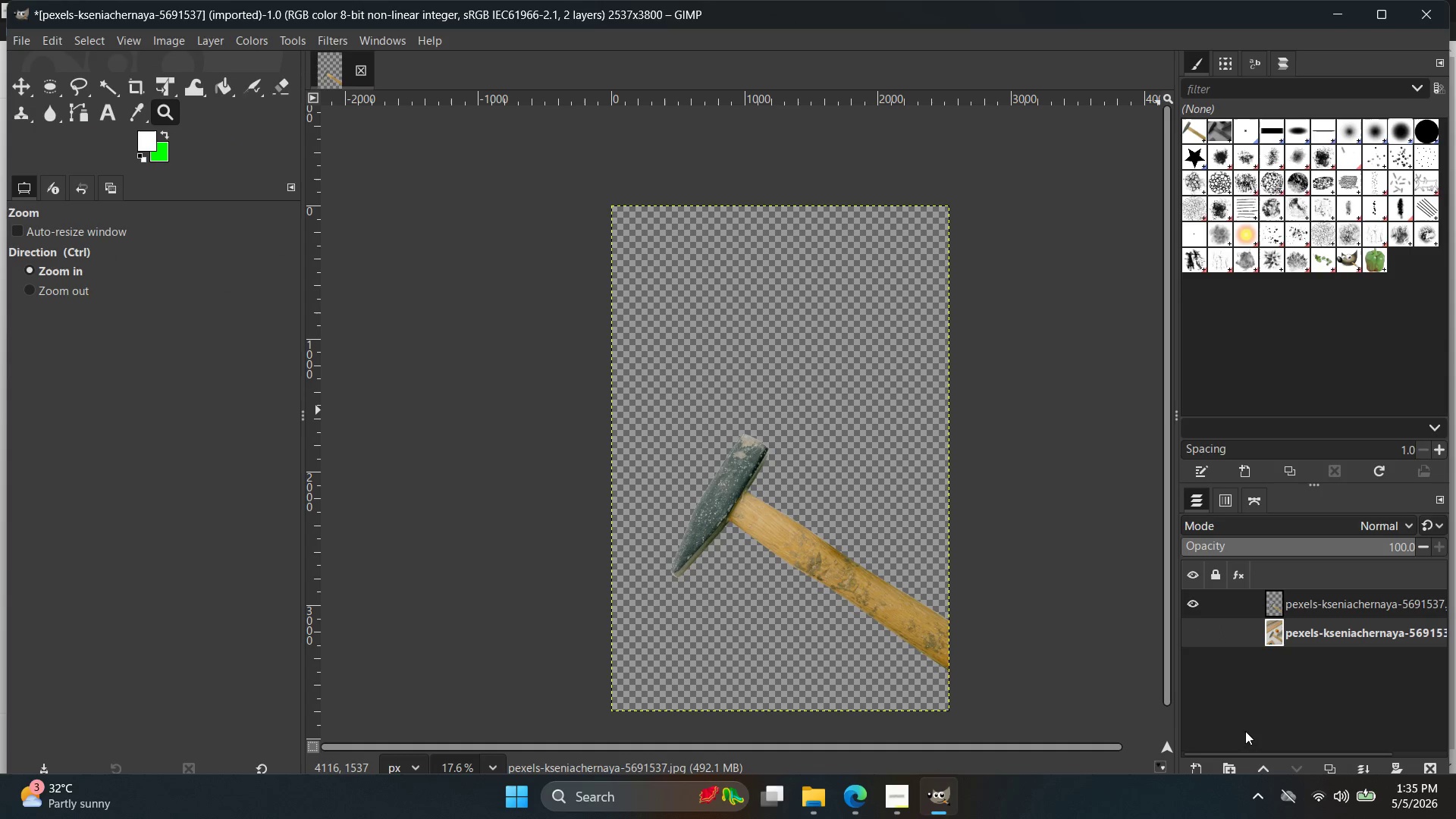 
left_click([1207, 765])
 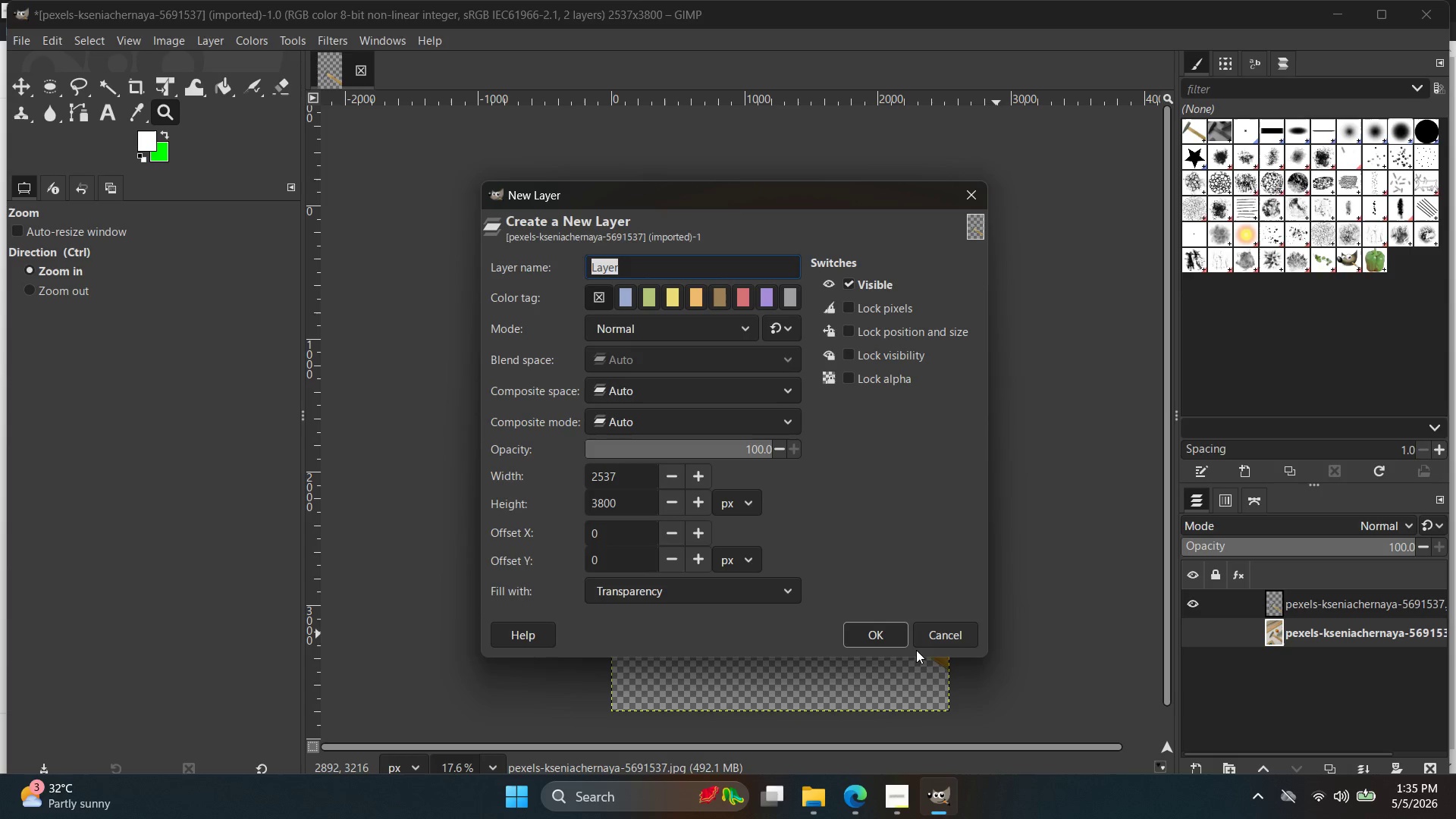 
double_click([886, 639])
 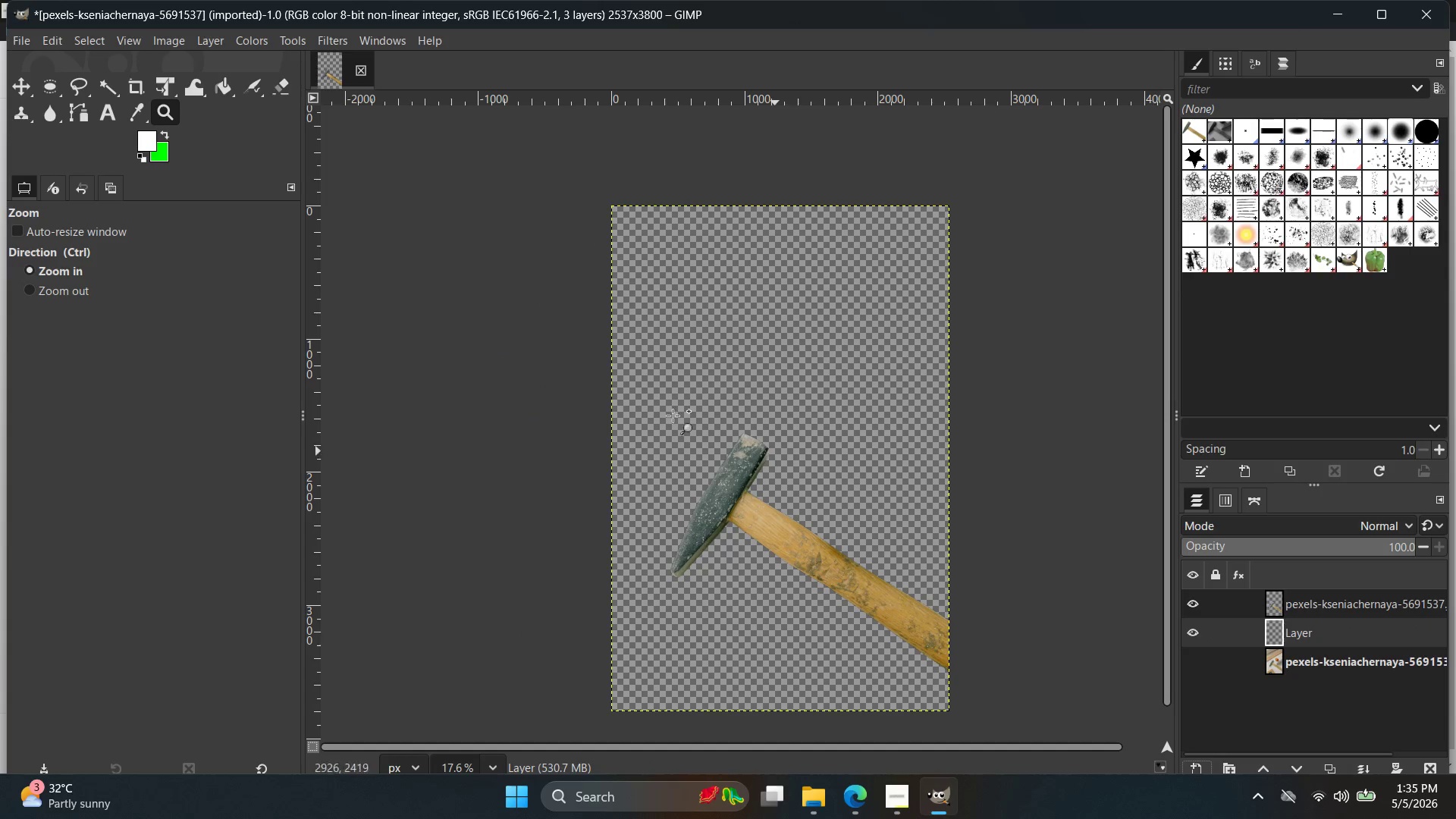 
left_click([214, 83])
 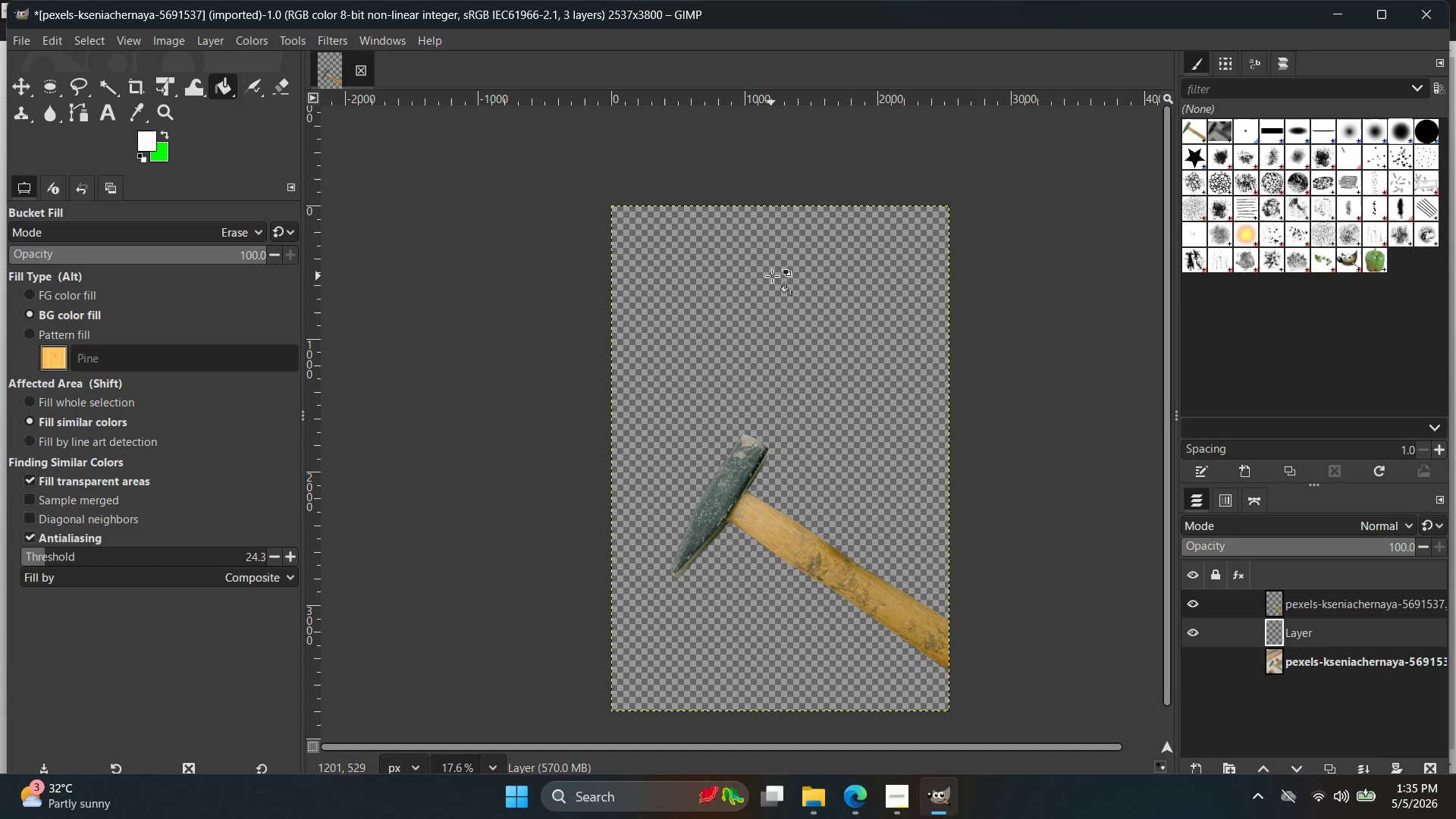 
left_click([772, 276])
 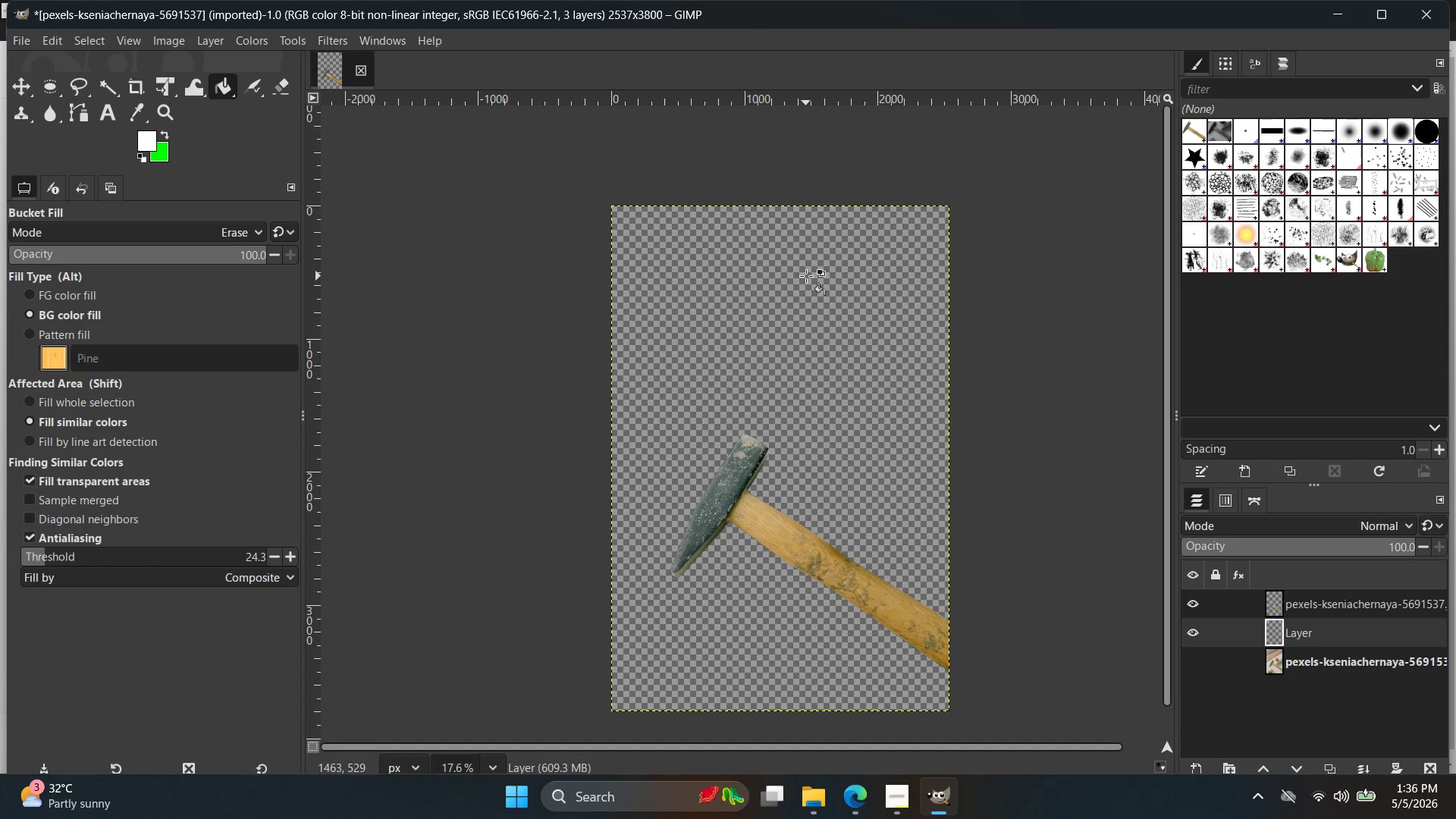 
left_click([760, 291])
 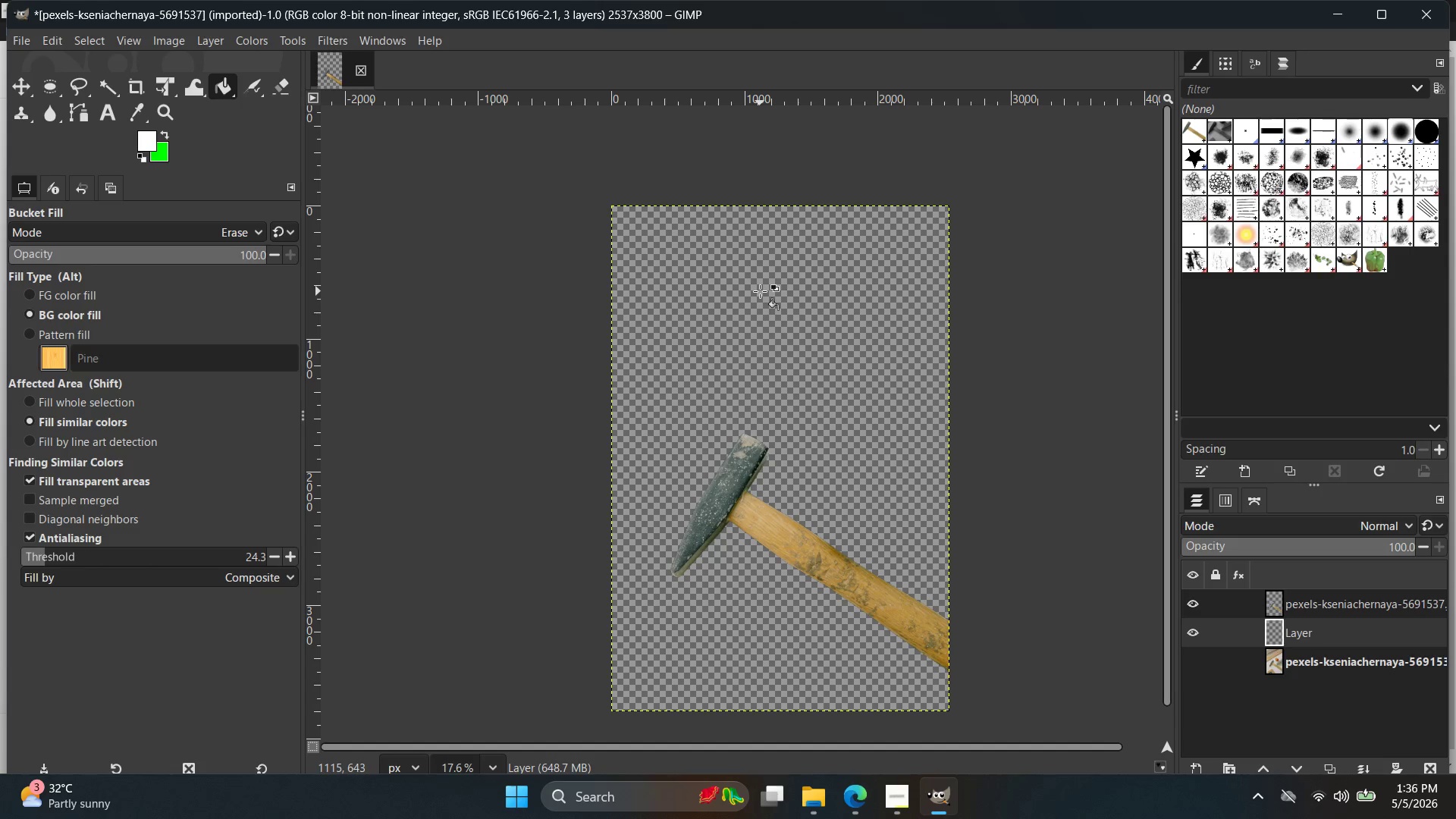 
key(X)
 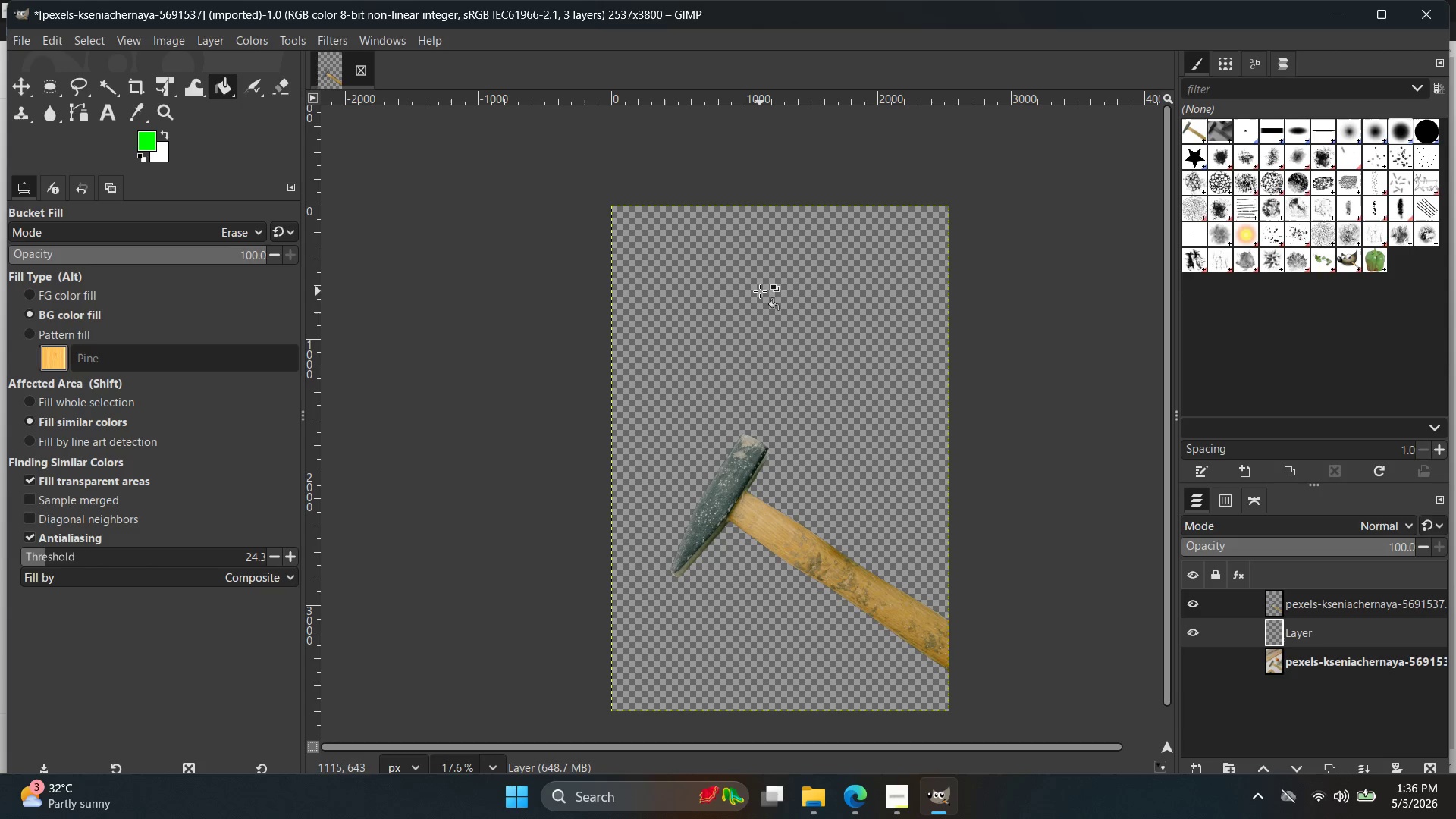 
left_click([760, 291])
 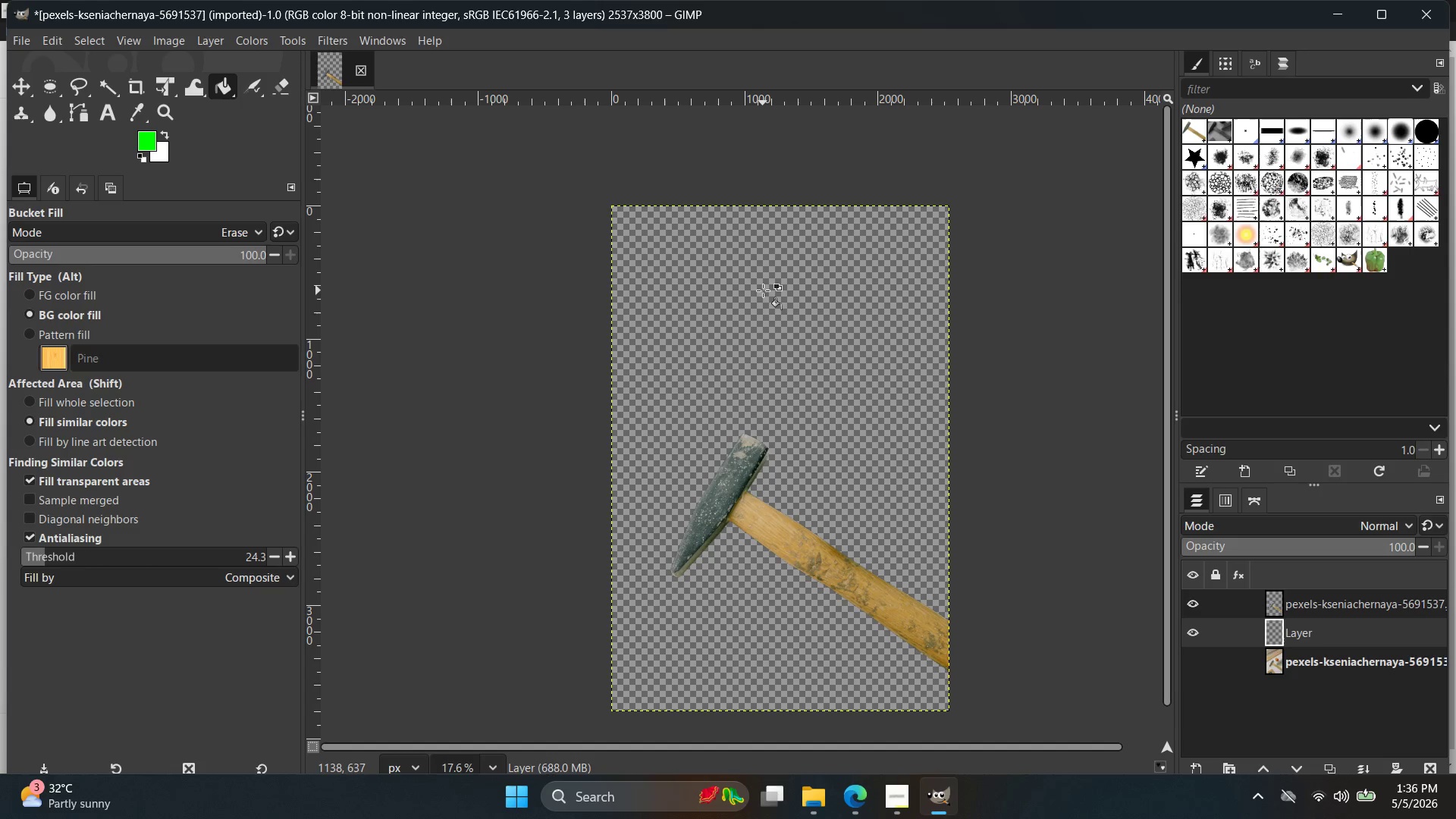 
hold_key(key=ControlLeft, duration=0.56)
scroll: coordinate [907, 436], scroll_direction: up, amount: 3.0
 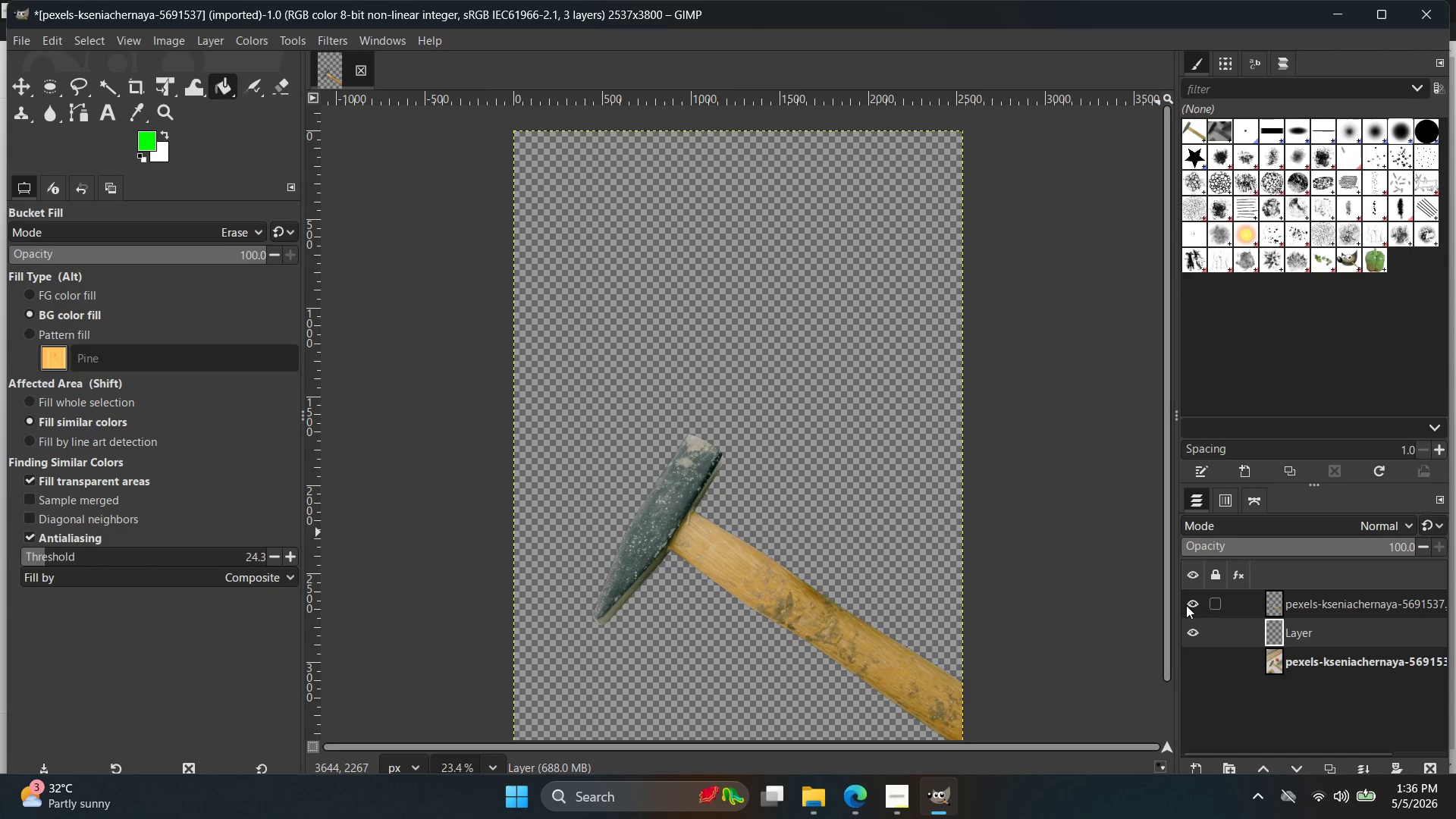 
left_click([1181, 601])
 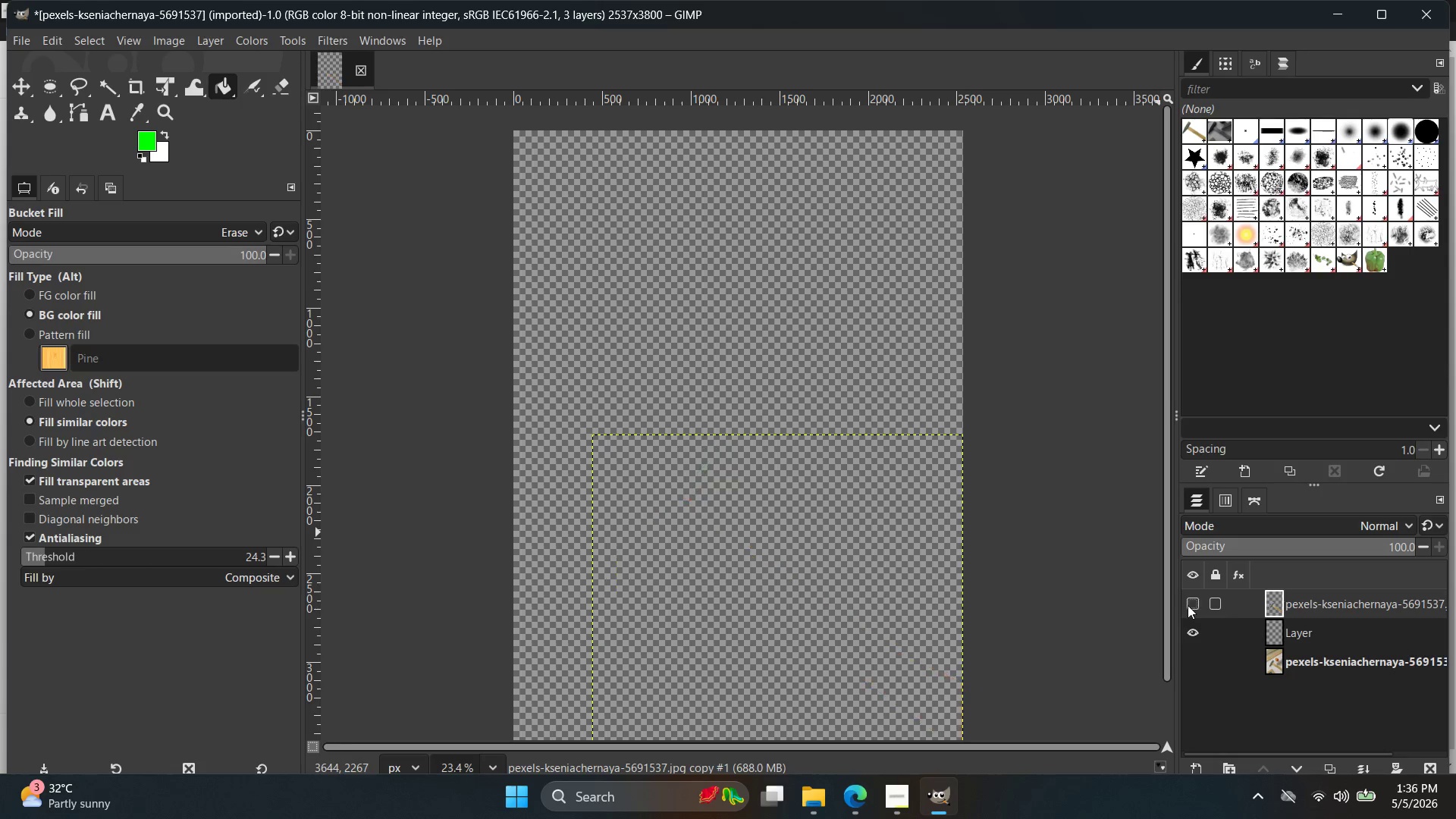 
double_click([1199, 604])
 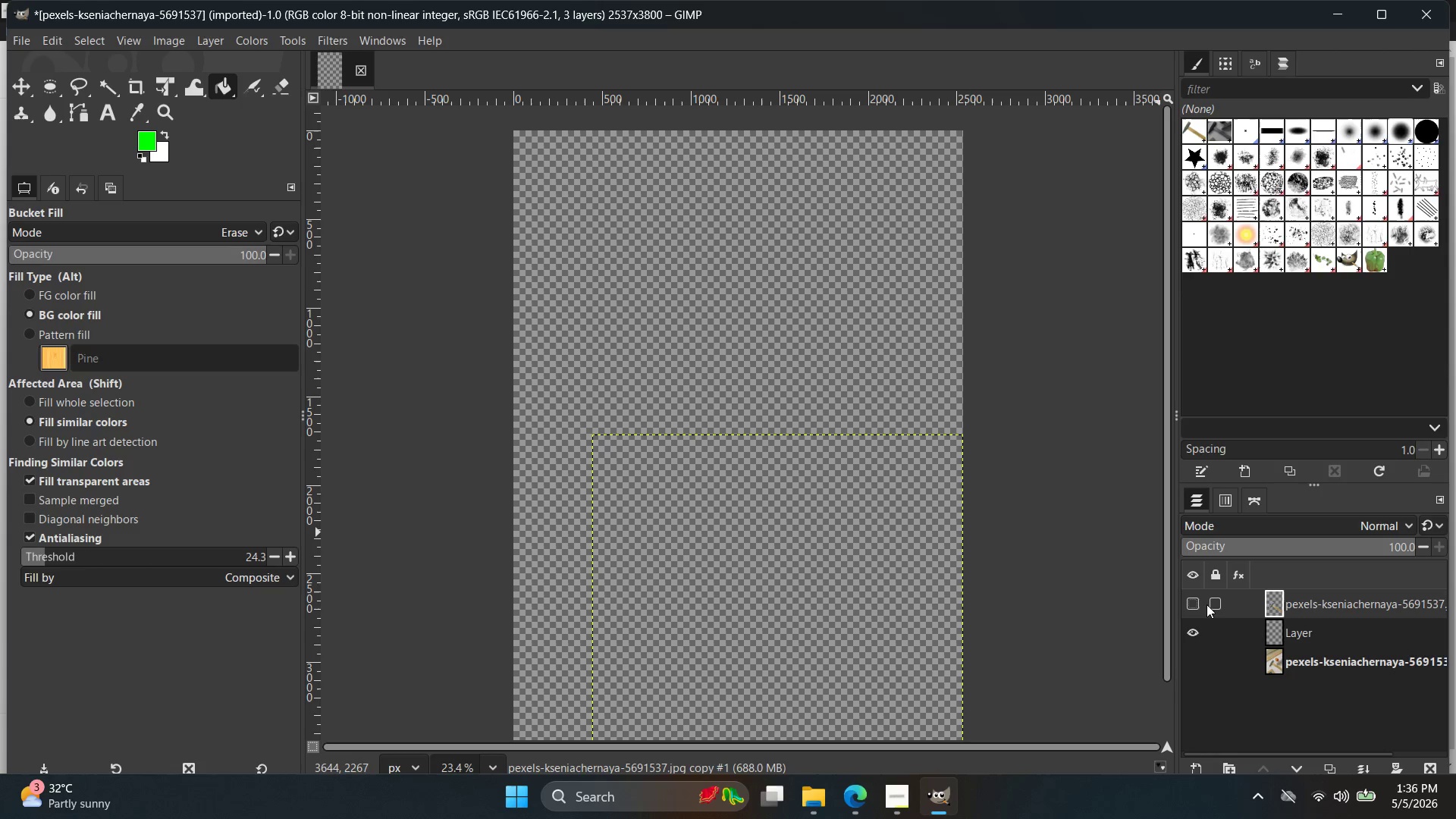 
double_click([1196, 604])
 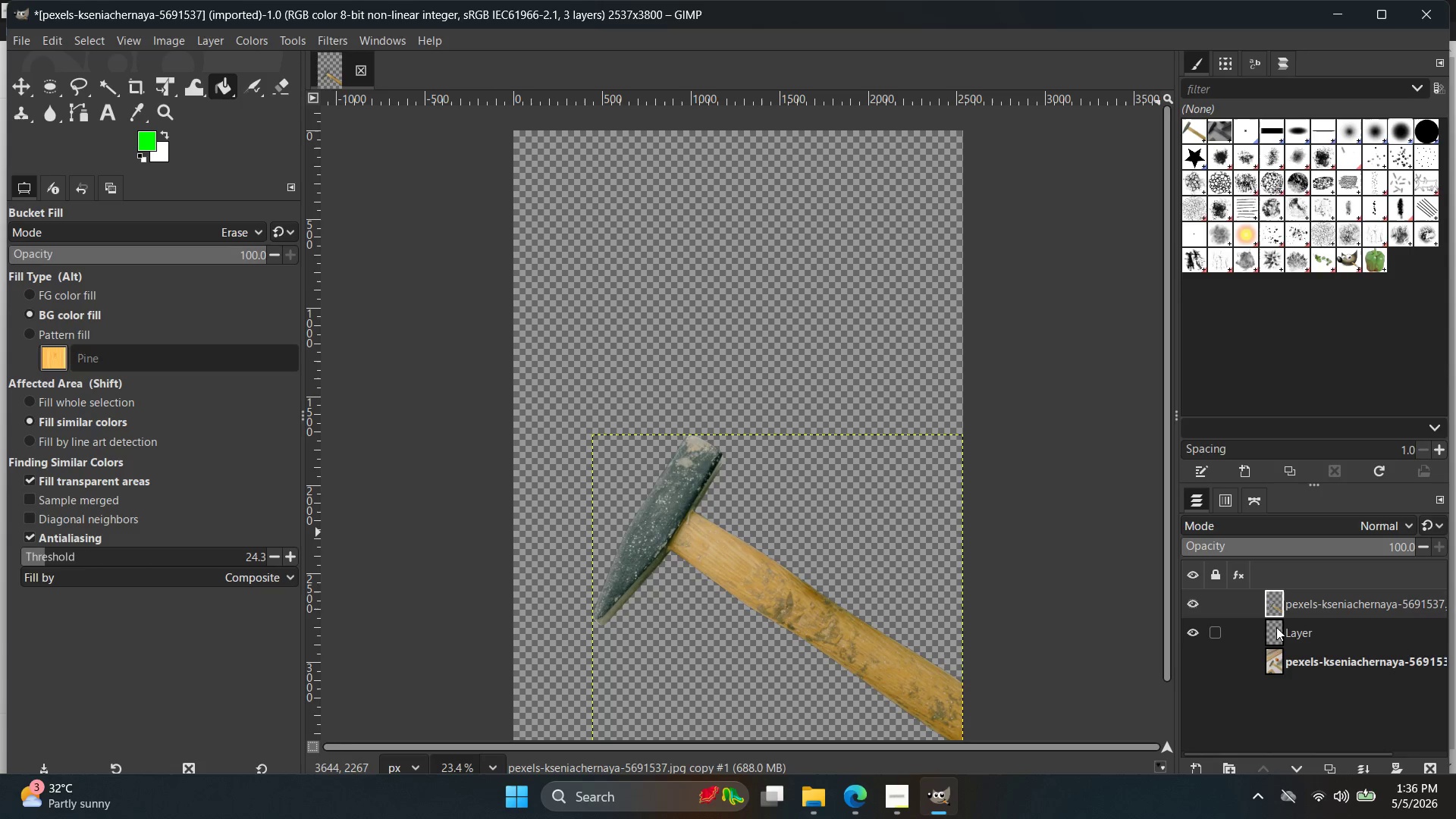 
left_click([1277, 629])
 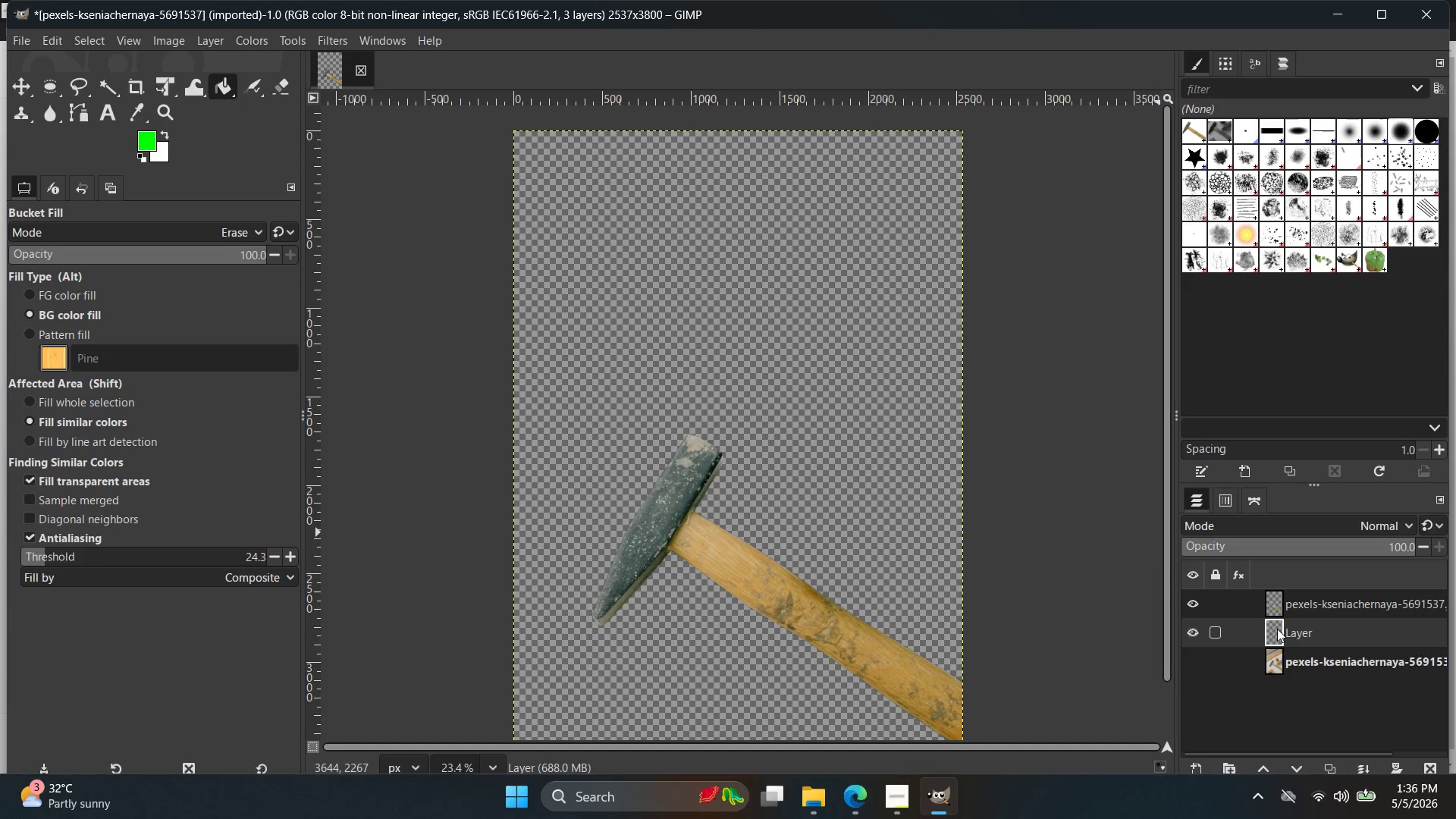 
mouse_move([784, 339])
 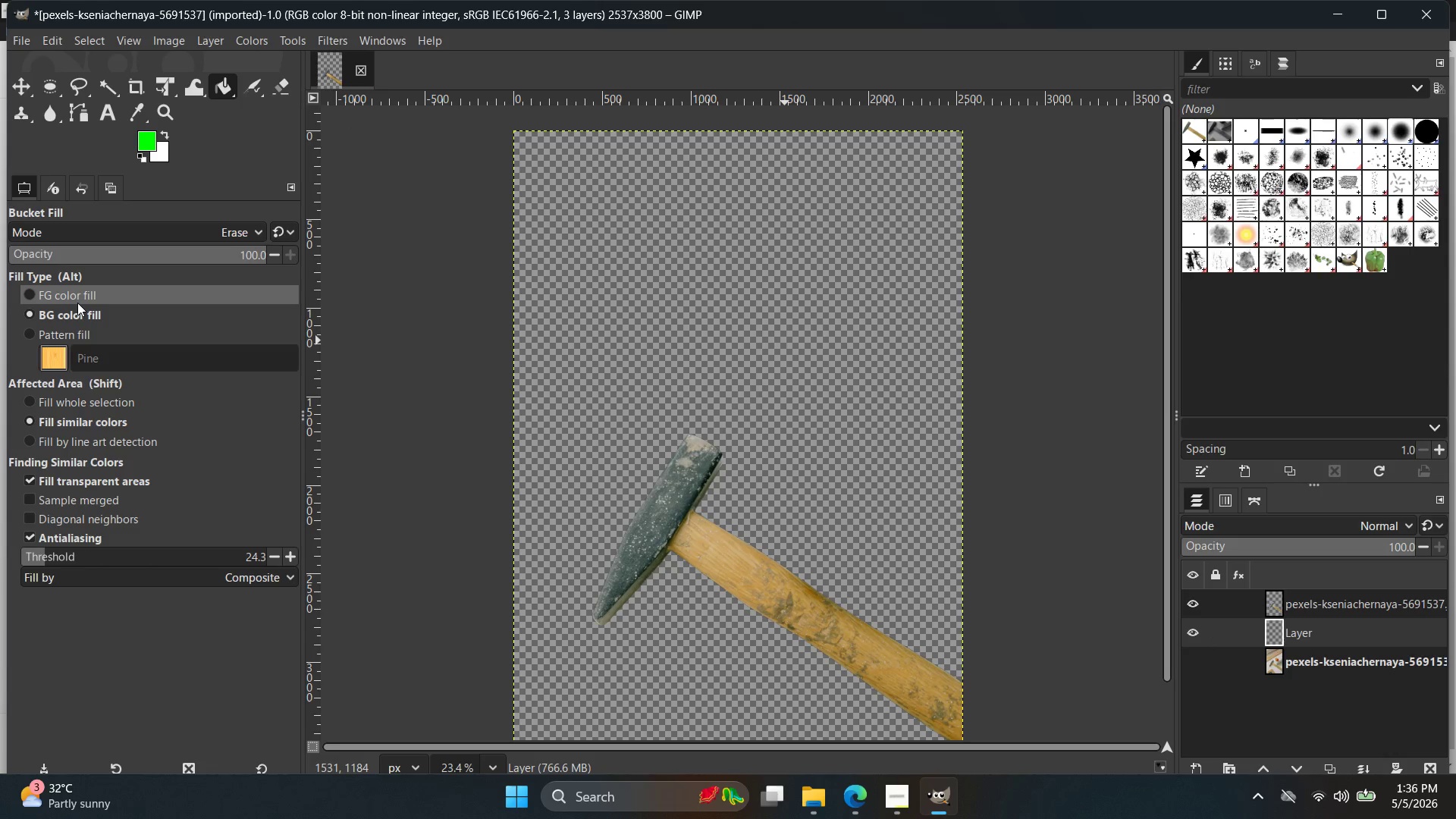 
double_click([625, 282])
 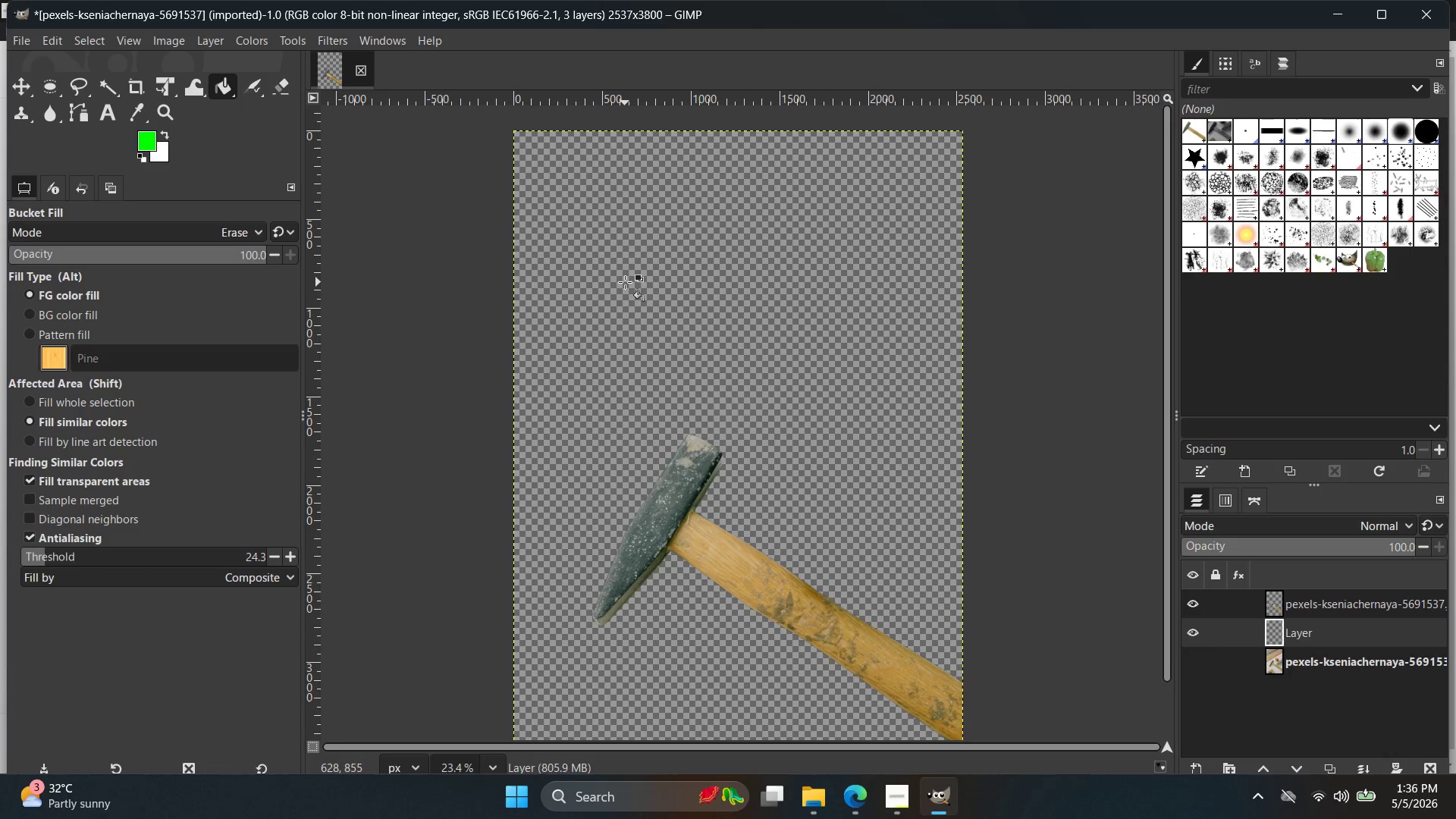 
left_click([625, 282])
 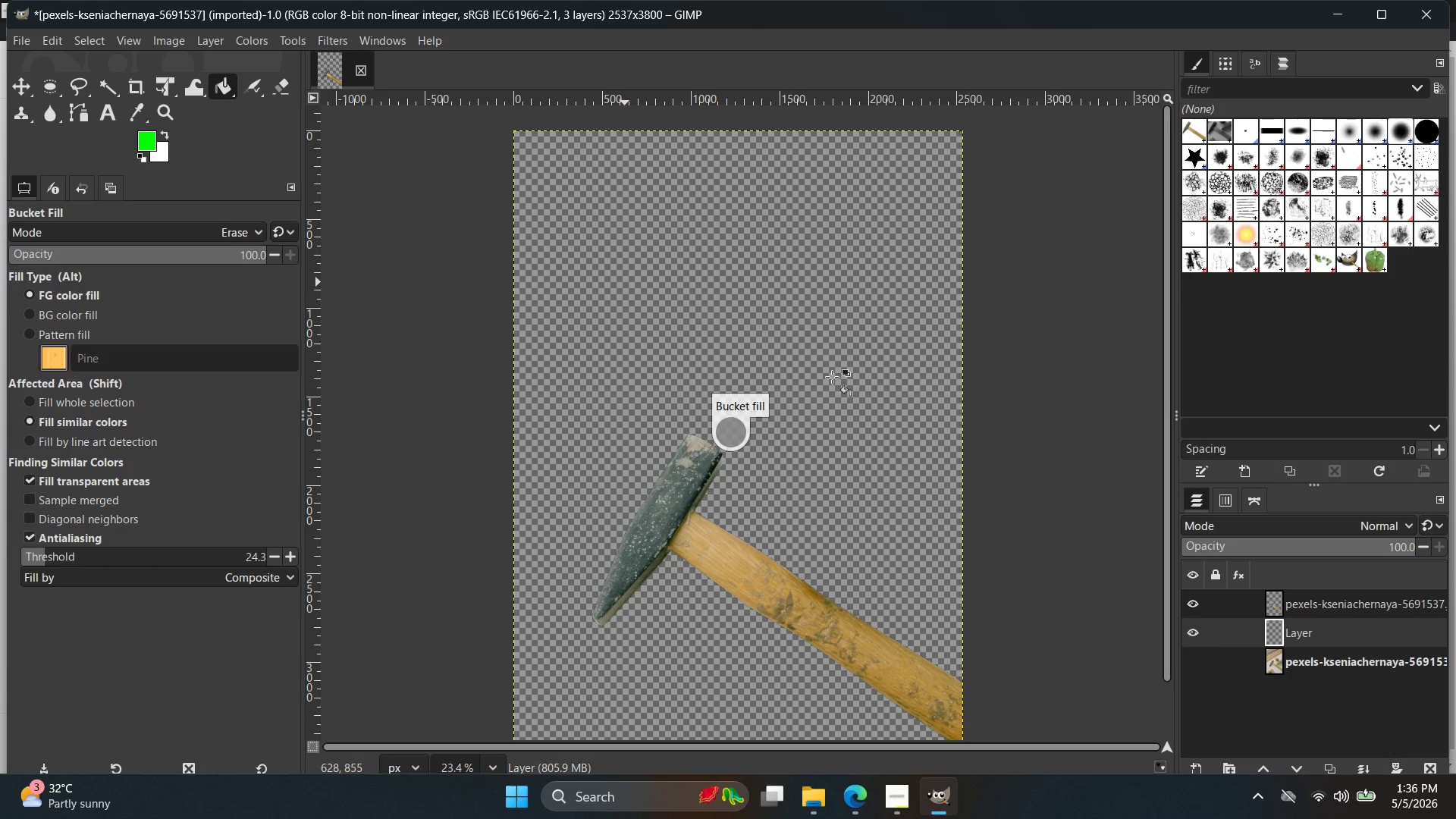 
hold_key(key=ControlLeft, duration=0.67)
scroll: coordinate [791, 322], scroll_direction: down, amount: 2.0
 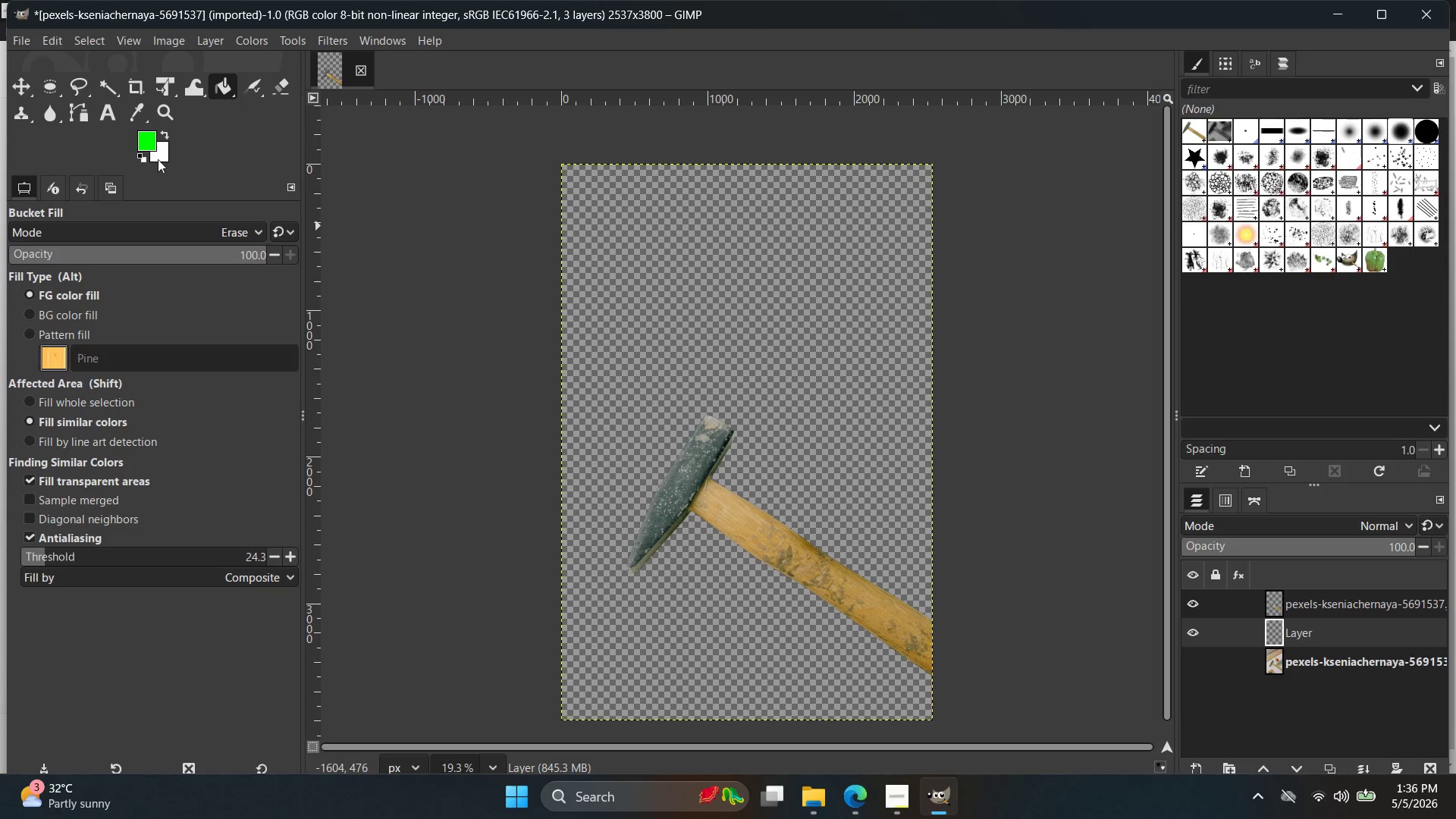 
left_click_drag(start_coordinate=[253, 93], to_coordinate=[249, 100])
 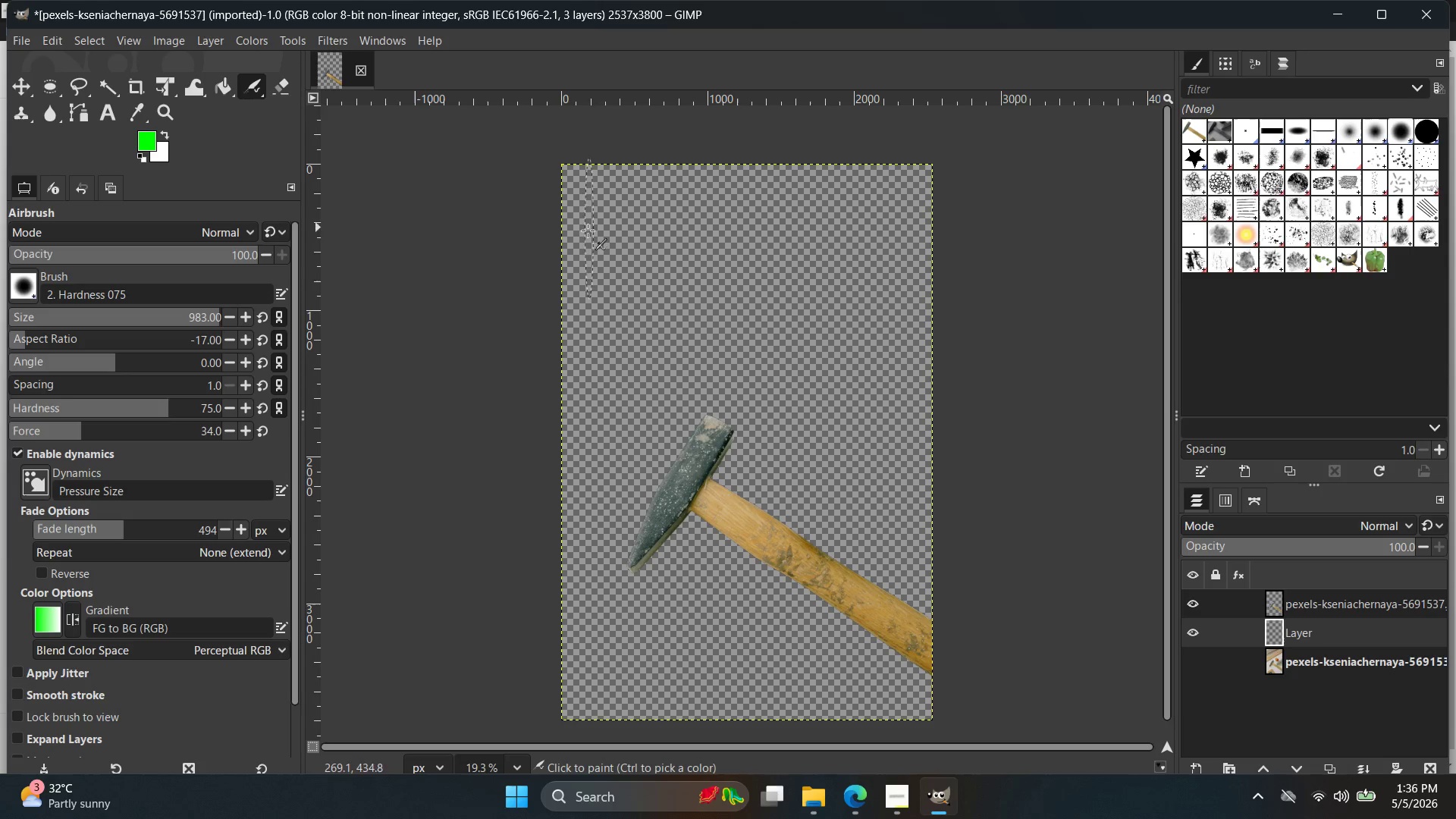 
left_click_drag(start_coordinate=[604, 243], to_coordinate=[789, 251])
 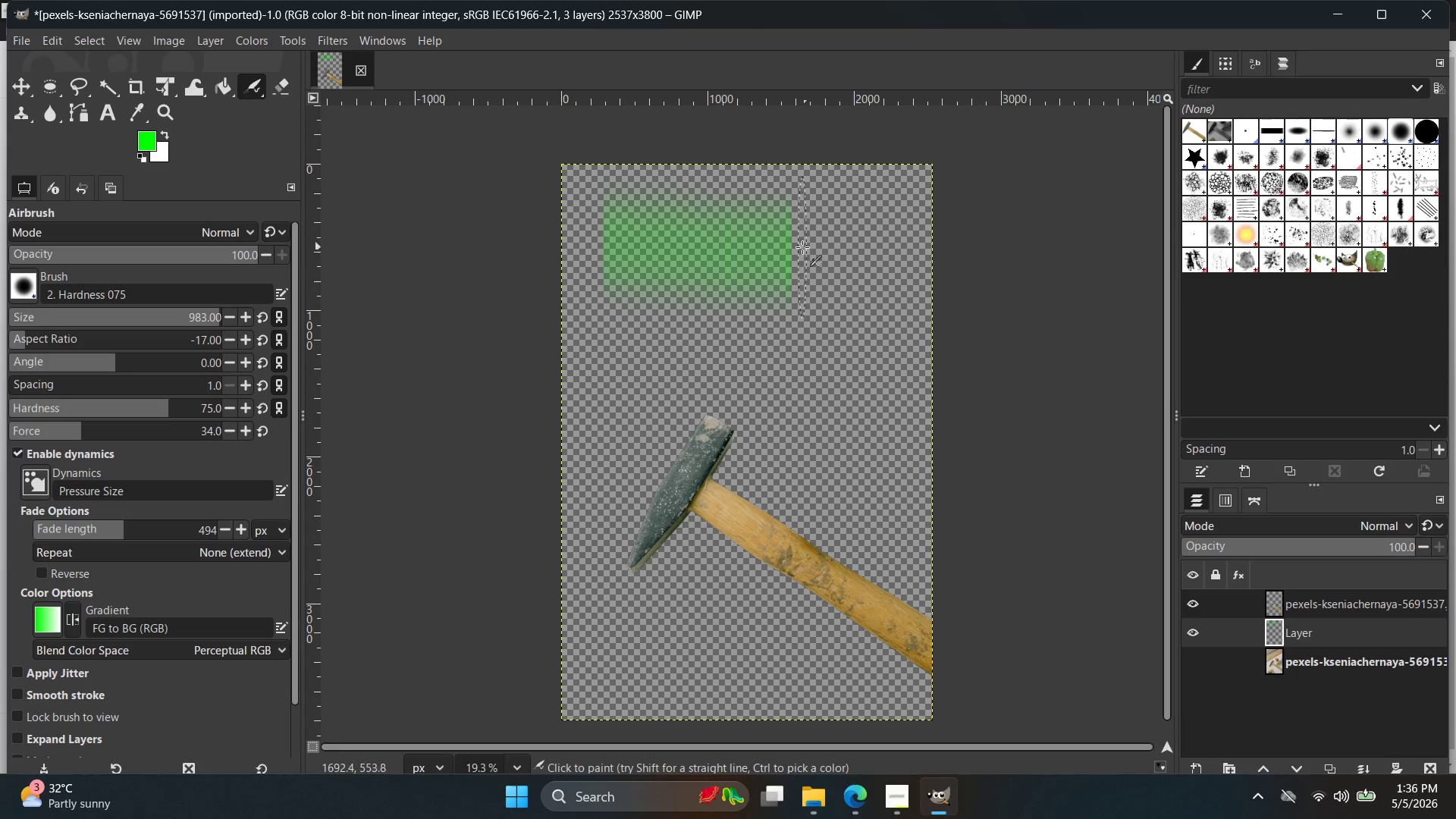 
key(Control+ControlLeft)
 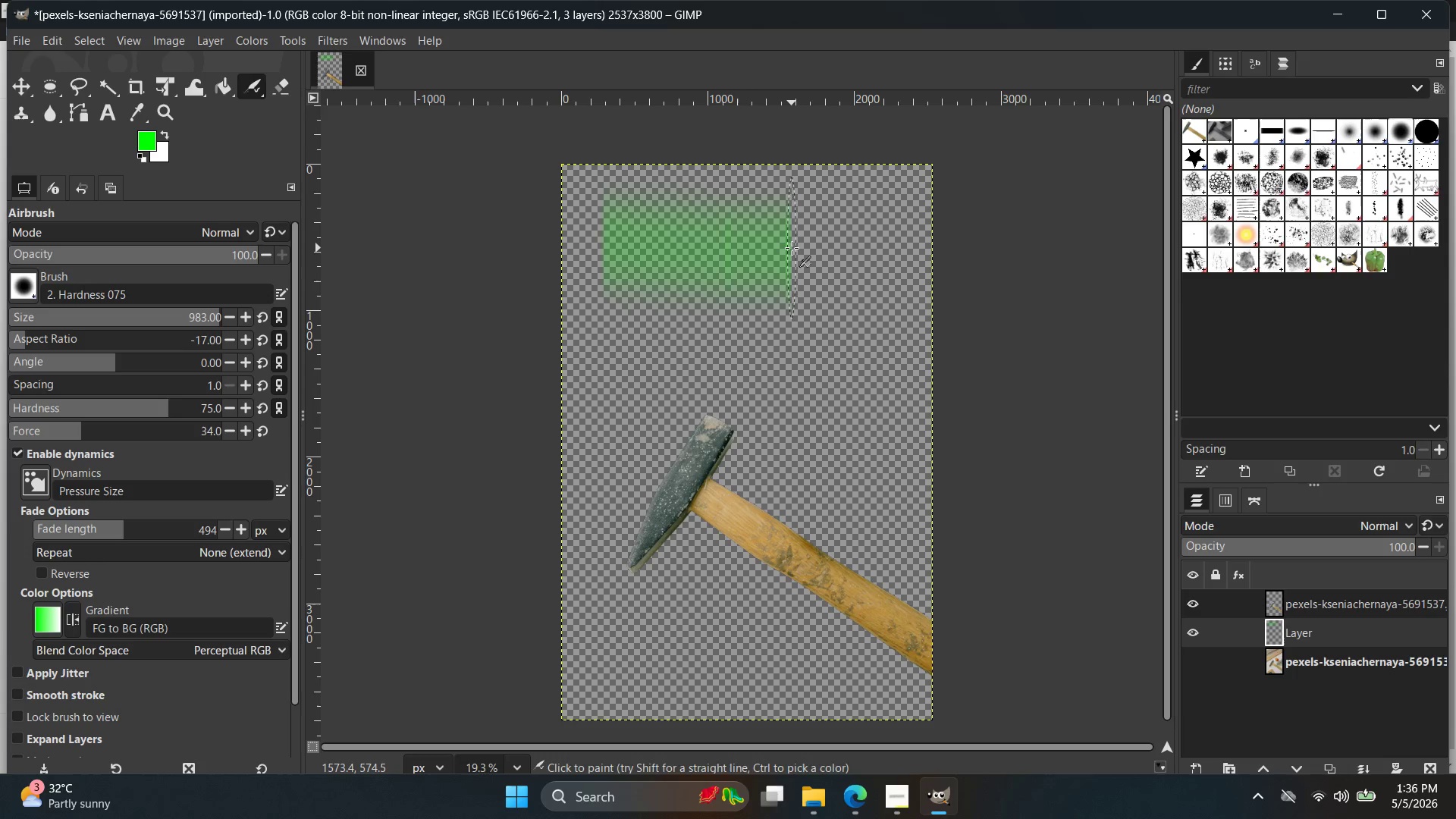 
key(Control+Z)
 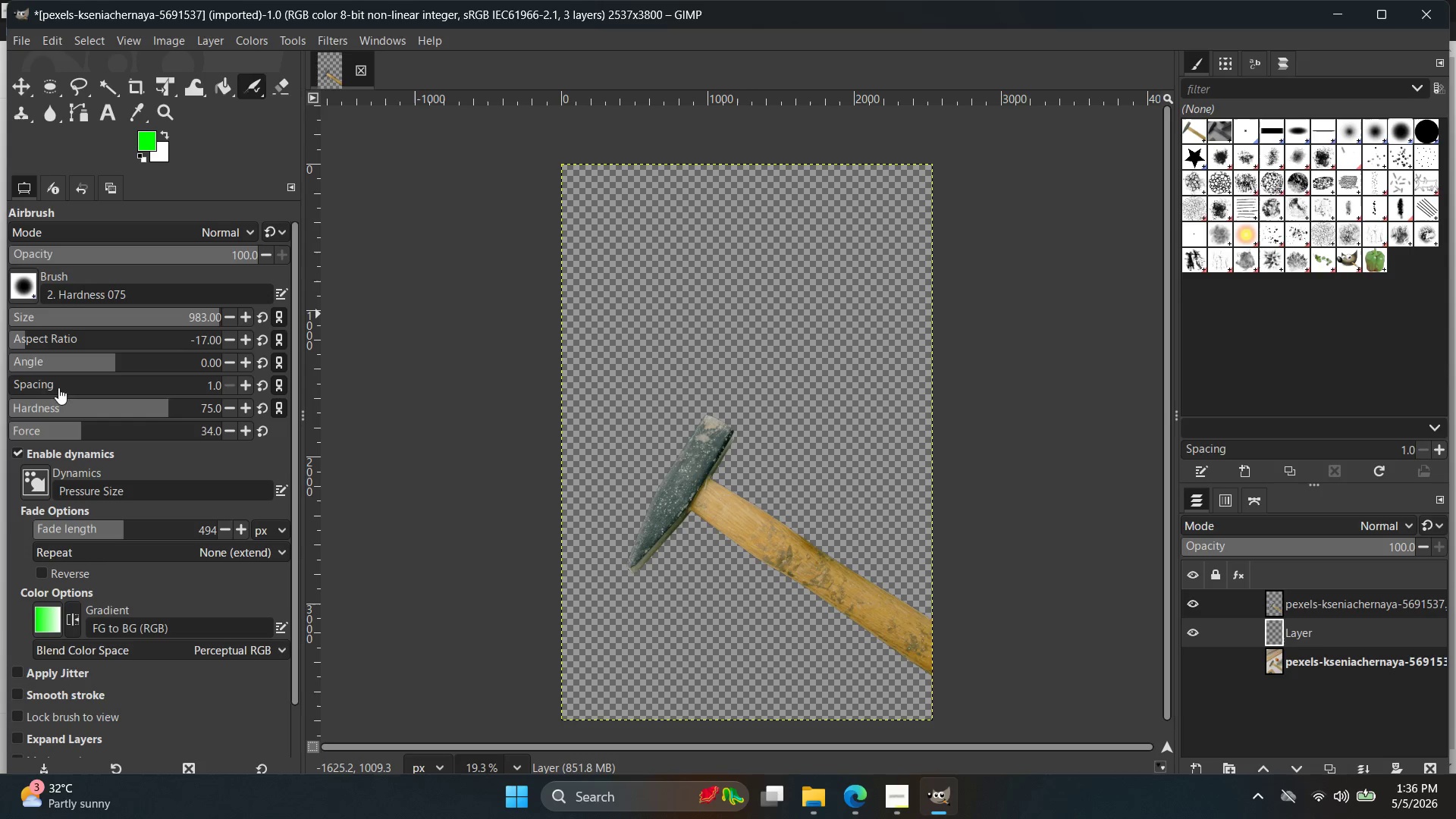 
left_click_drag(start_coordinate=[80, 432], to_coordinate=[410, 452])
 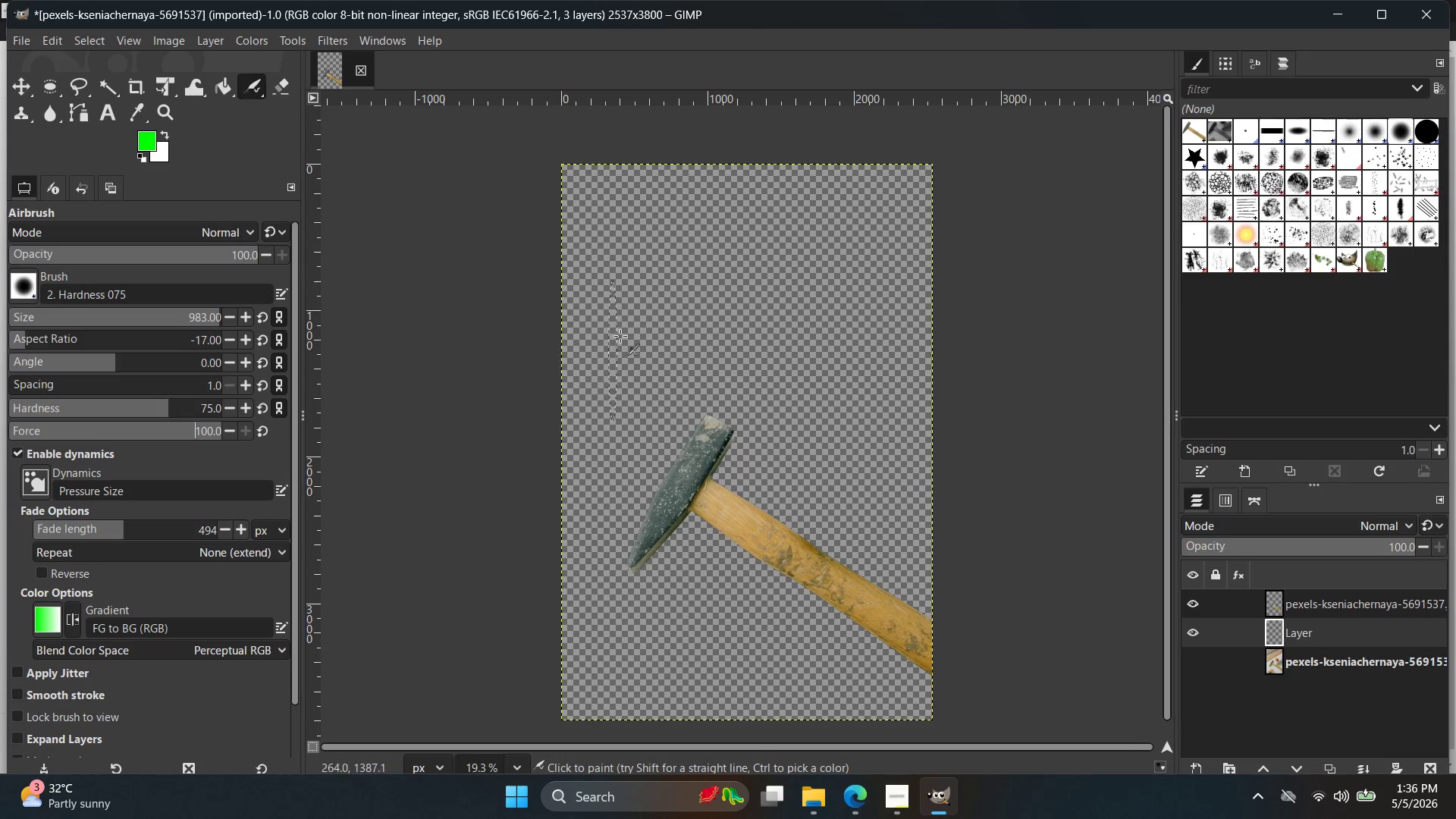 
left_click_drag(start_coordinate=[619, 318], to_coordinate=[601, 174])
 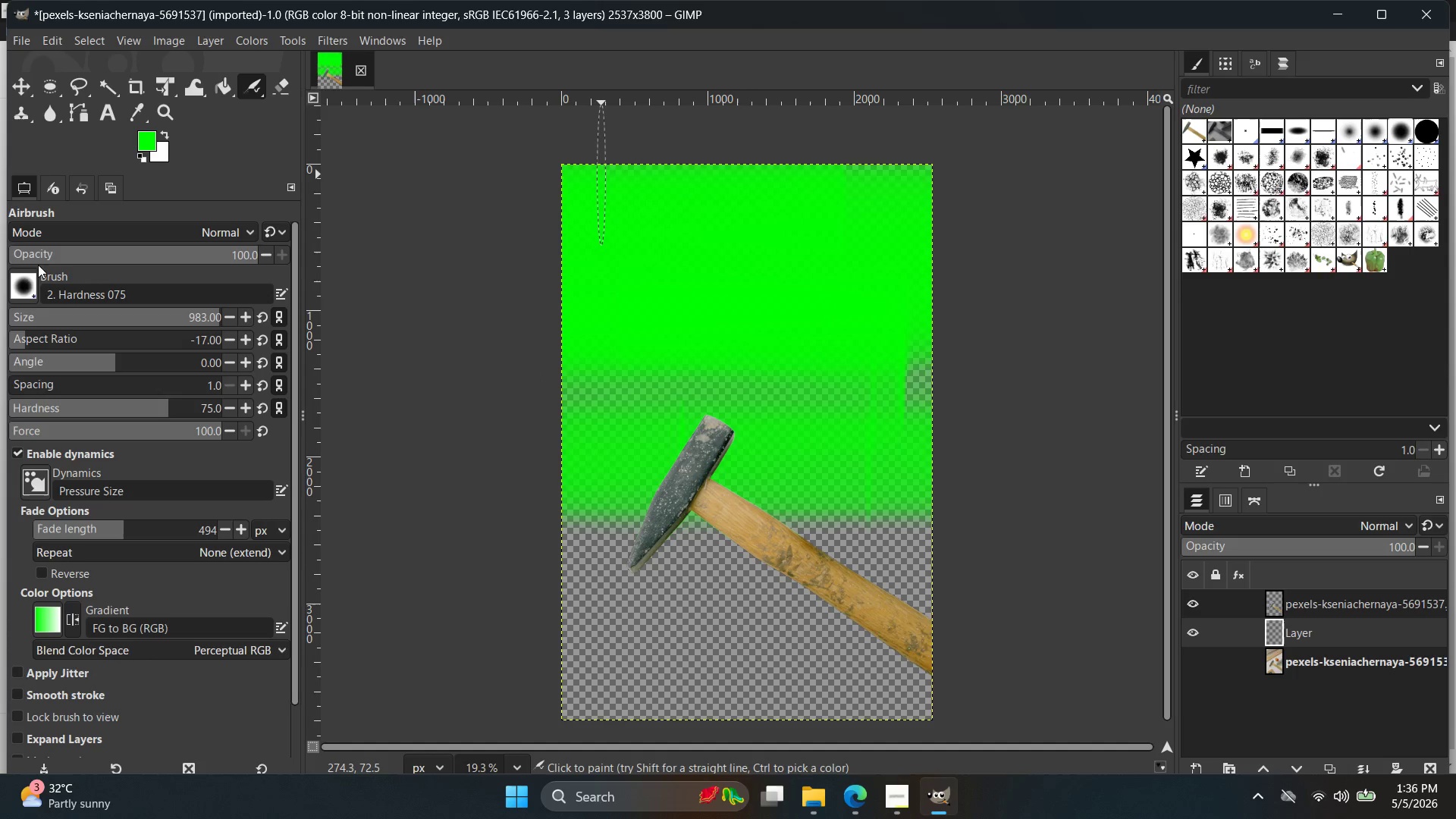 
left_click([28, 287])
 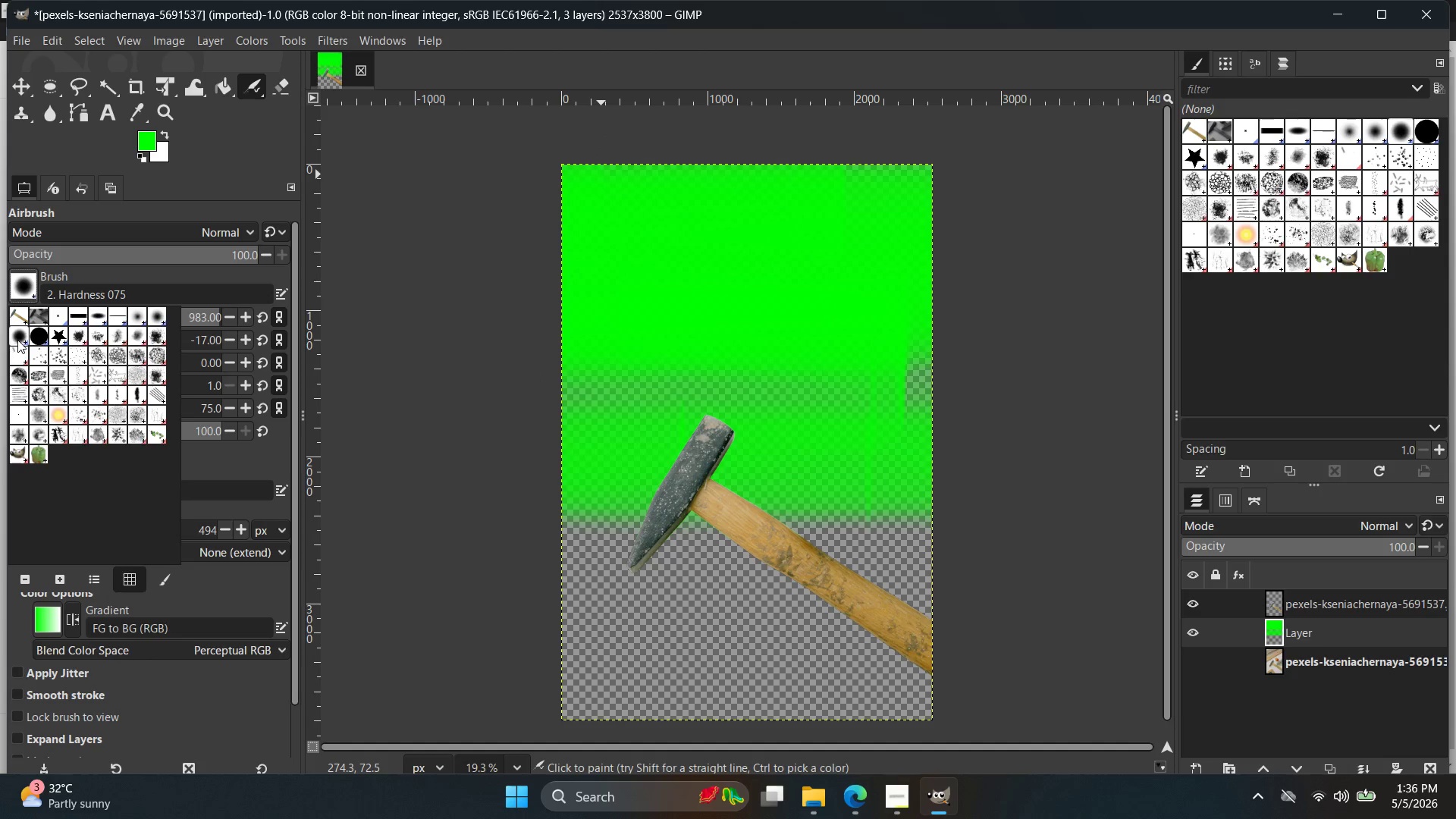 
double_click([25, 338])
 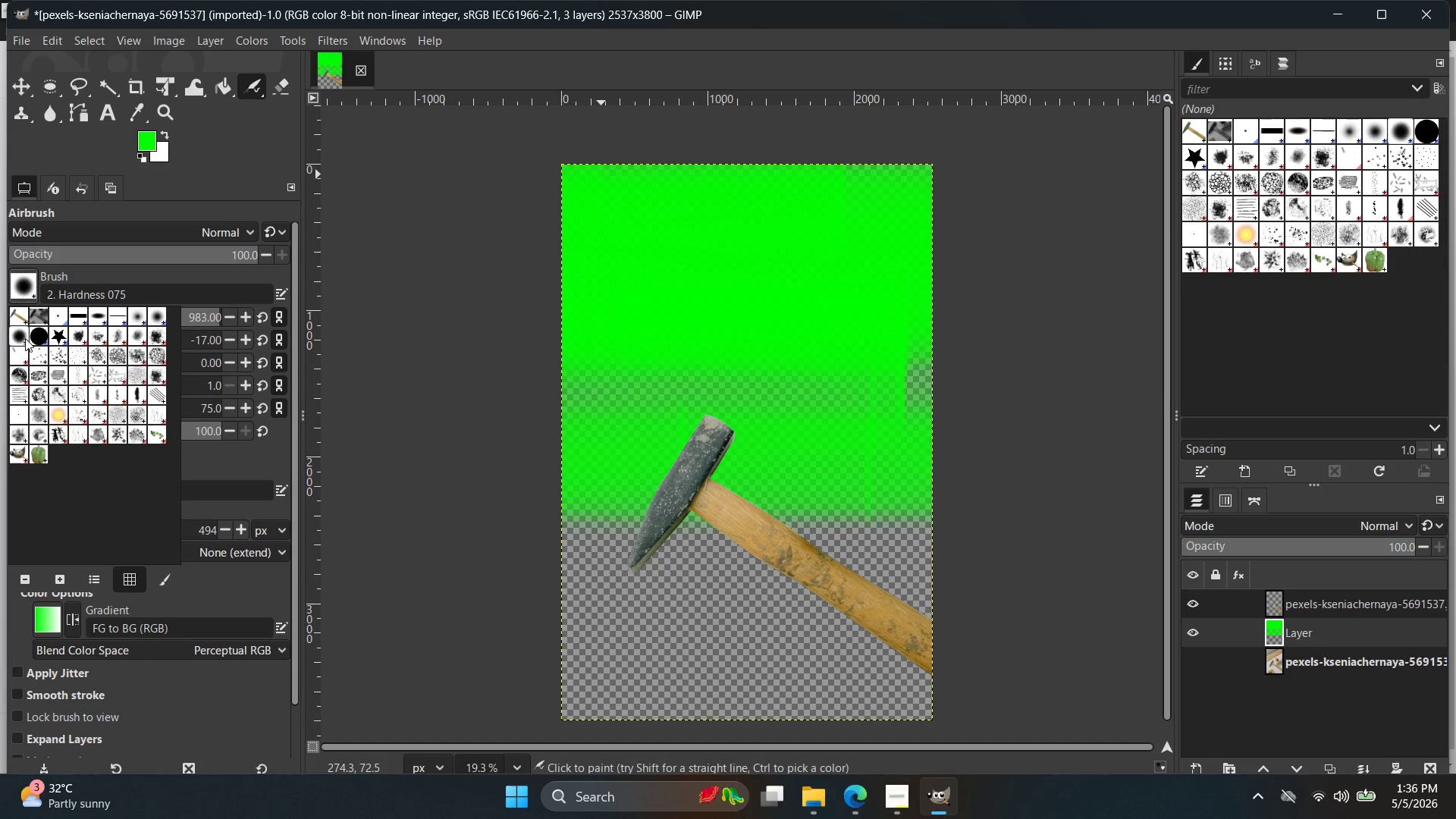 
triple_click([25, 338])
 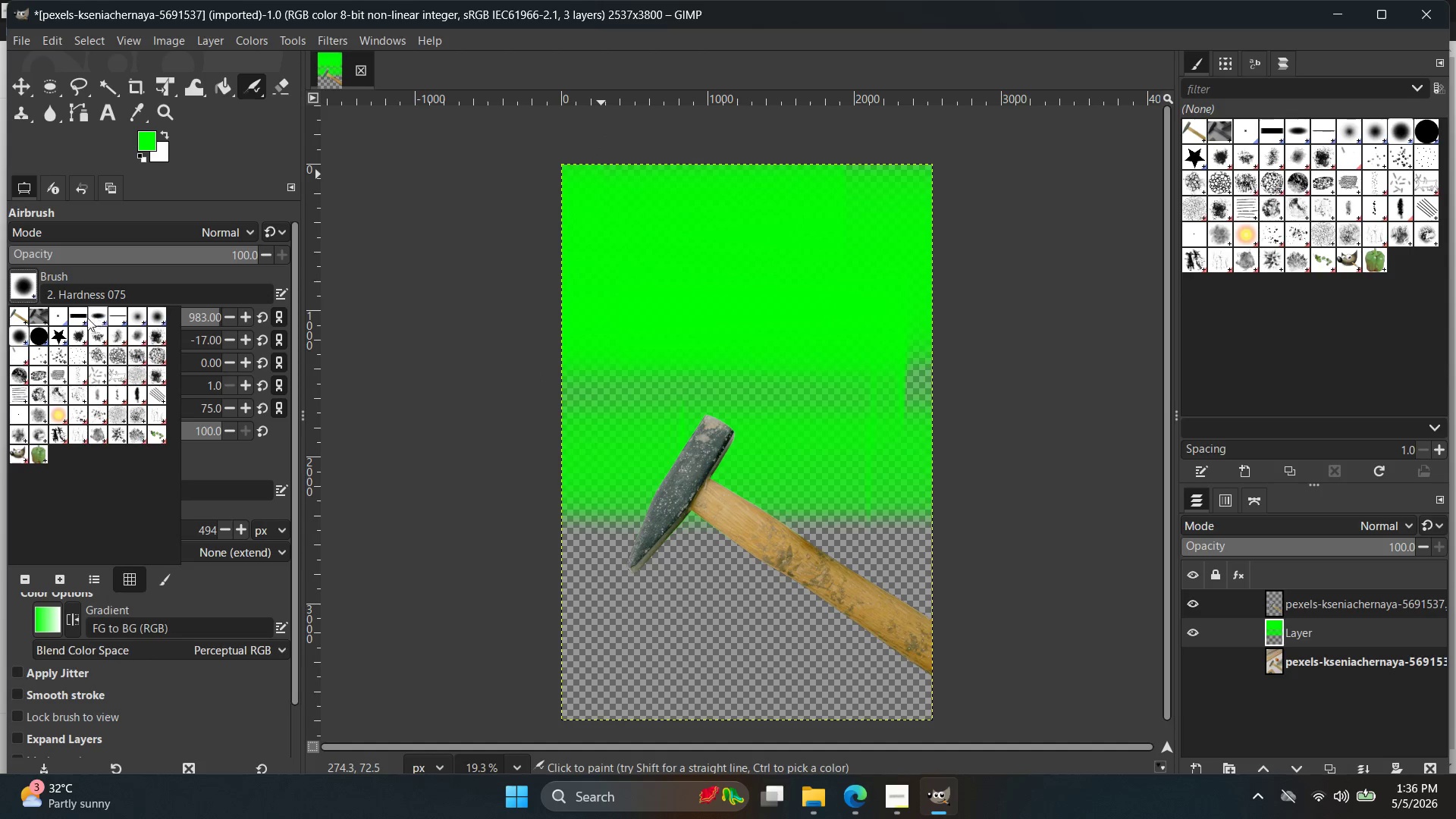 
left_click([19, 339])
 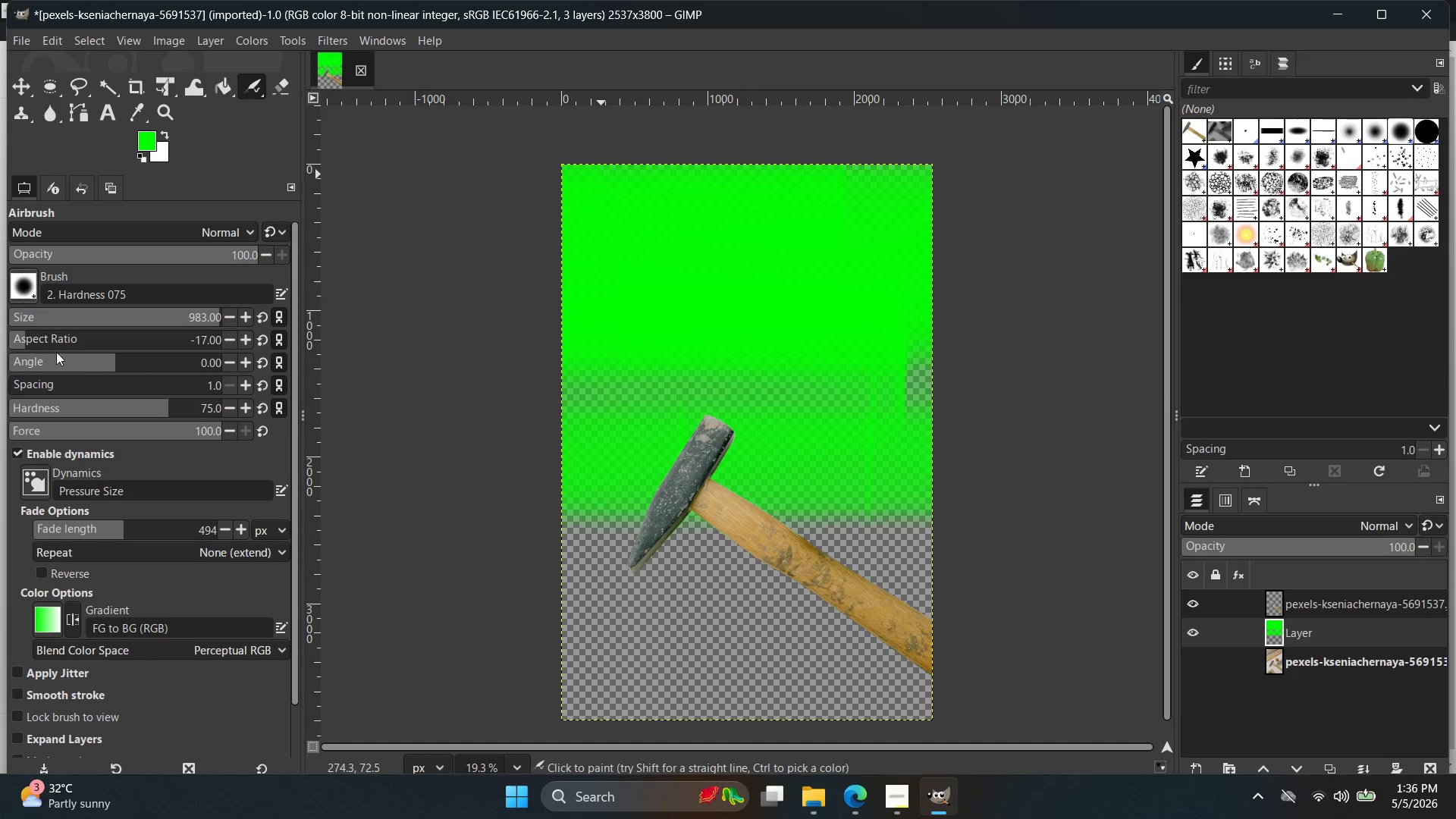 
left_click_drag(start_coordinate=[33, 337], to_coordinate=[86, 336])
 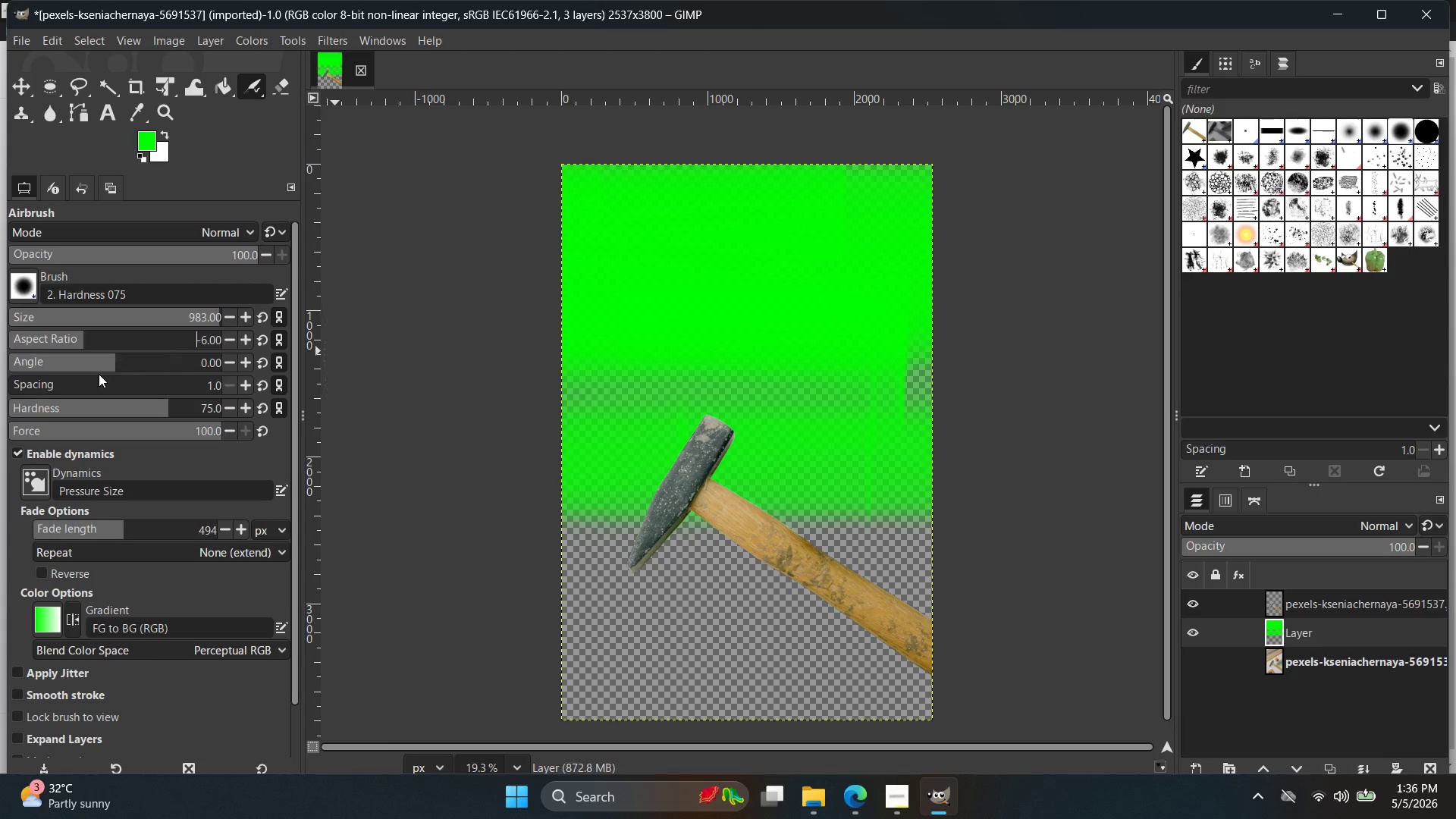 
left_click_drag(start_coordinate=[88, 337], to_coordinate=[279, 350])
 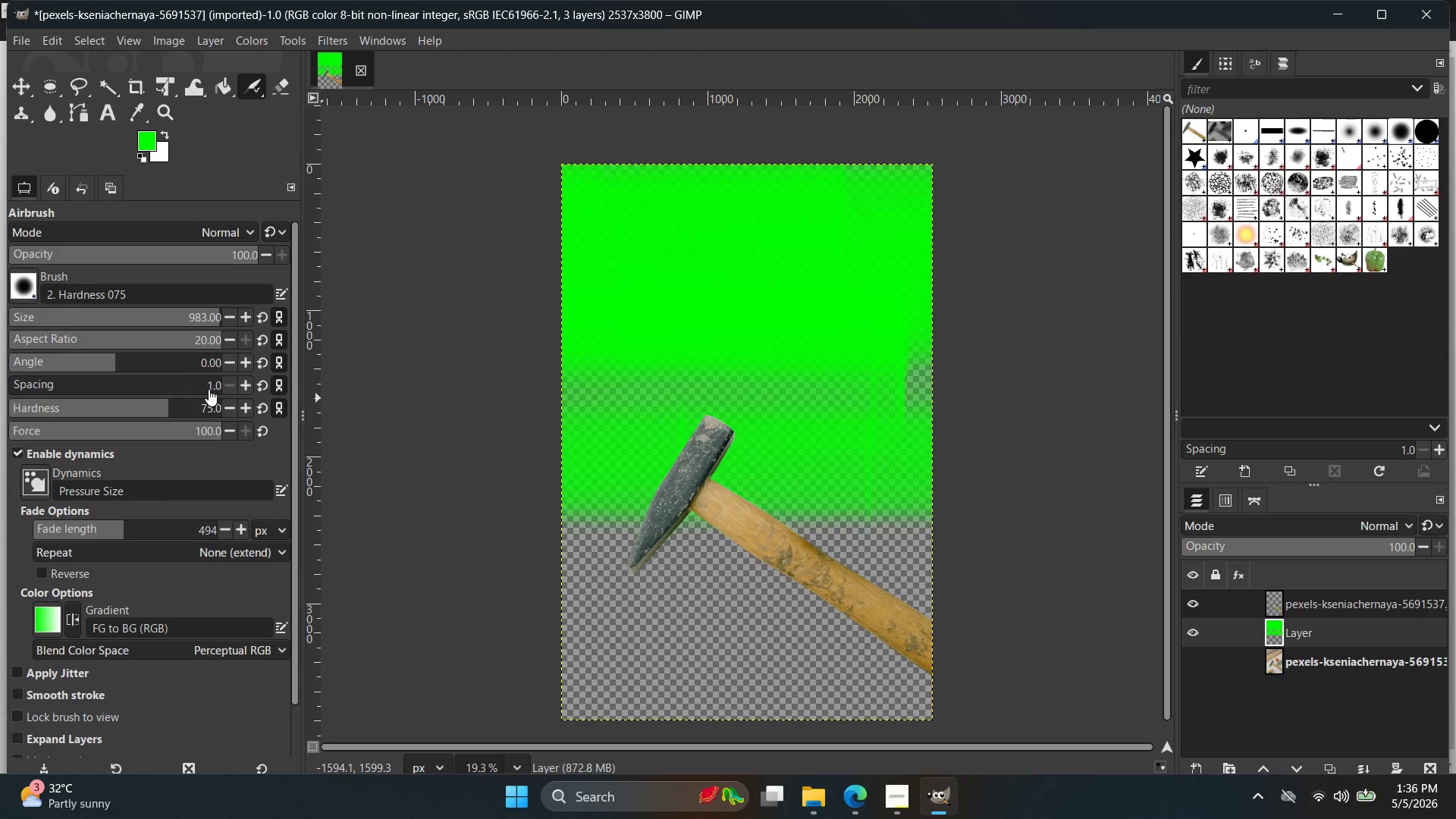 
left_click_drag(start_coordinate=[130, 362], to_coordinate=[56, 362])
 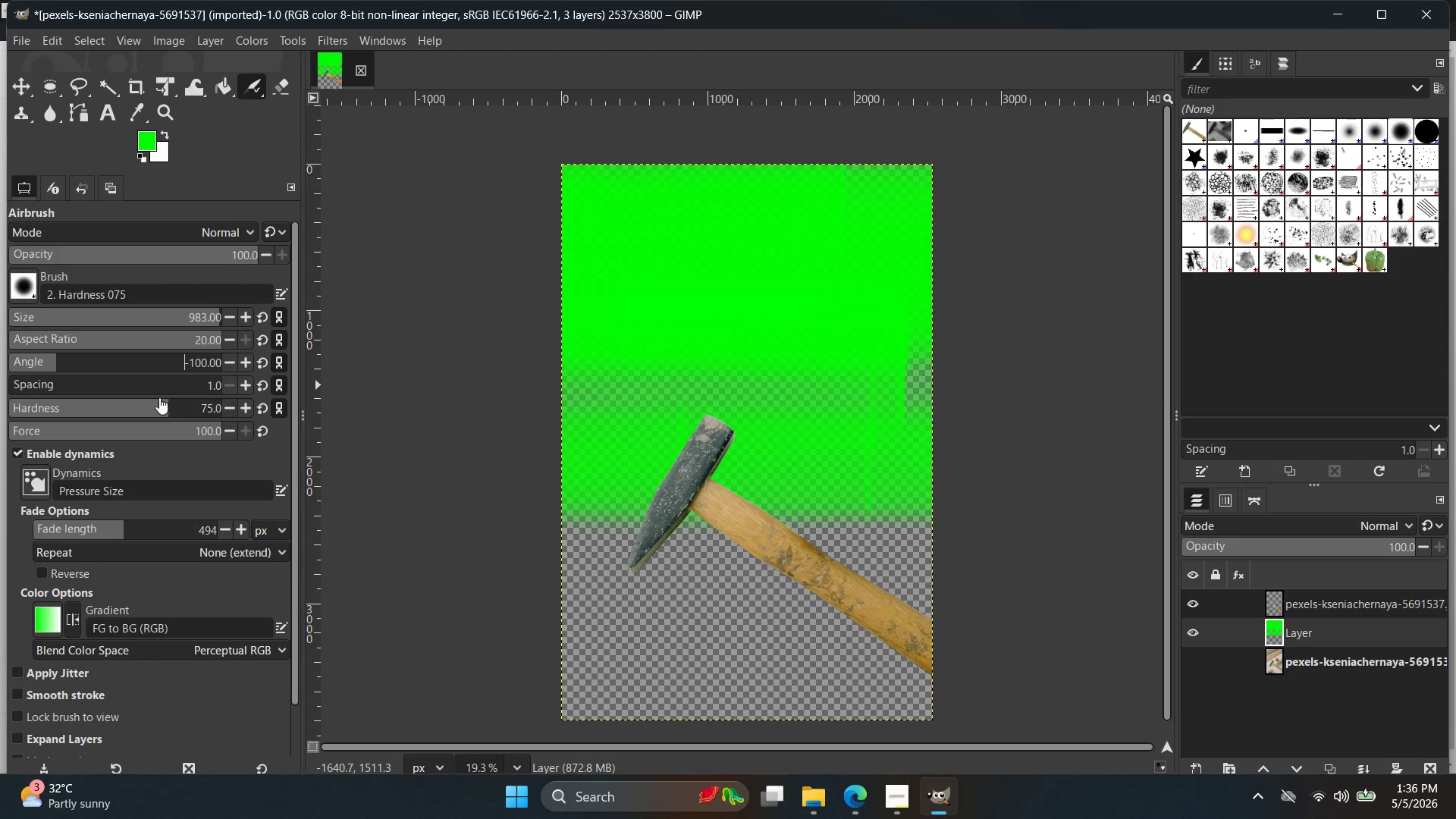 
left_click_drag(start_coordinate=[52, 366], to_coordinate=[11, 362])
 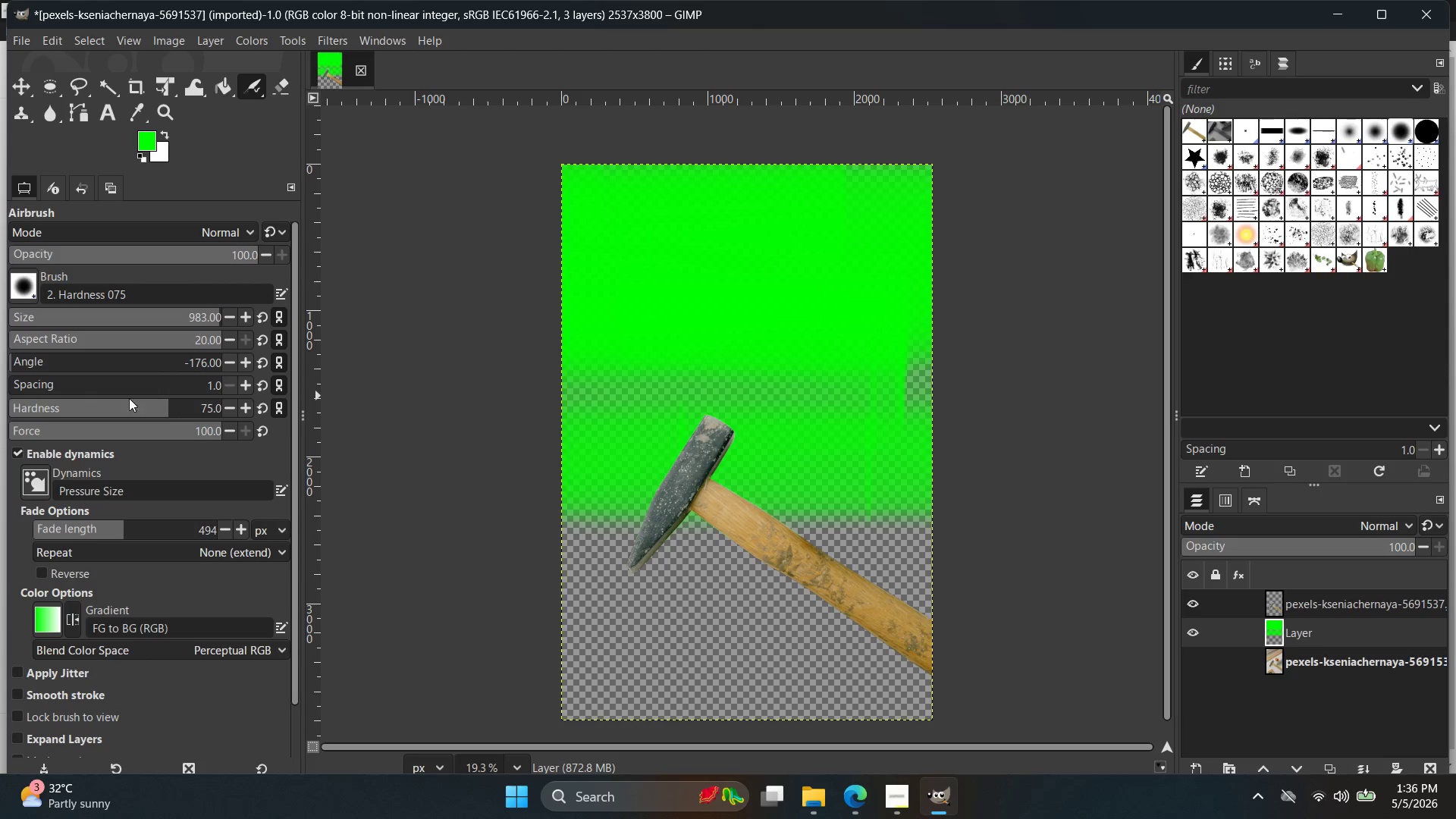 
left_click_drag(start_coordinate=[29, 361], to_coordinate=[0, 356])
 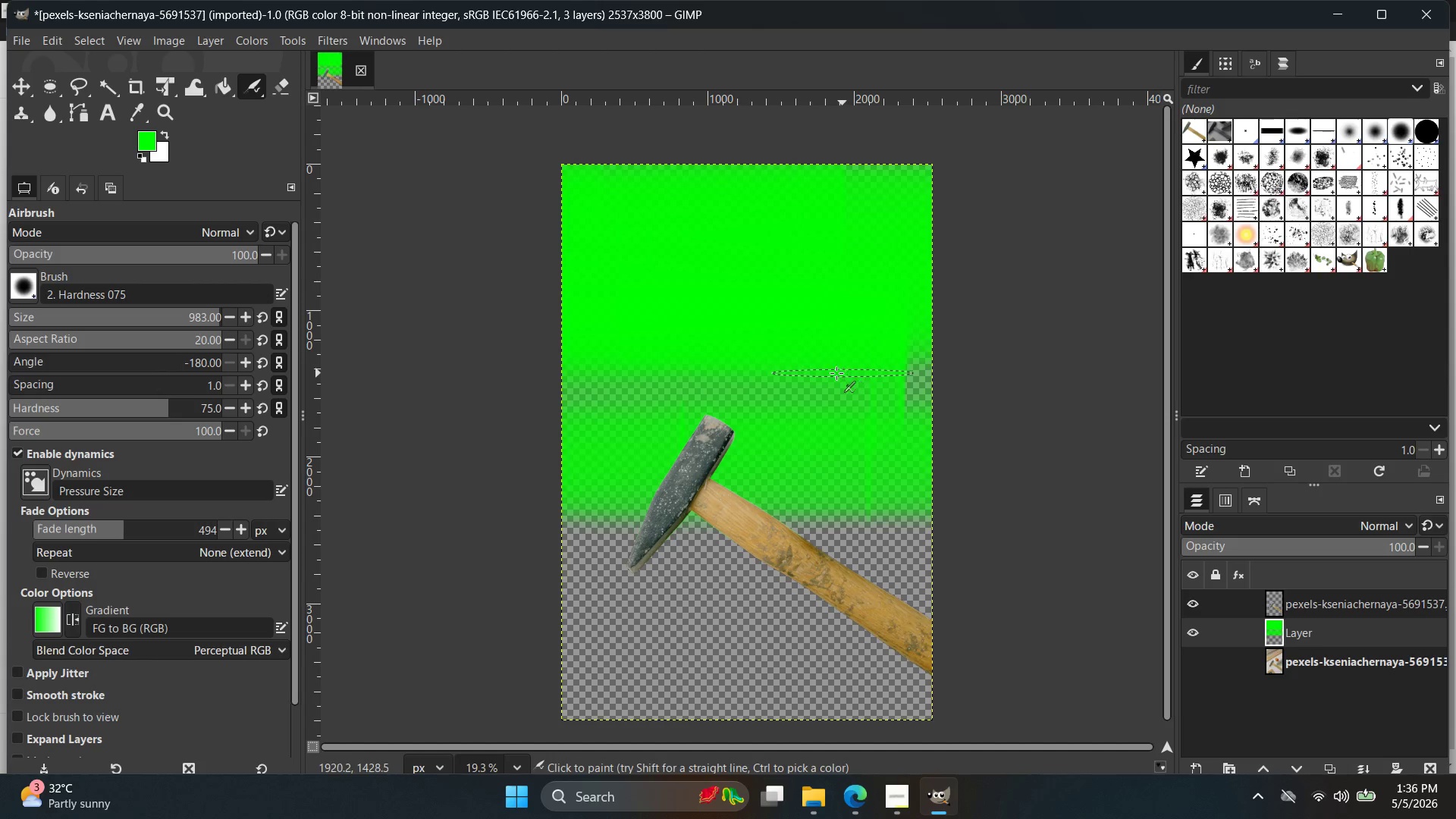 
left_click_drag(start_coordinate=[826, 331], to_coordinate=[787, 648])
 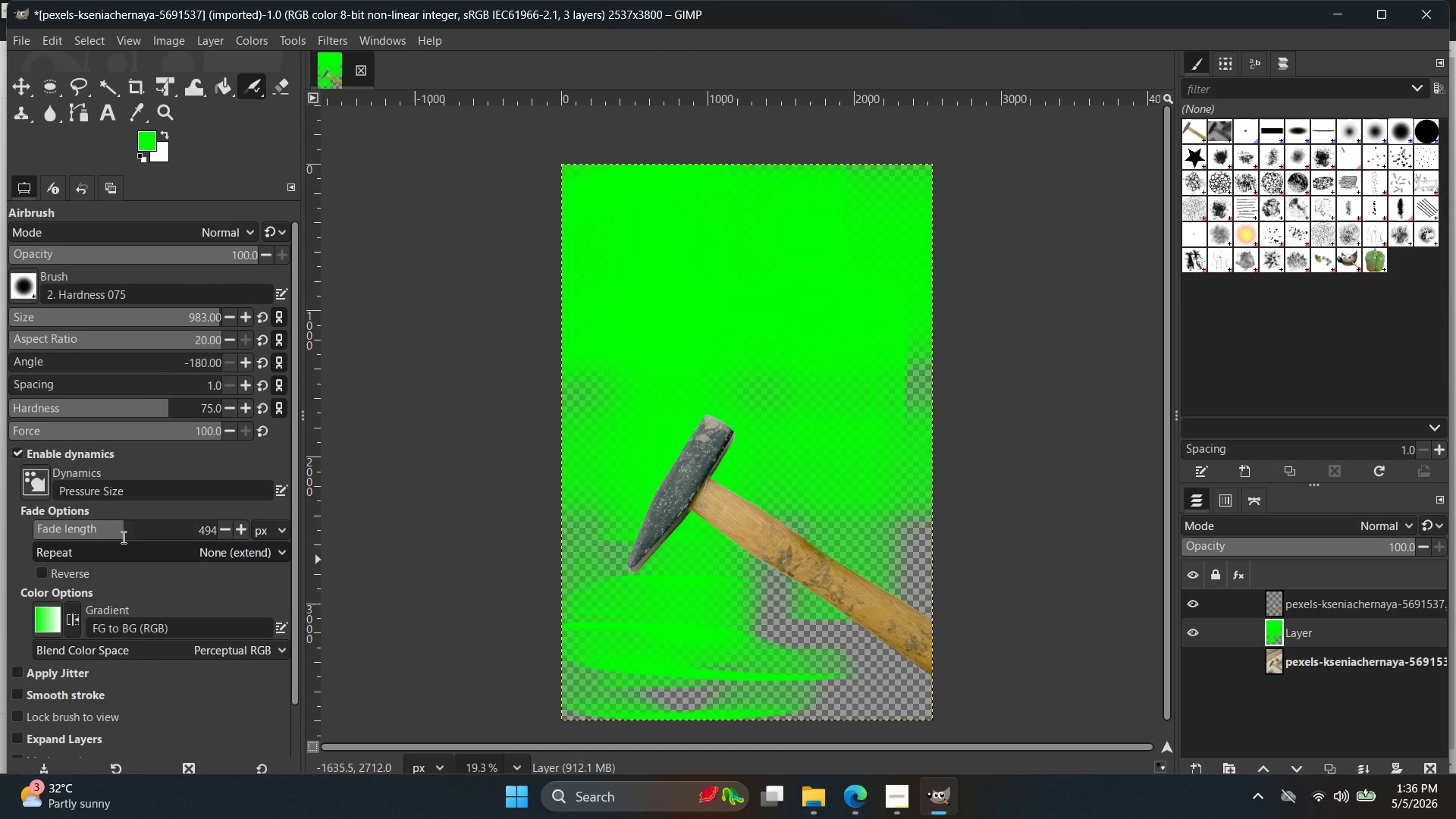 
left_click_drag(start_coordinate=[124, 531], to_coordinate=[324, 539])
 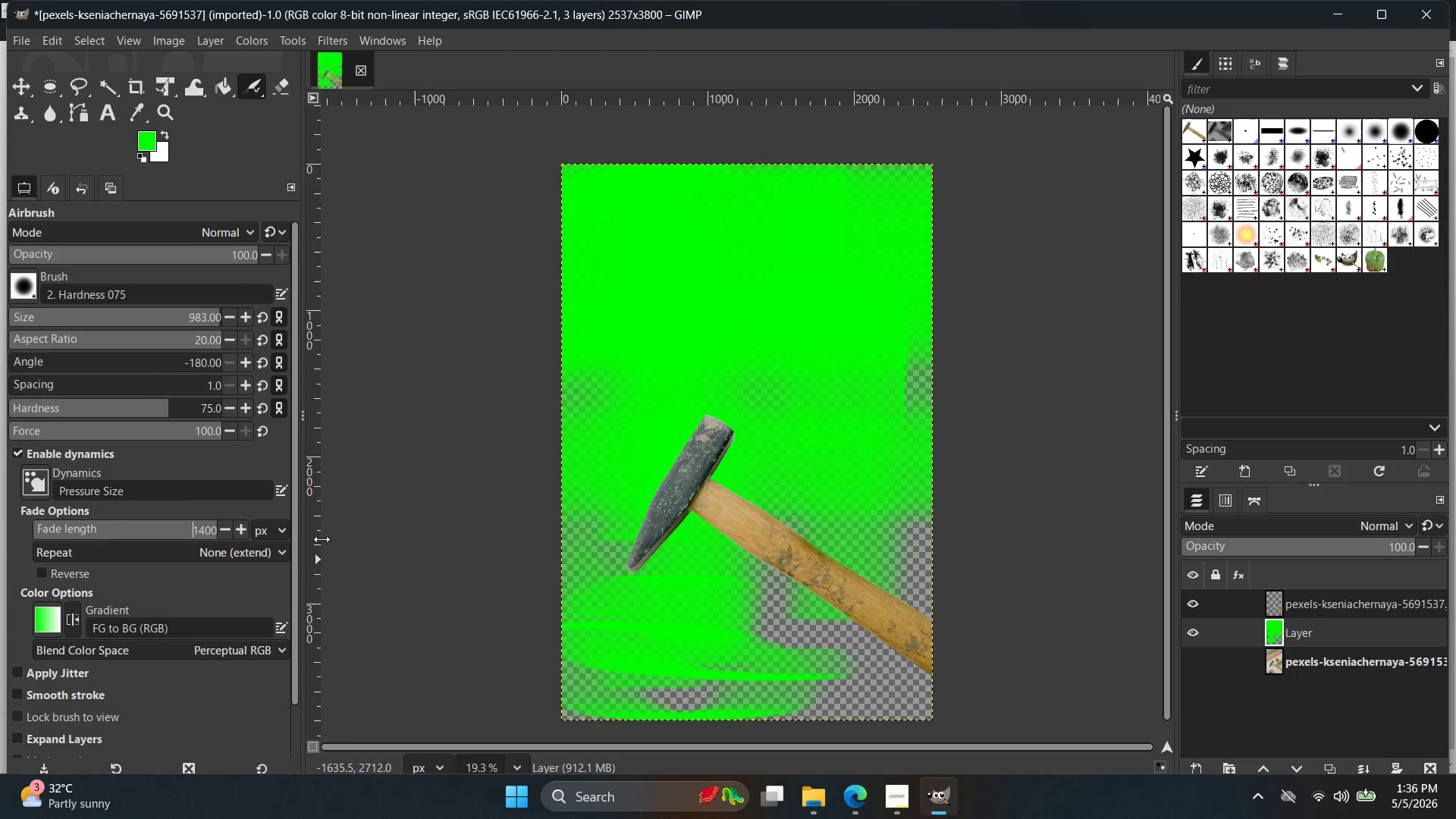 
left_click_drag(start_coordinate=[346, 541], to_coordinate=[475, 545])
 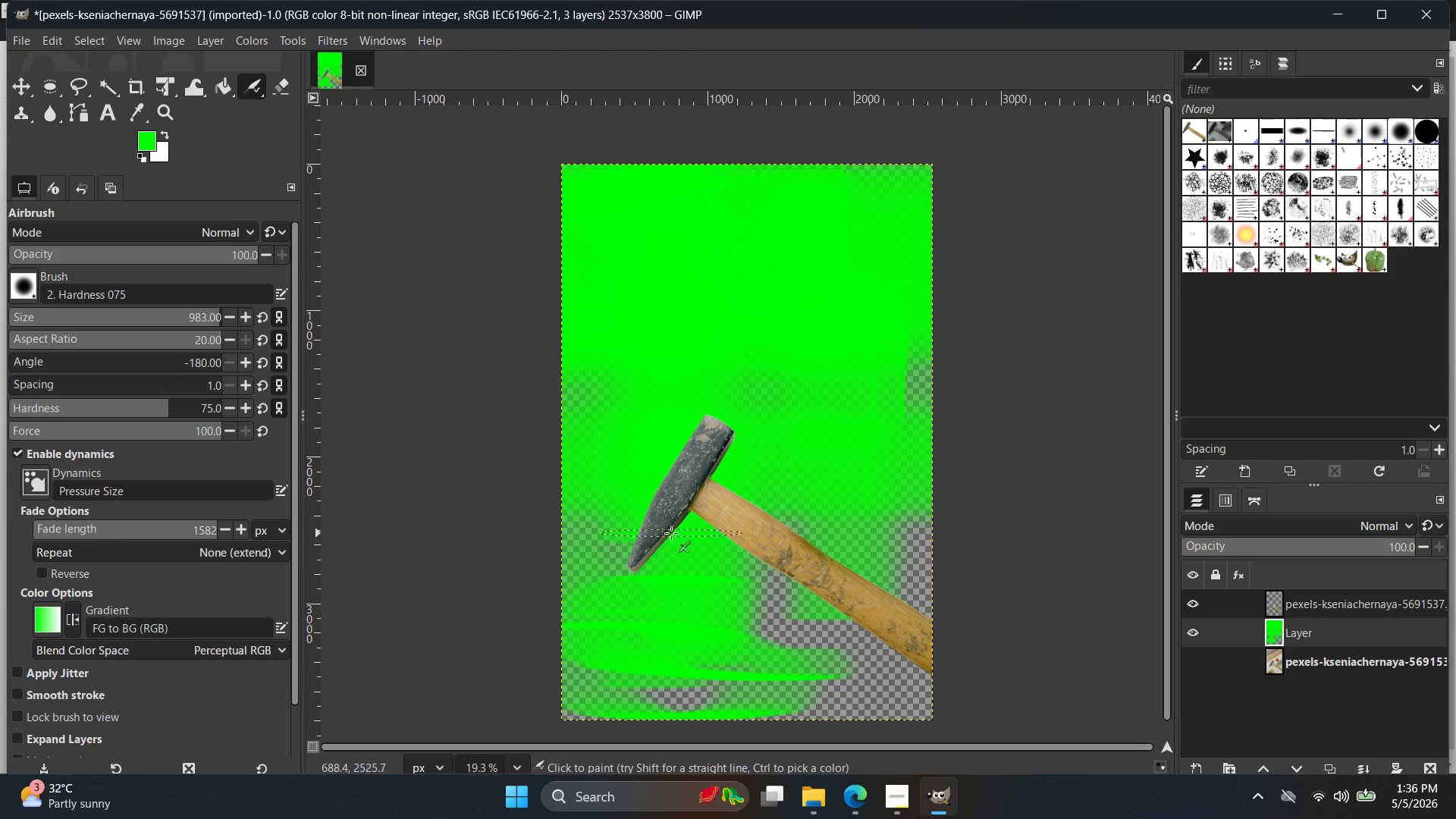 
left_click_drag(start_coordinate=[671, 535], to_coordinate=[669, 582])
 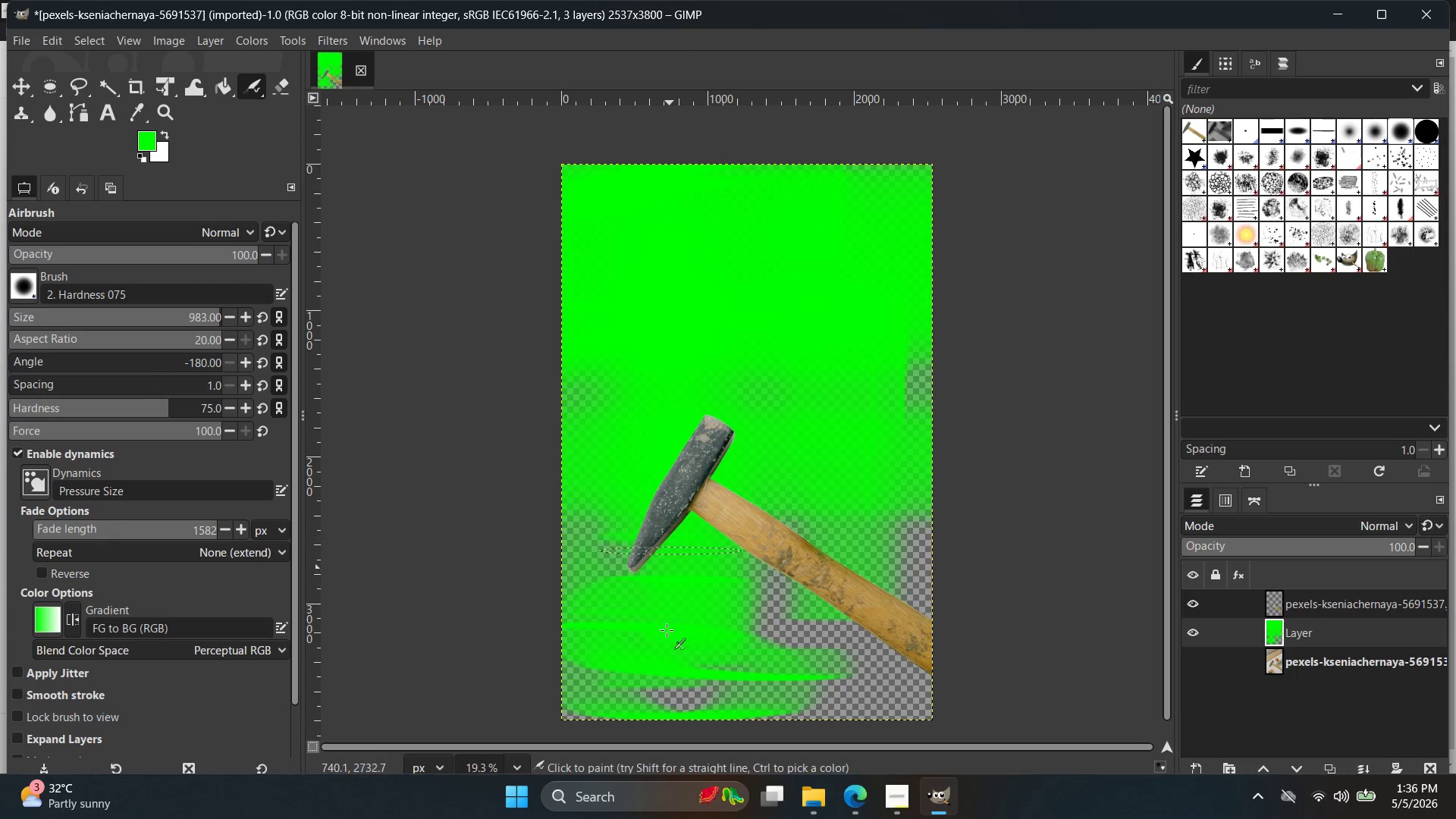 
left_click_drag(start_coordinate=[667, 596], to_coordinate=[805, 464])
 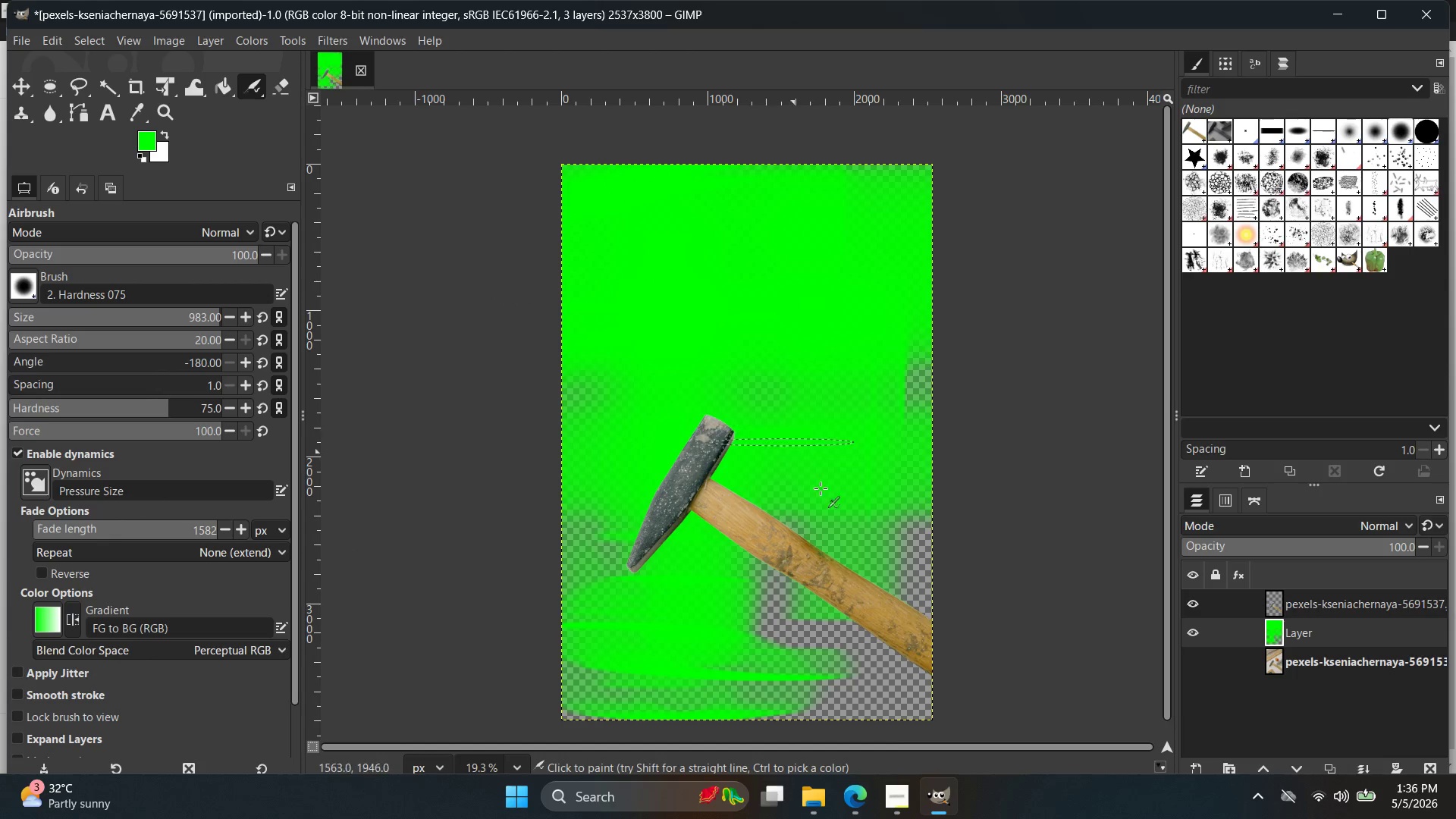 
left_click_drag(start_coordinate=[842, 538], to_coordinate=[892, 281])
 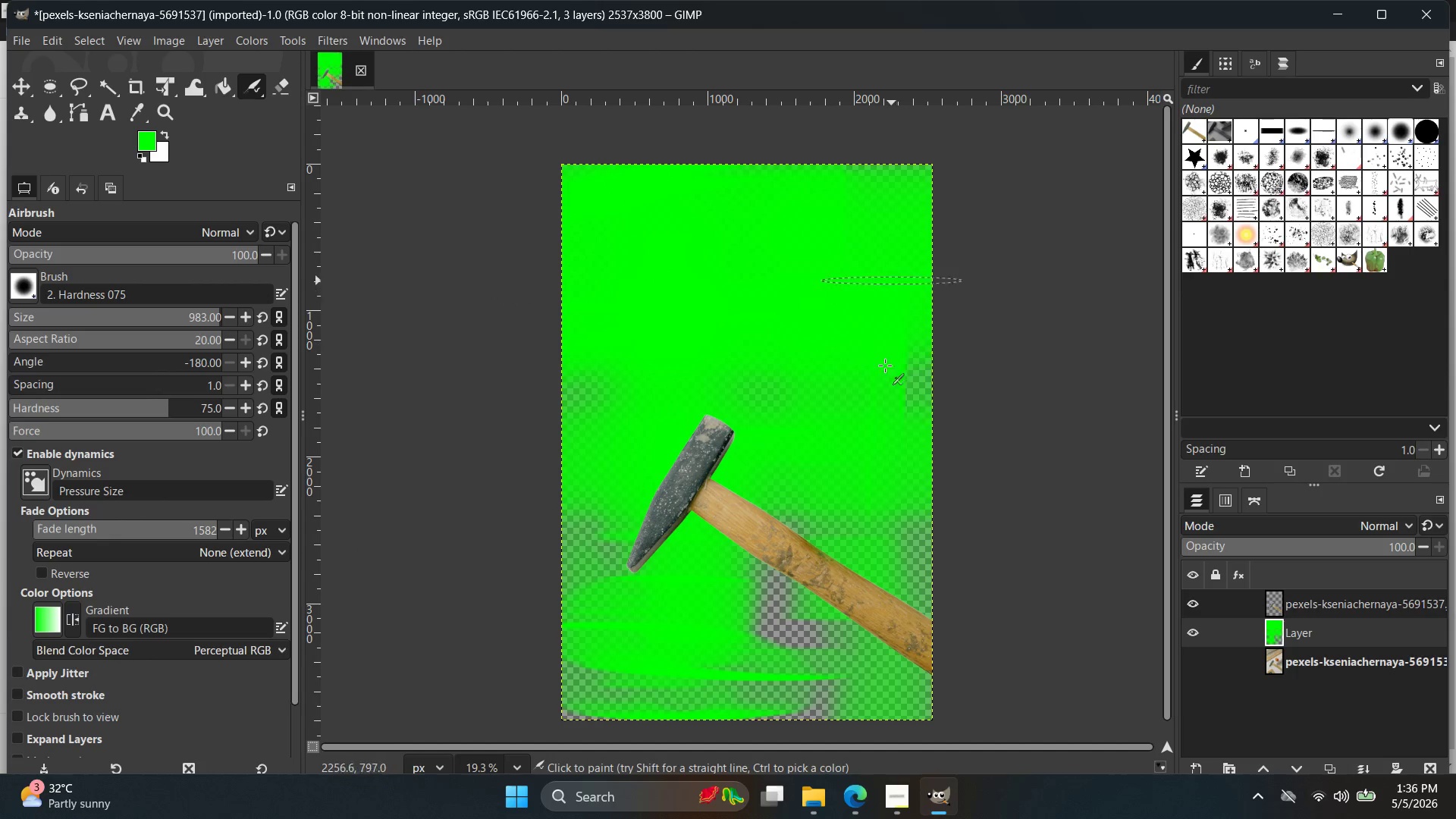 
left_click_drag(start_coordinate=[892, 281], to_coordinate=[786, 497])
 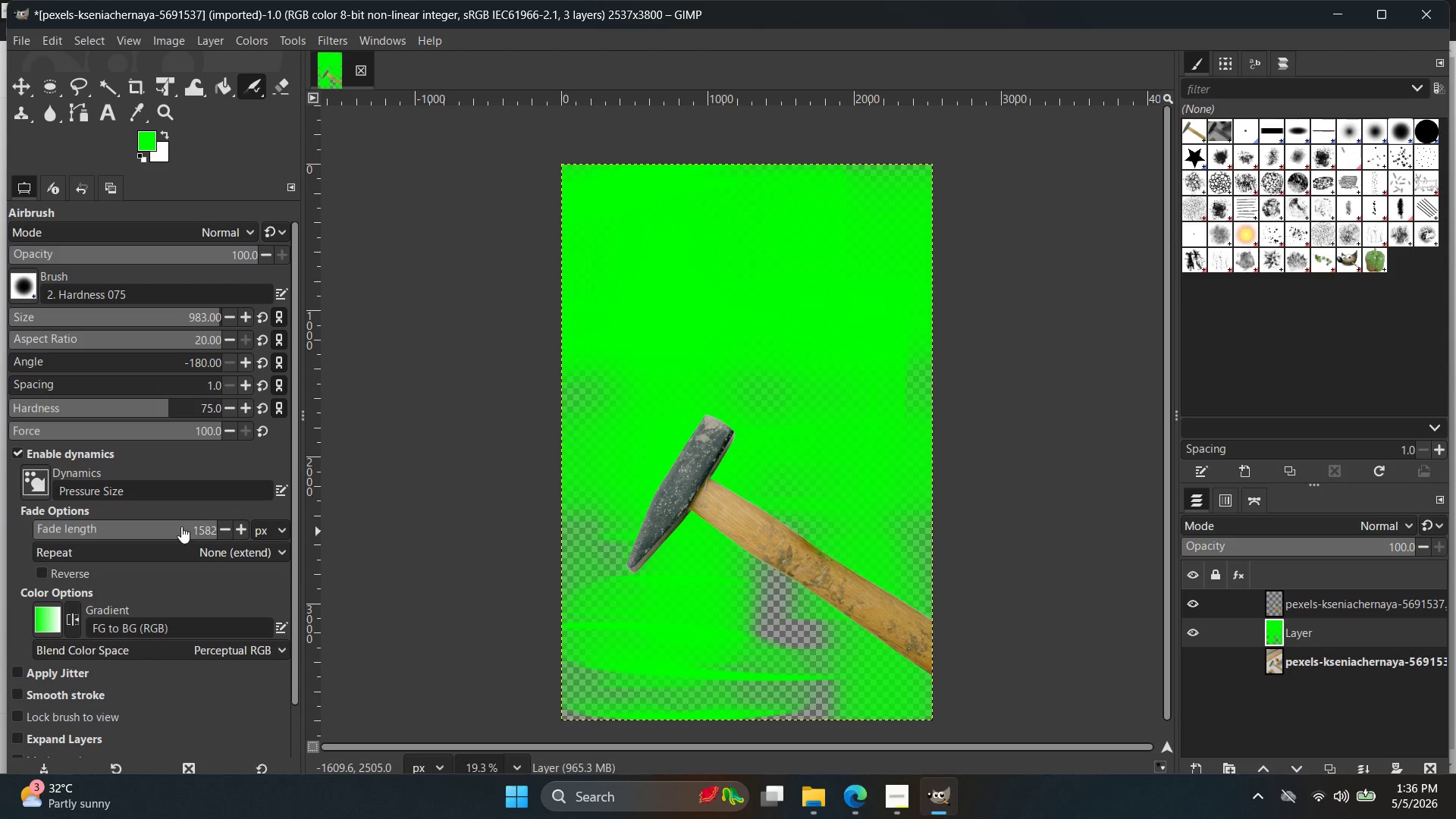 
left_click_drag(start_coordinate=[172, 531], to_coordinate=[0, 532])
 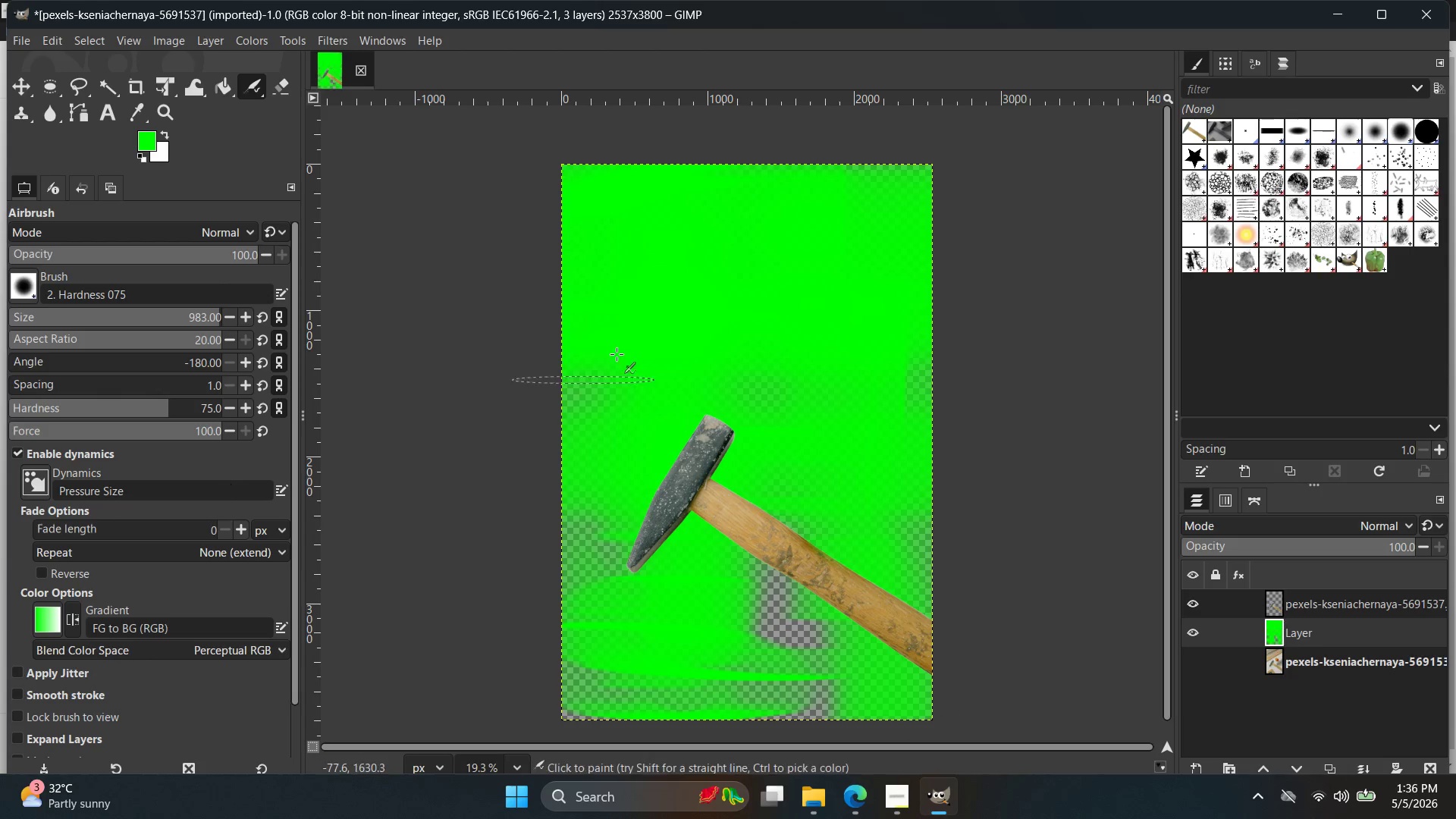 
left_click_drag(start_coordinate=[582, 265], to_coordinate=[908, 483])
 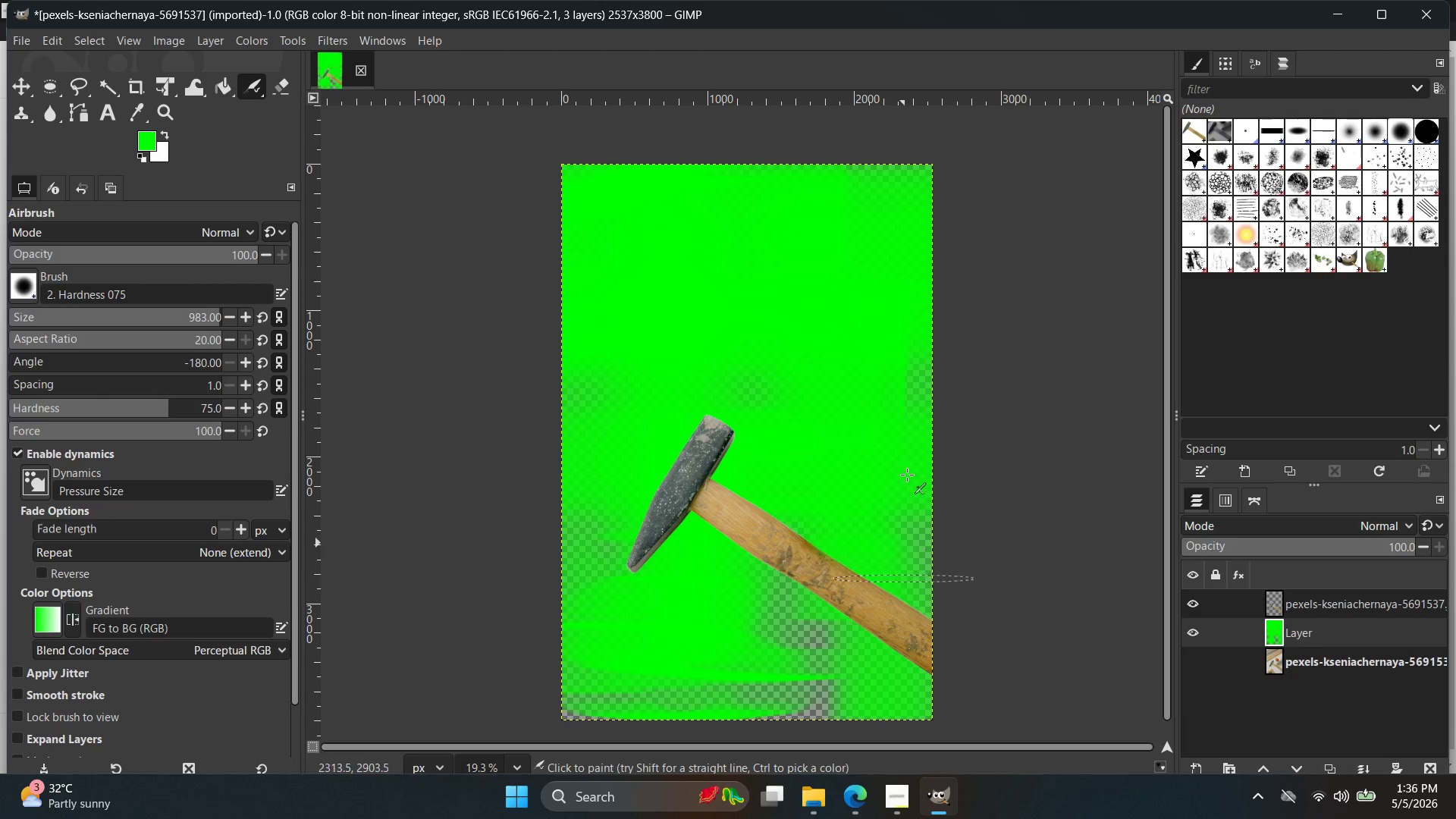 
left_click_drag(start_coordinate=[903, 448], to_coordinate=[712, 331])
 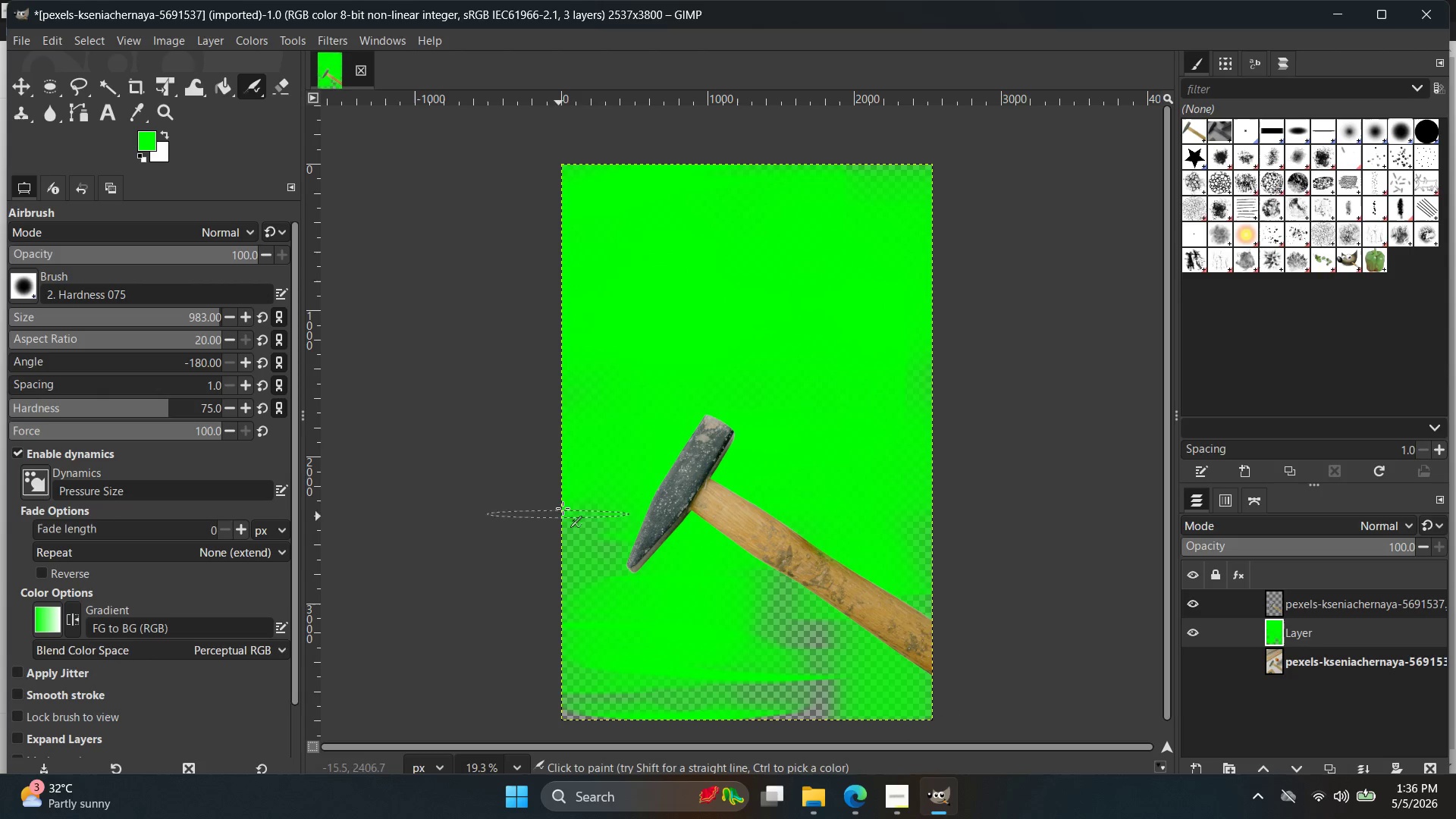 
 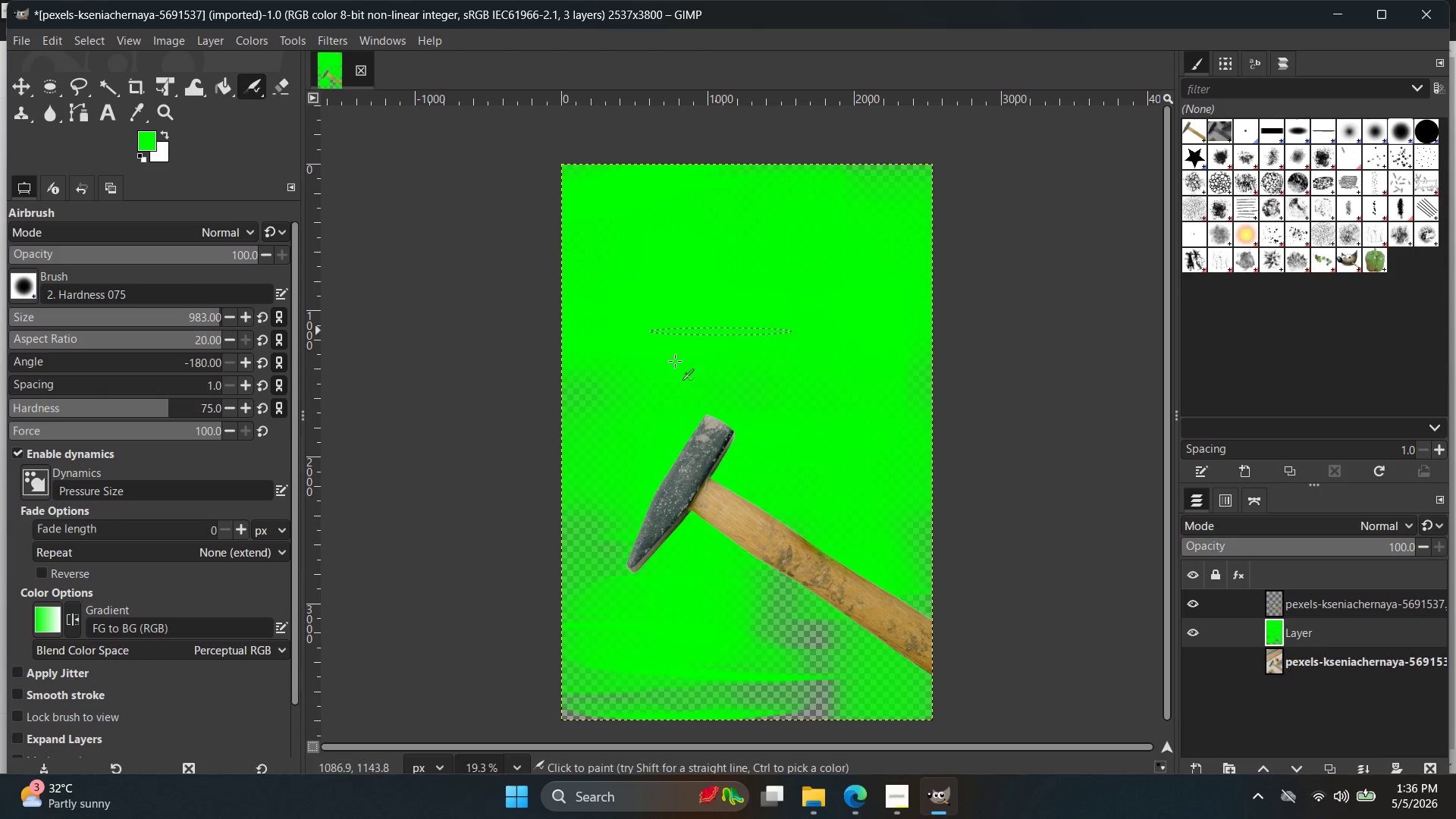 
left_click_drag(start_coordinate=[702, 336], to_coordinate=[850, 187])
 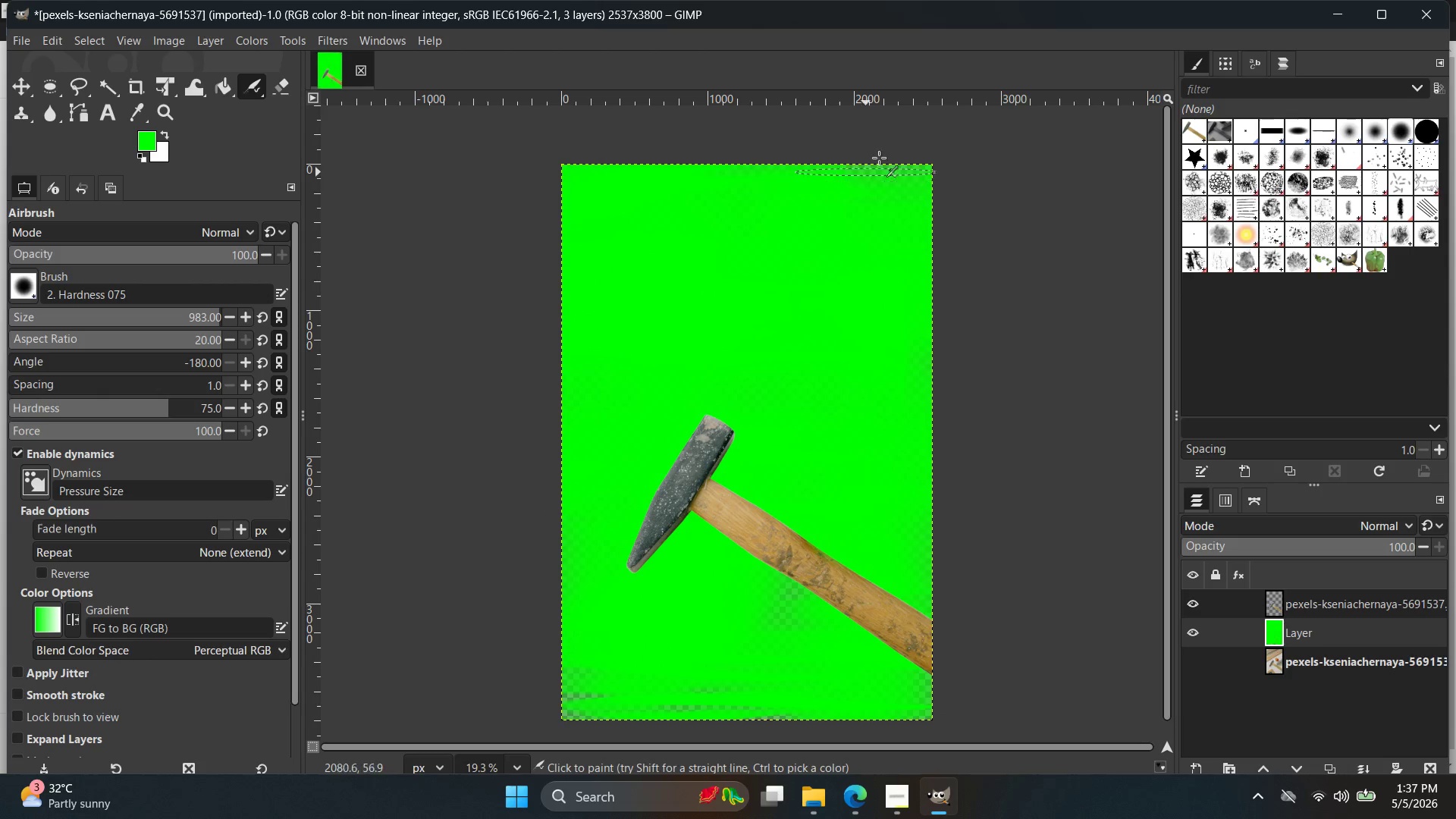 
left_click_drag(start_coordinate=[882, 173], to_coordinate=[690, 170])
 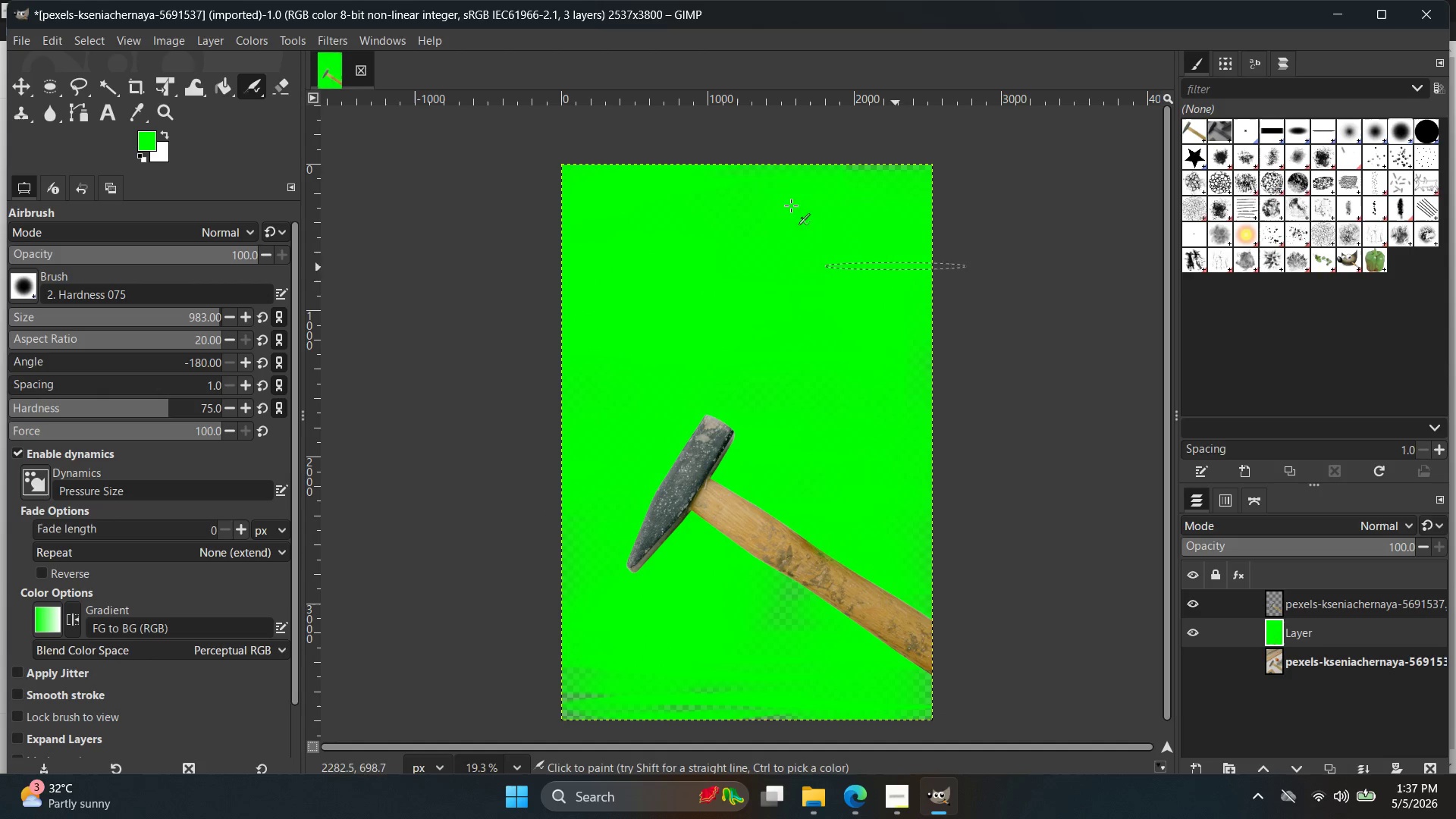 
left_click_drag(start_coordinate=[661, 165], to_coordinate=[603, 161])
 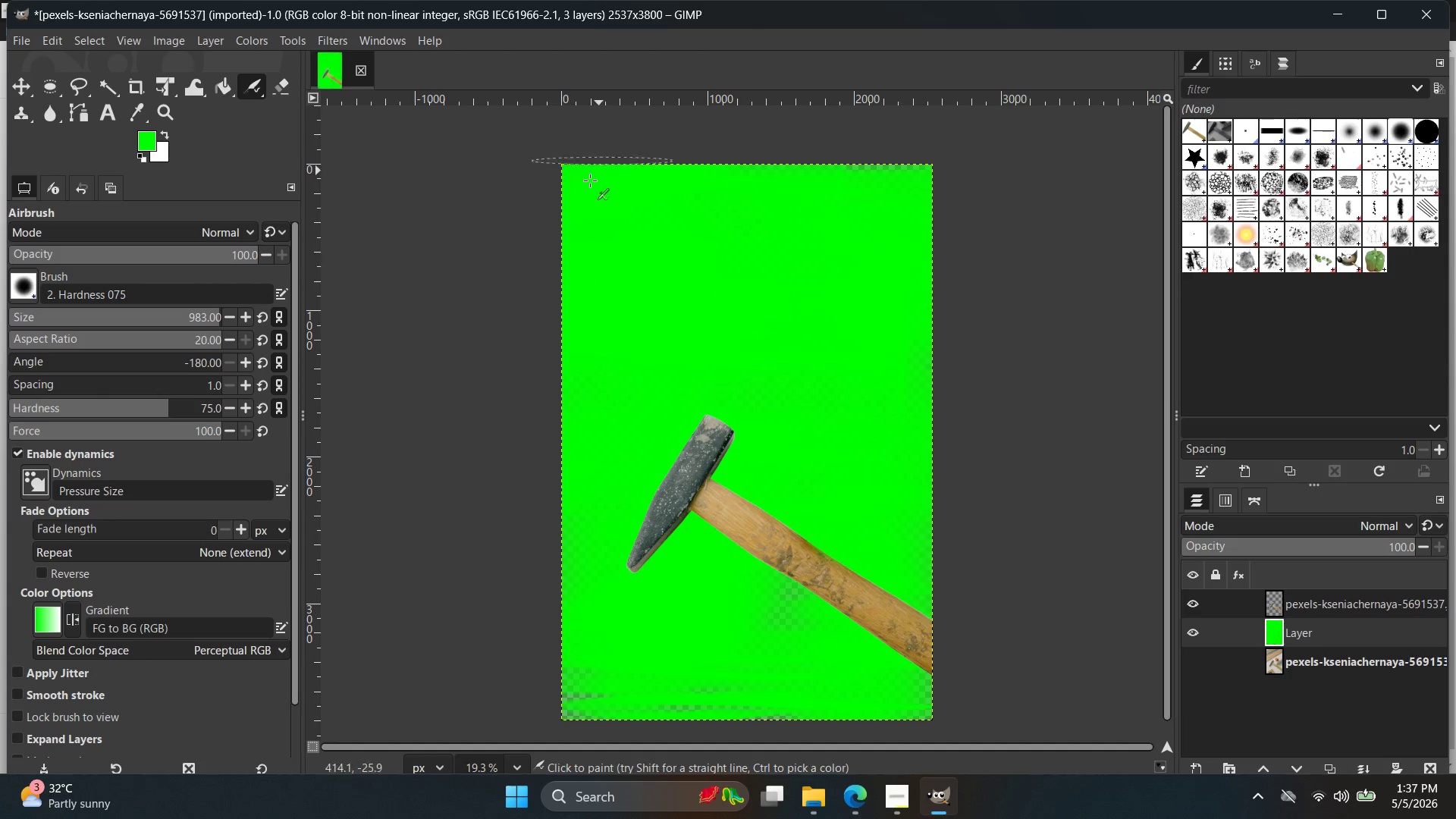 
triple_click([583, 184])
 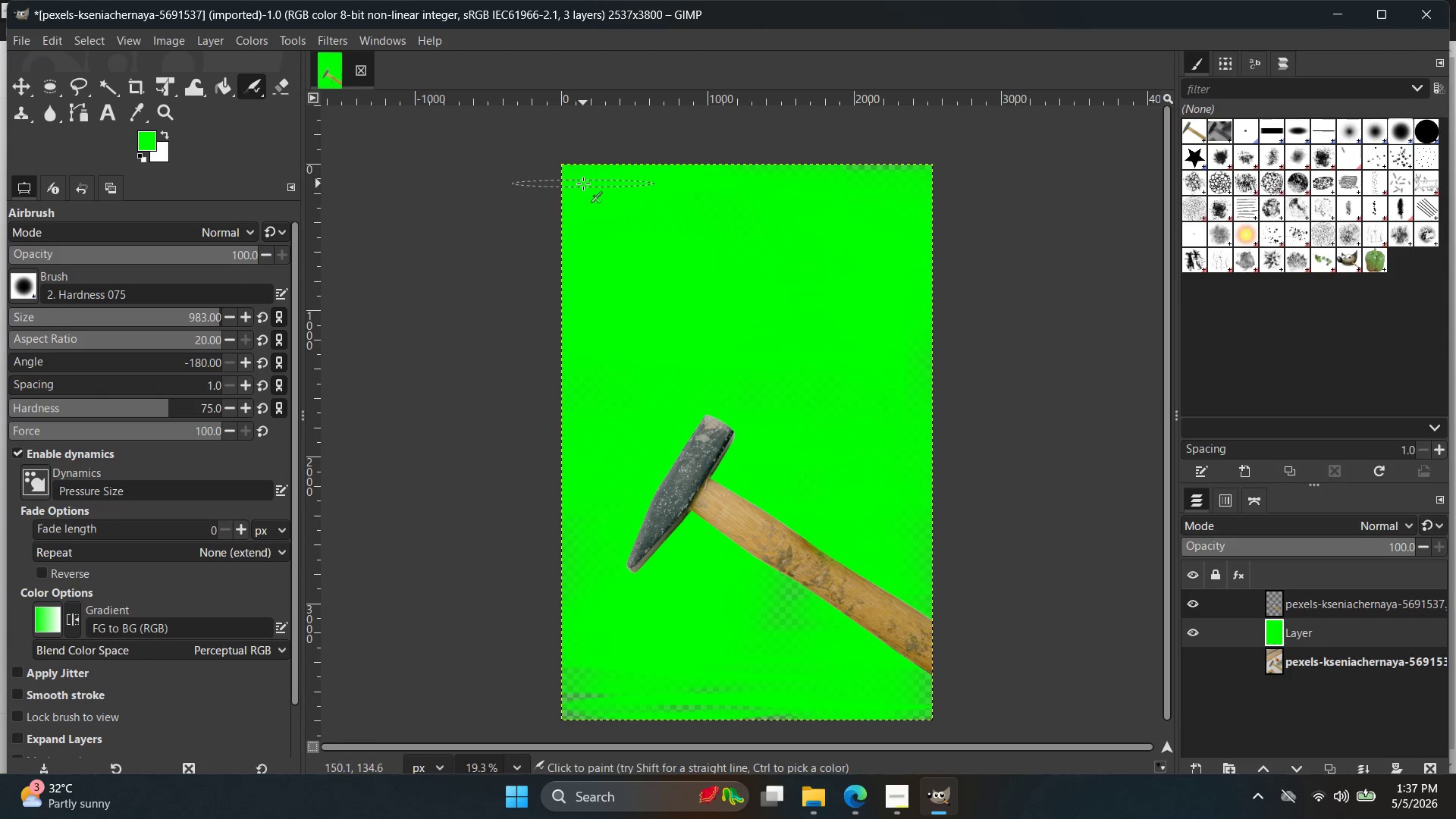 
triple_click([583, 184])
 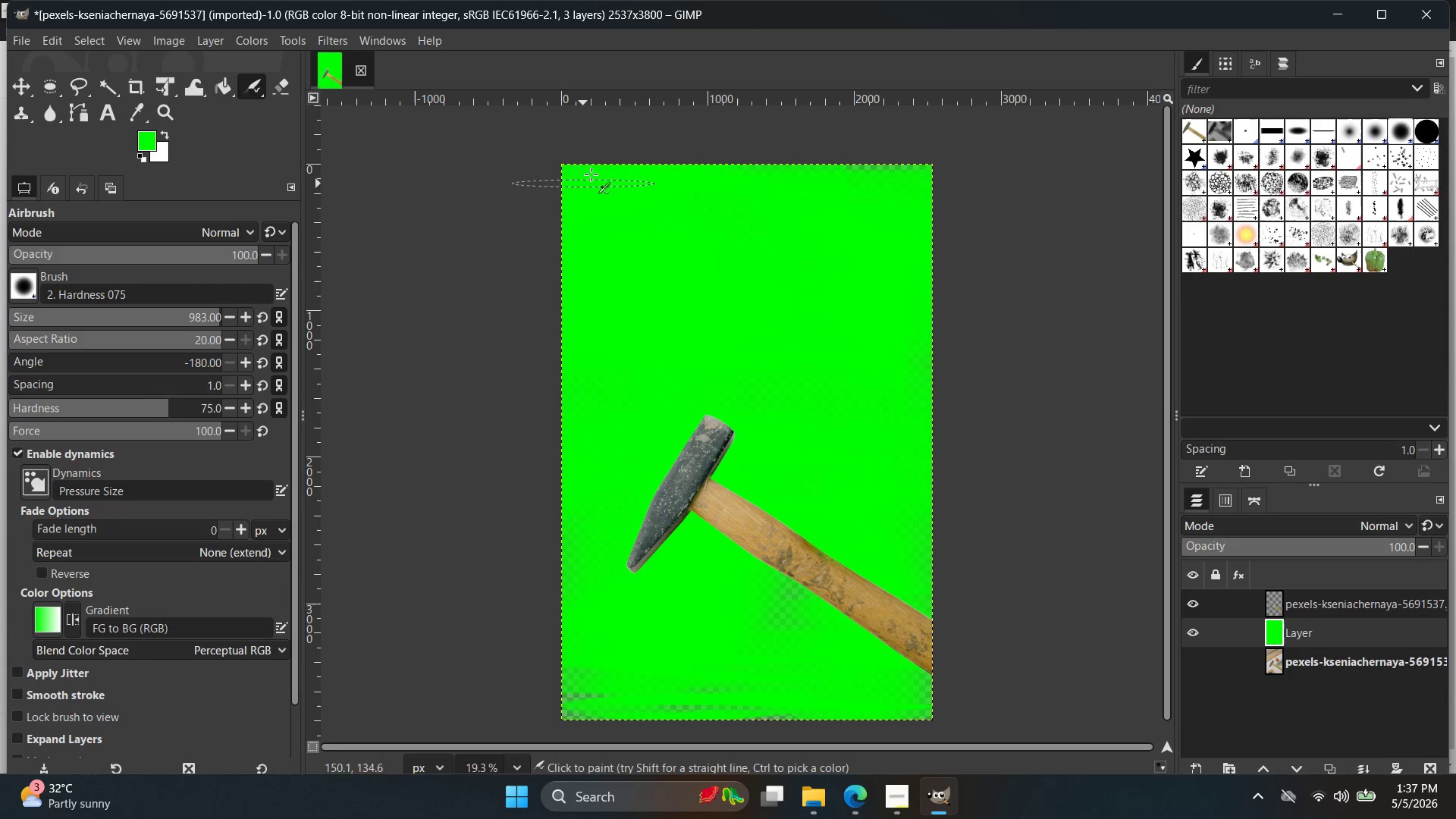 
left_click_drag(start_coordinate=[711, 172], to_coordinate=[992, 177])
 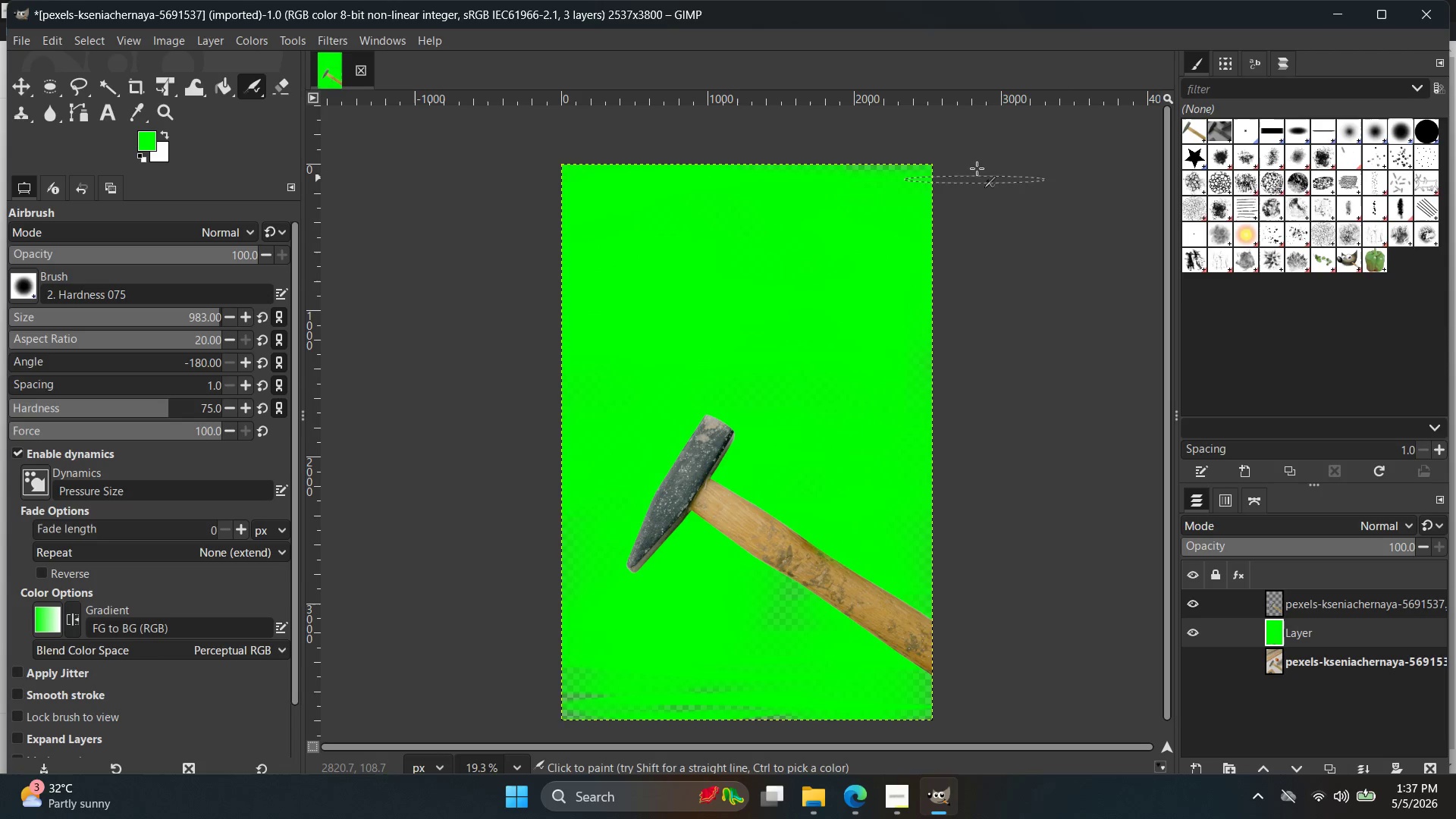 
left_click_drag(start_coordinate=[964, 168], to_coordinate=[852, 162])
 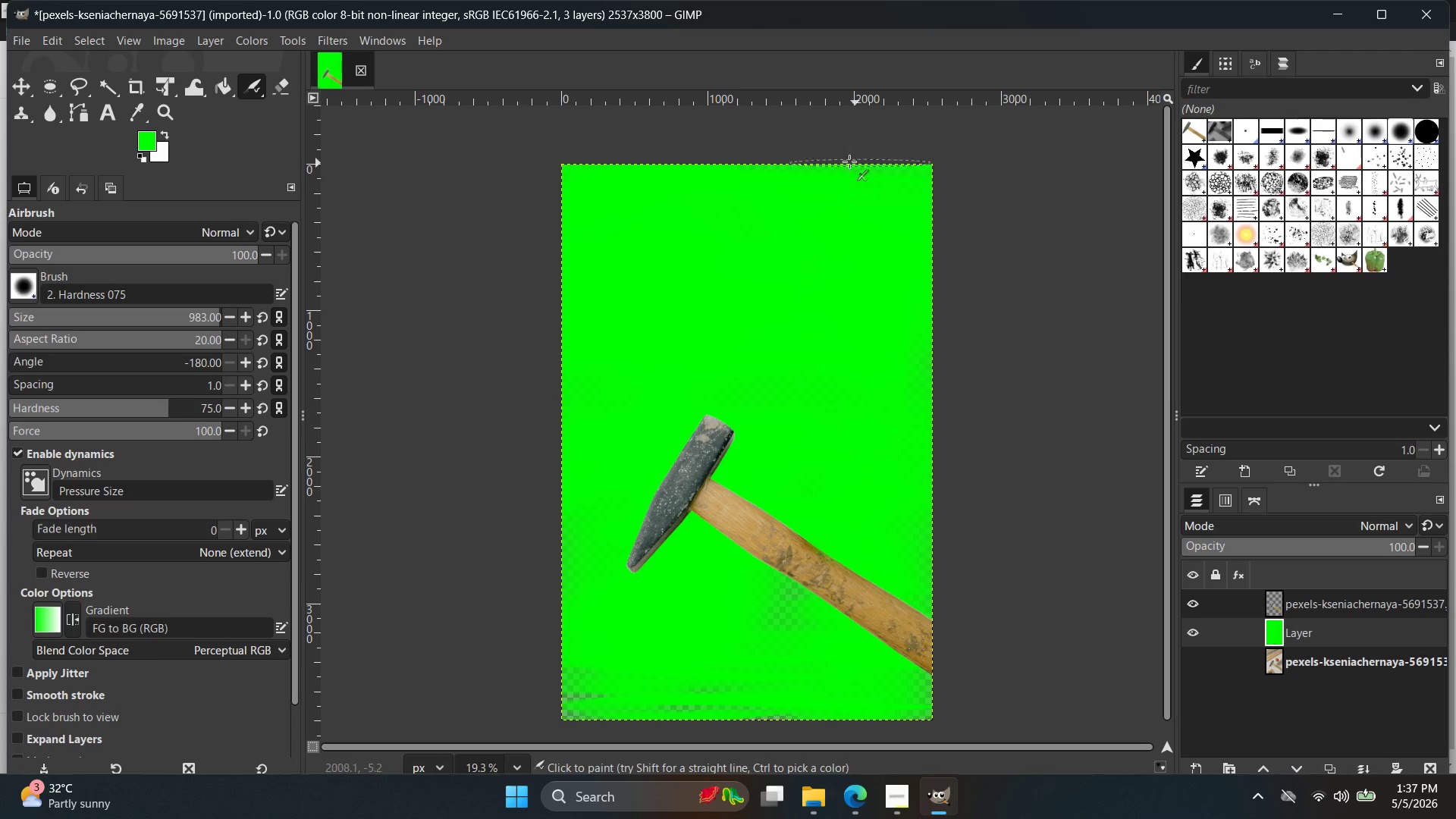 
left_click_drag(start_coordinate=[850, 161], to_coordinate=[874, 171])
 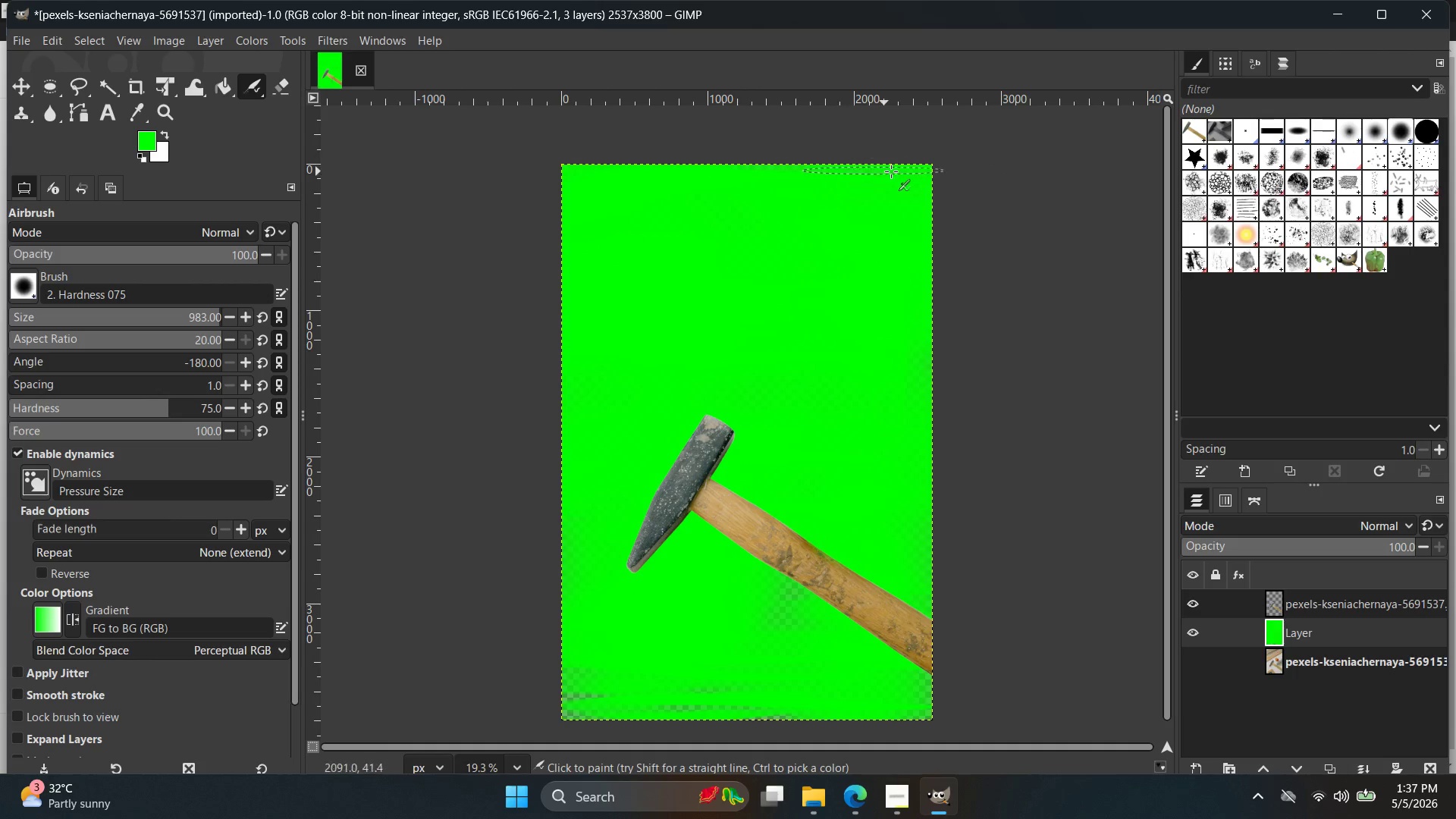 
left_click_drag(start_coordinate=[890, 171], to_coordinate=[888, 183])
 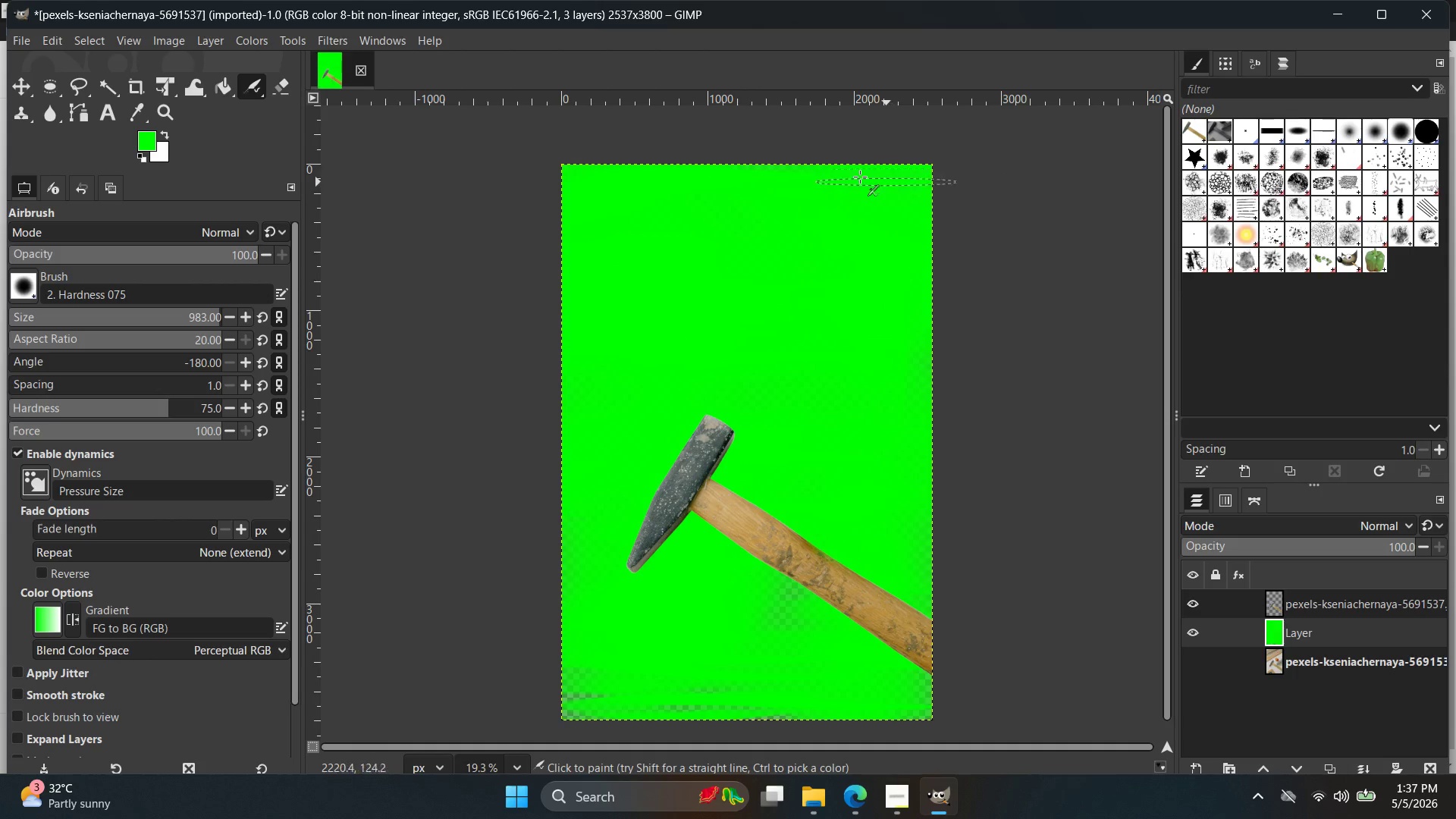 
left_click_drag(start_coordinate=[875, 178], to_coordinate=[749, 183])
 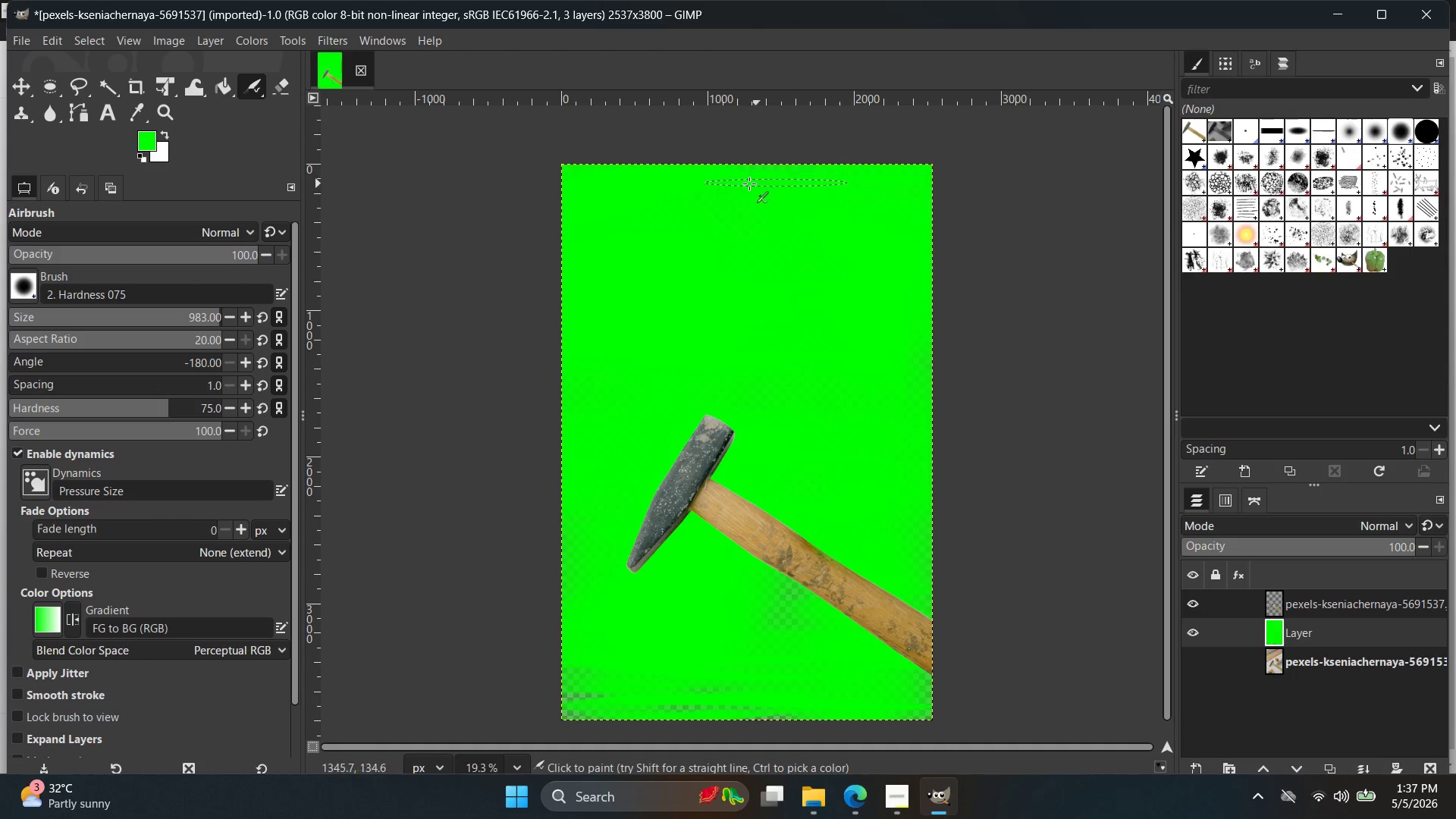 
triple_click([768, 164])
 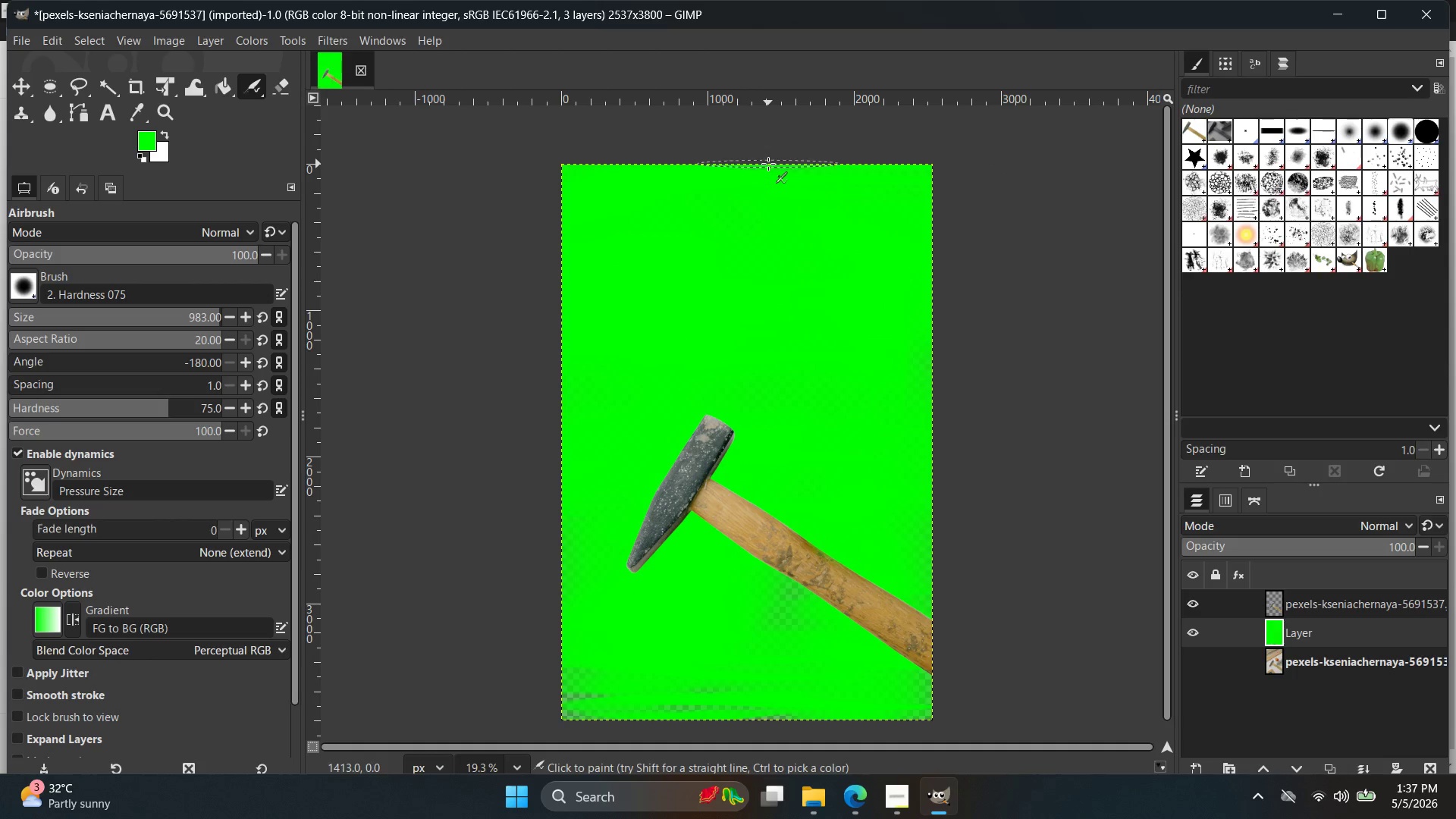 
triple_click([769, 162])
 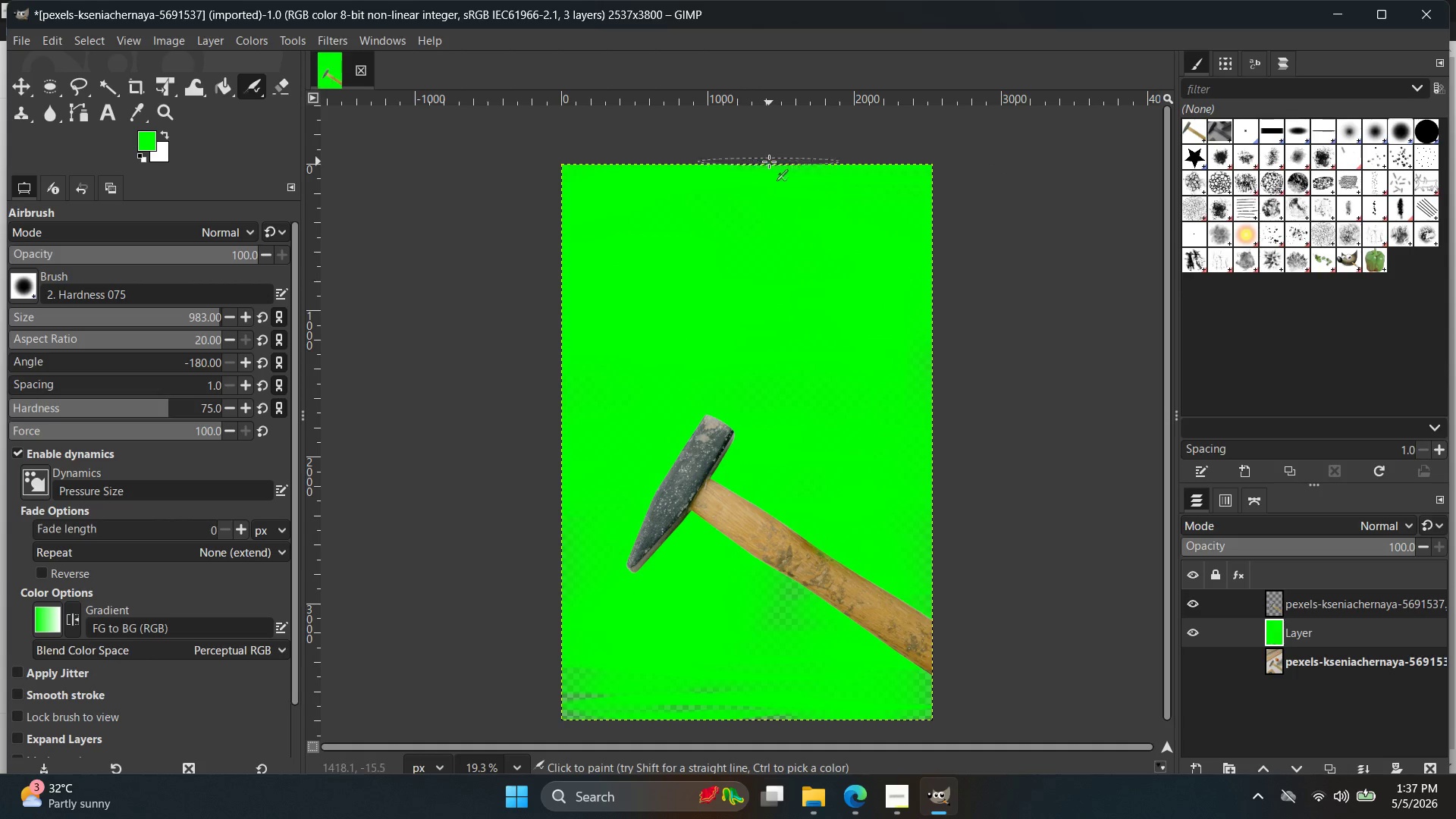 
left_click_drag(start_coordinate=[769, 162], to_coordinate=[780, 202])
 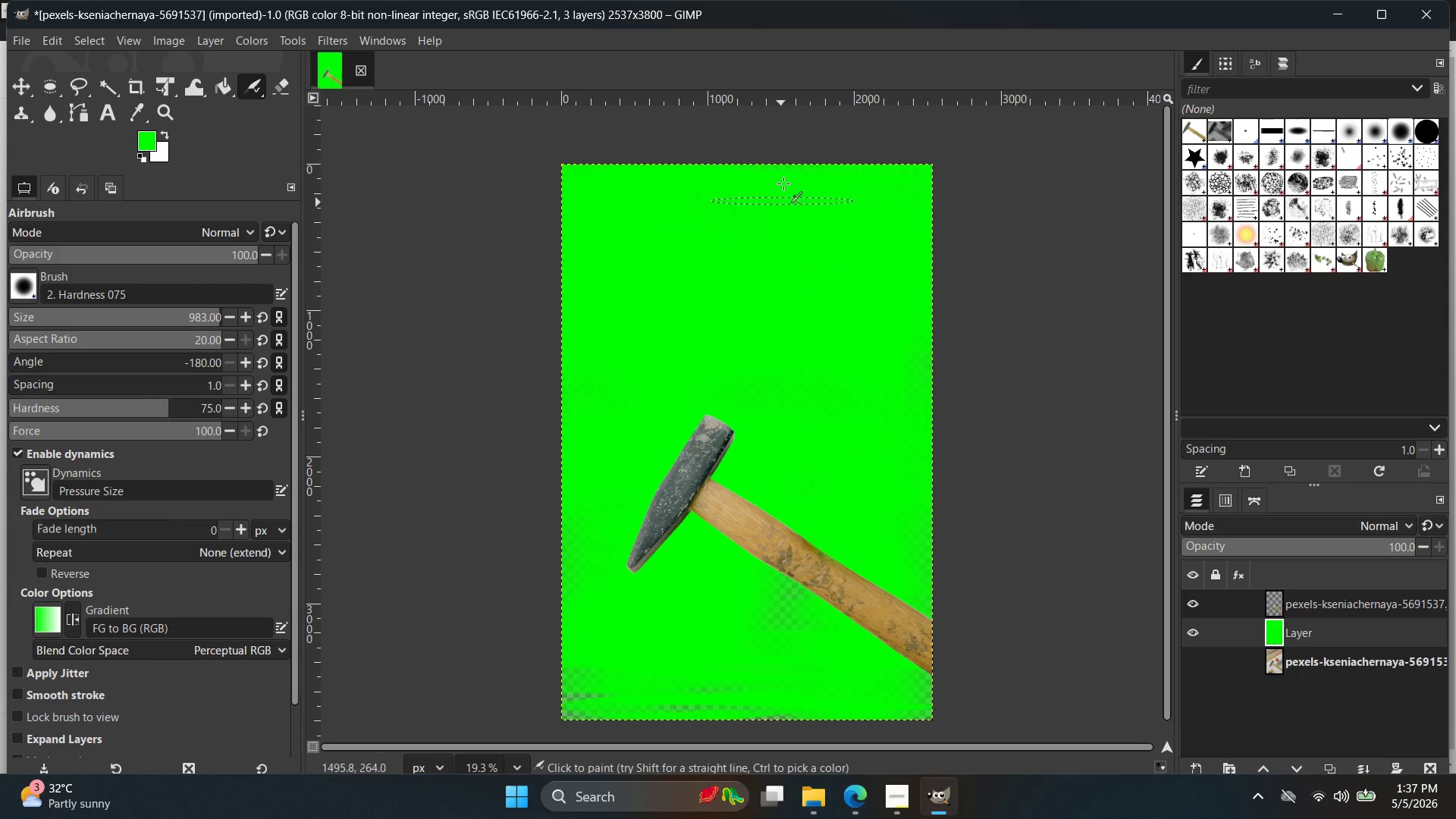 
left_click_drag(start_coordinate=[783, 175], to_coordinate=[821, 203])
 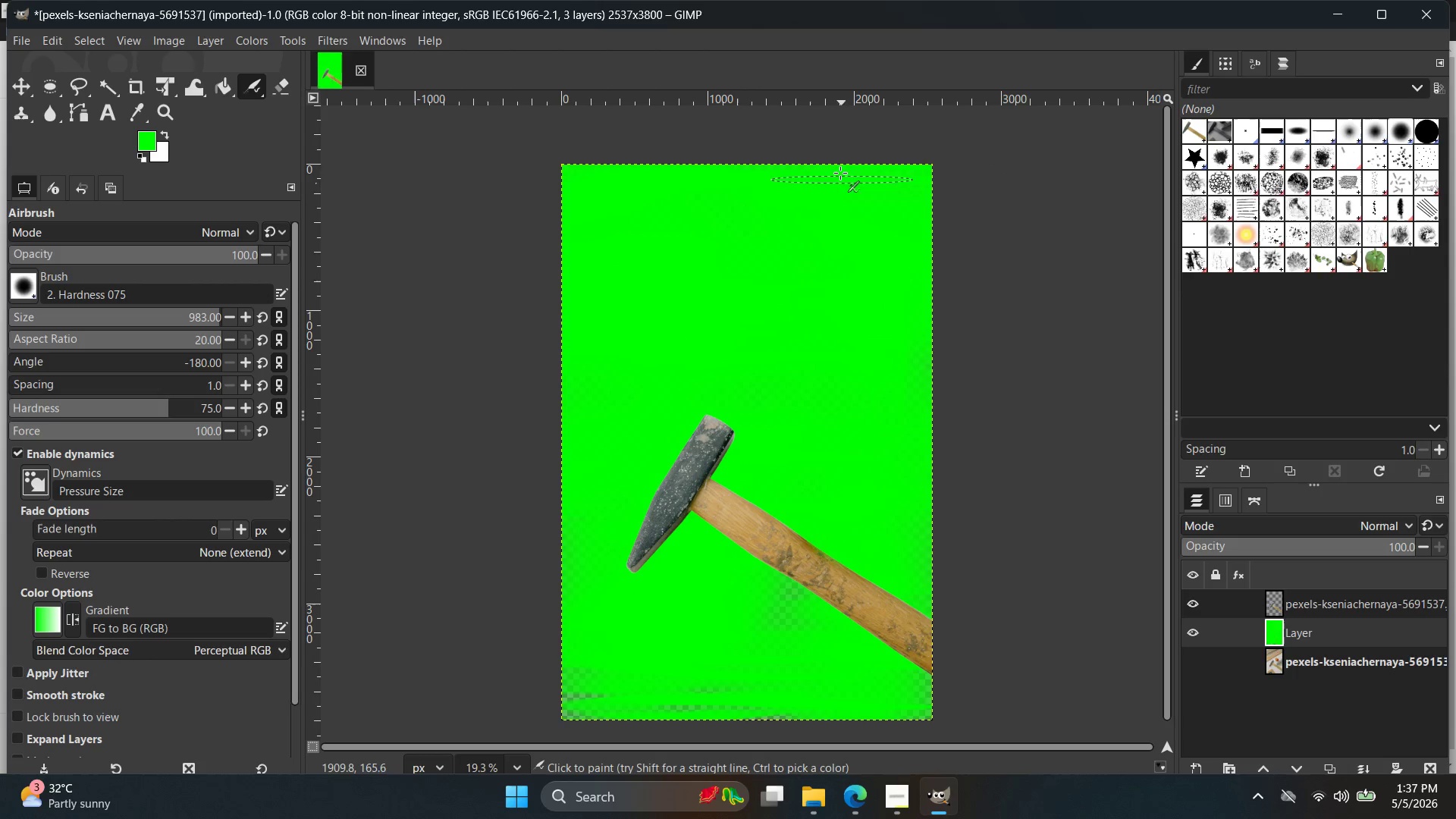 
left_click_drag(start_coordinate=[842, 174], to_coordinate=[873, 240])
 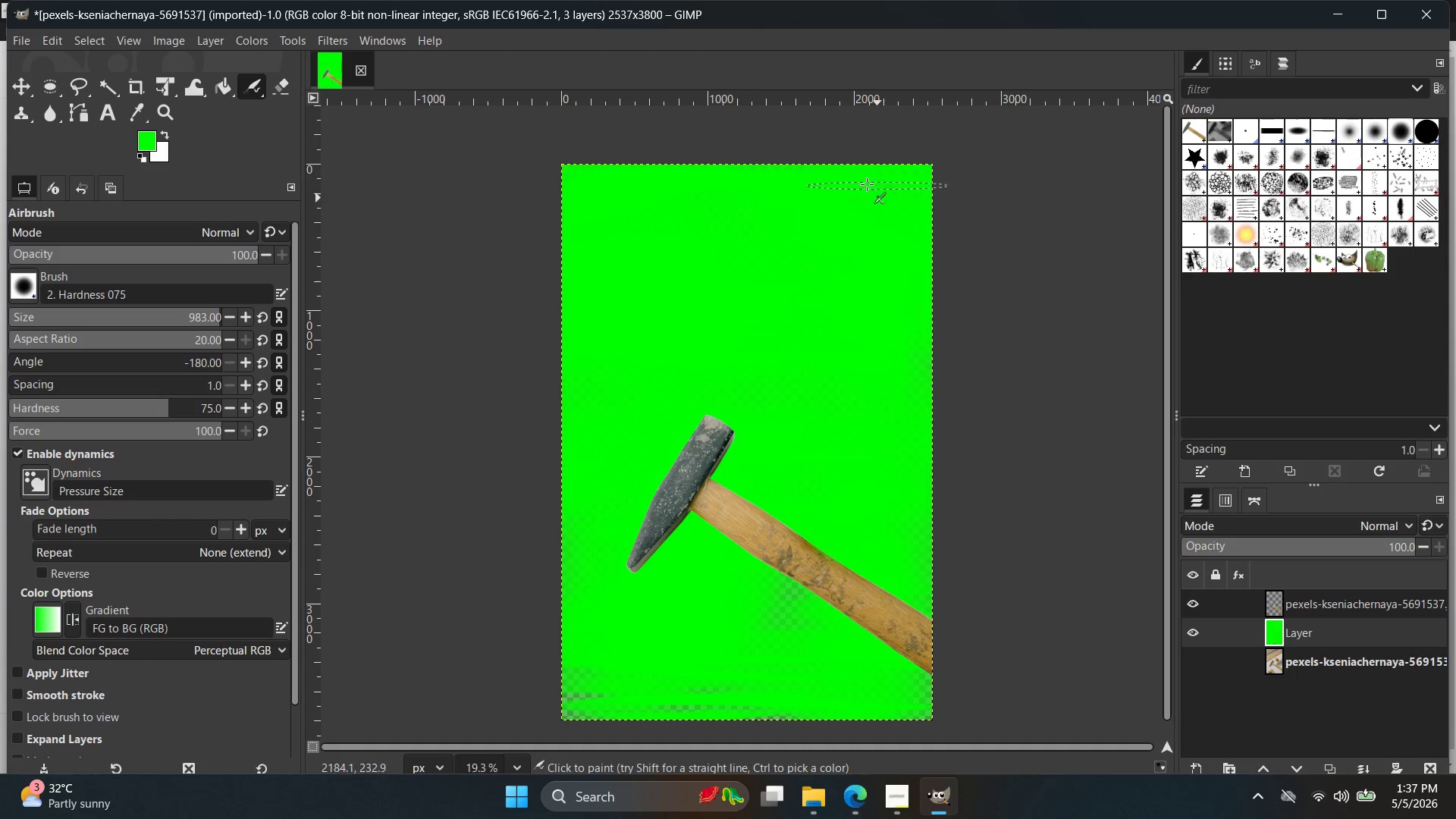 
left_click_drag(start_coordinate=[867, 184], to_coordinate=[663, 719])
 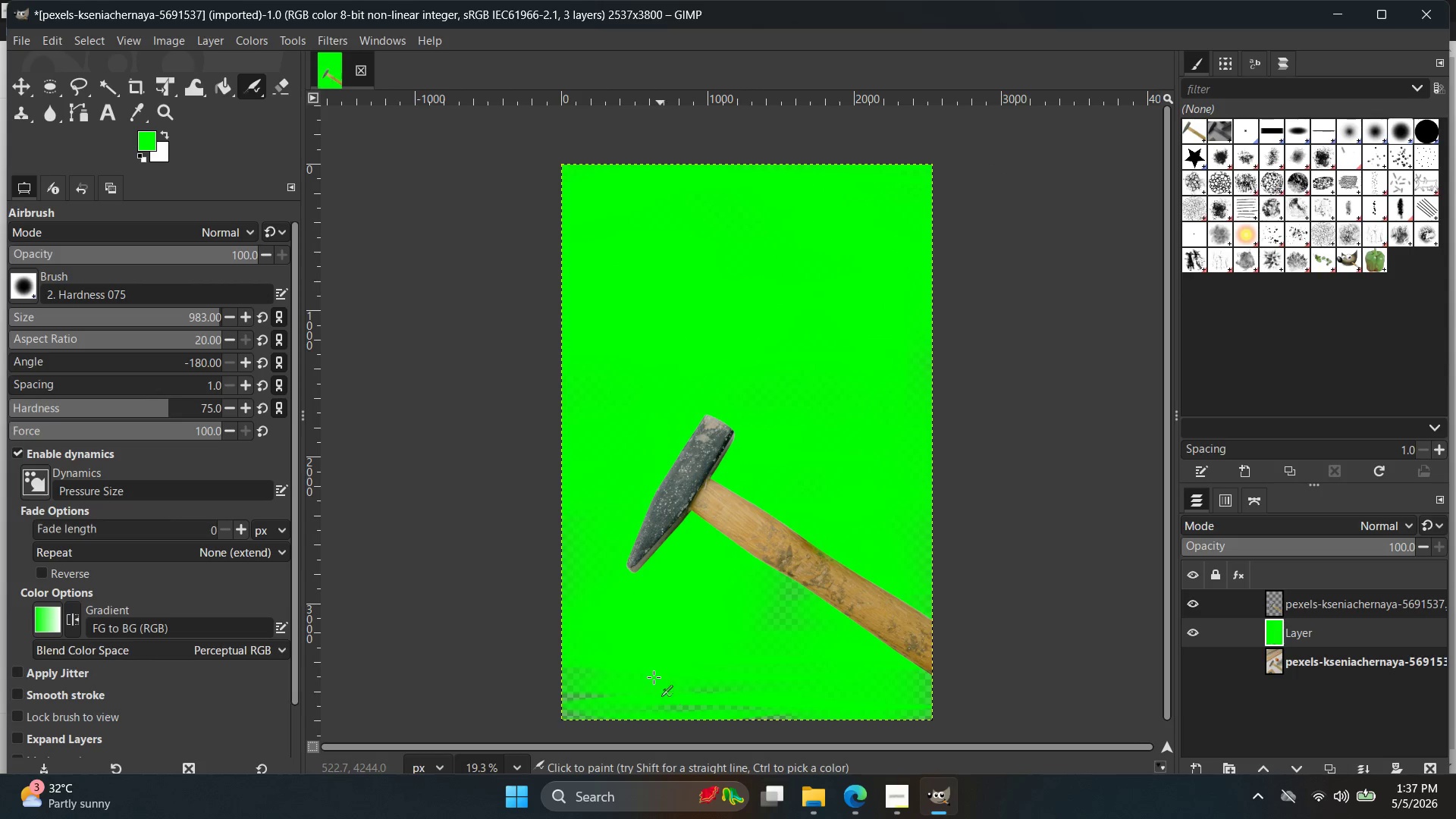 
left_click_drag(start_coordinate=[655, 675], to_coordinate=[614, 770])
 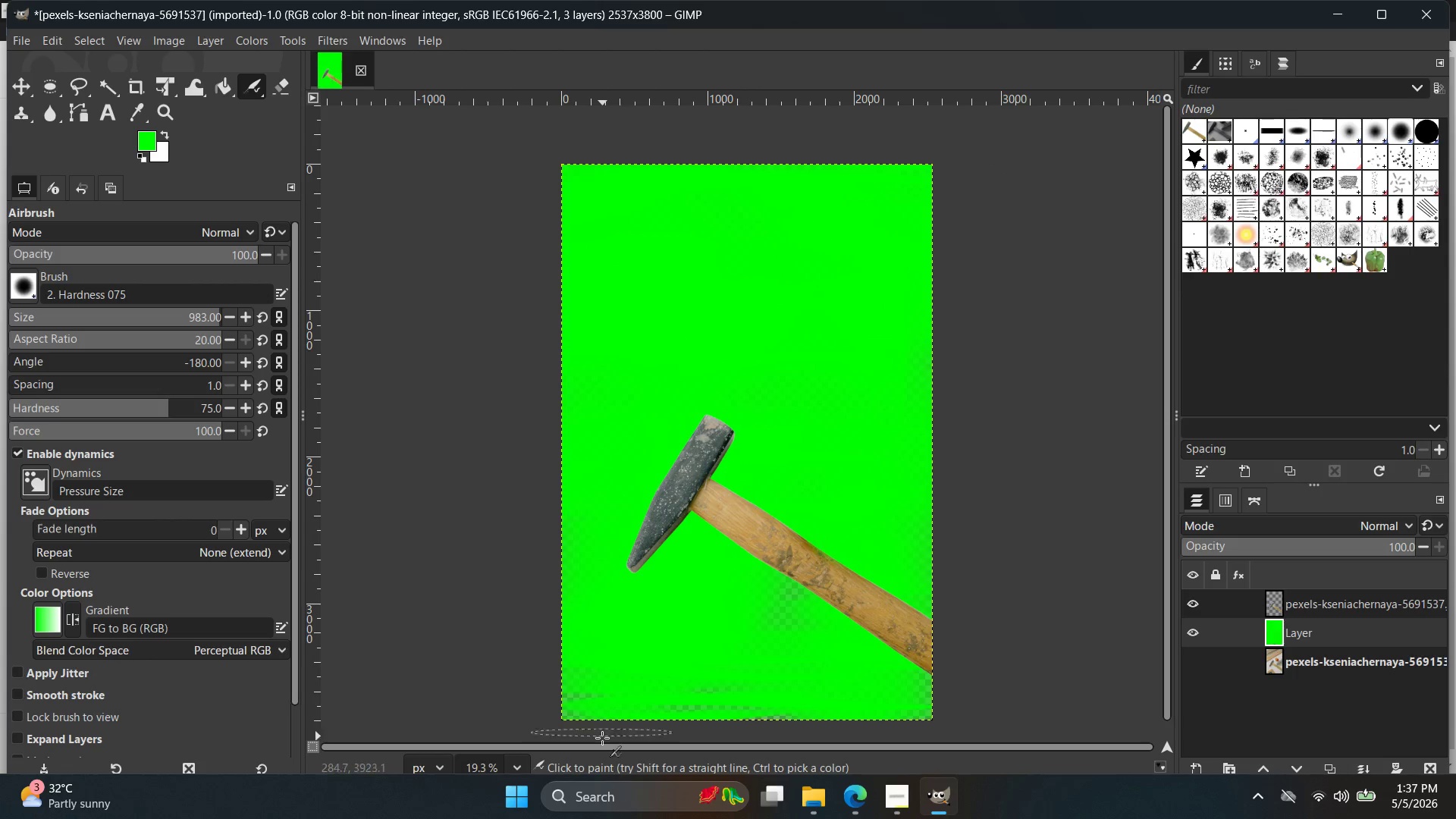 
left_click_drag(start_coordinate=[602, 733], to_coordinate=[633, 780])
 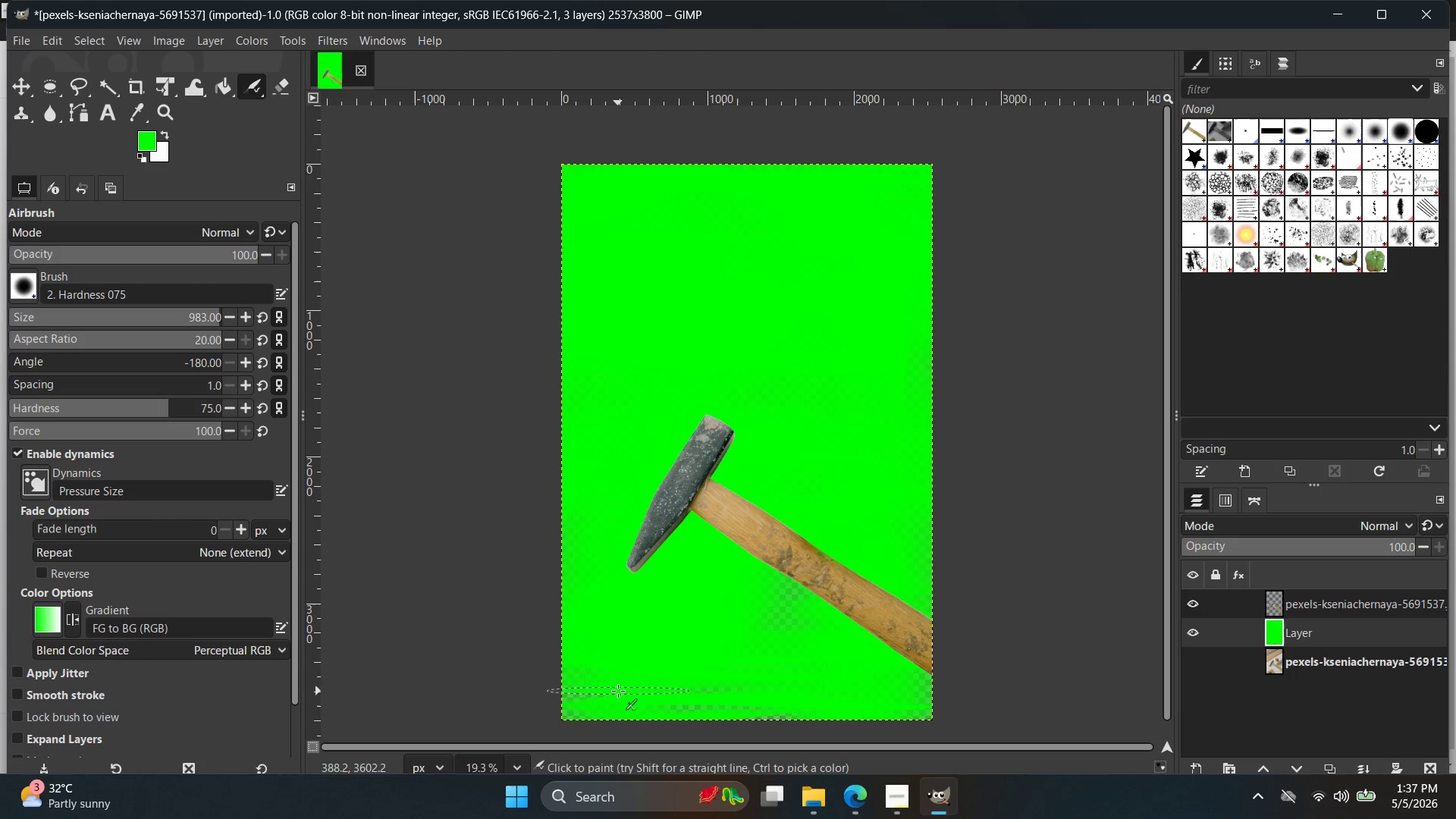 
left_click_drag(start_coordinate=[618, 692], to_coordinate=[598, 698])
 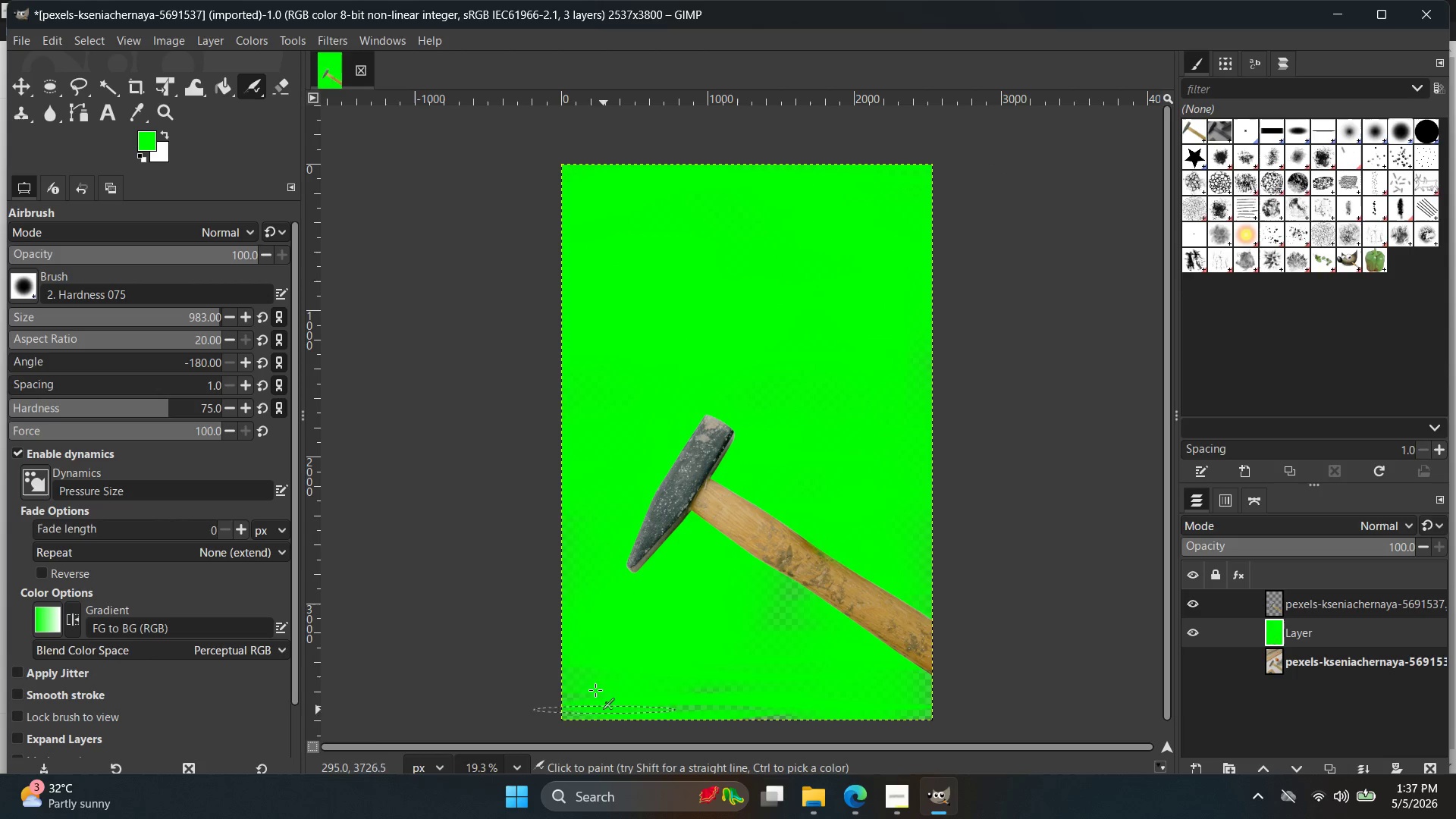 
left_click_drag(start_coordinate=[588, 667], to_coordinate=[592, 687])
 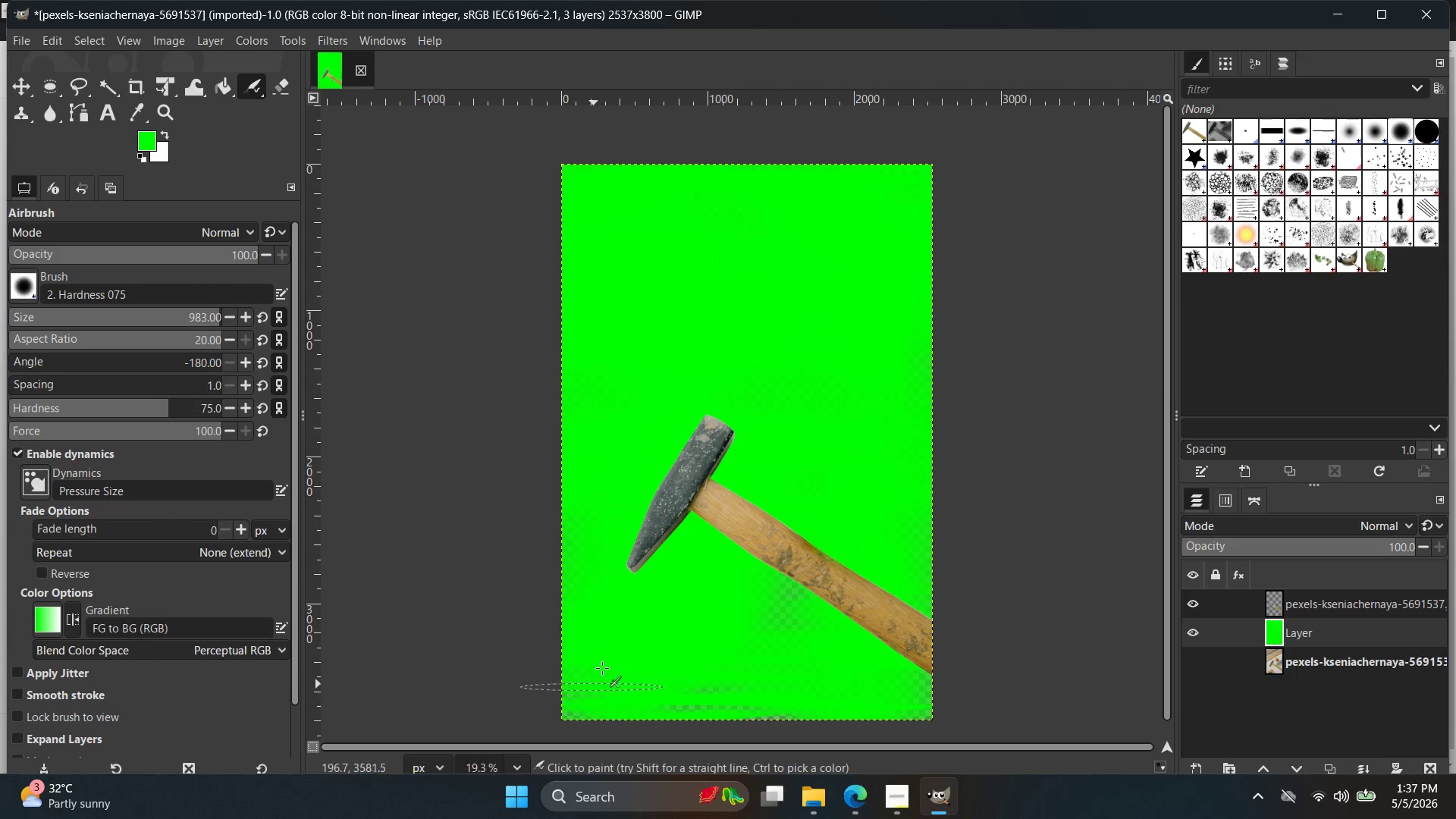 
left_click_drag(start_coordinate=[604, 655], to_coordinate=[604, 708])
 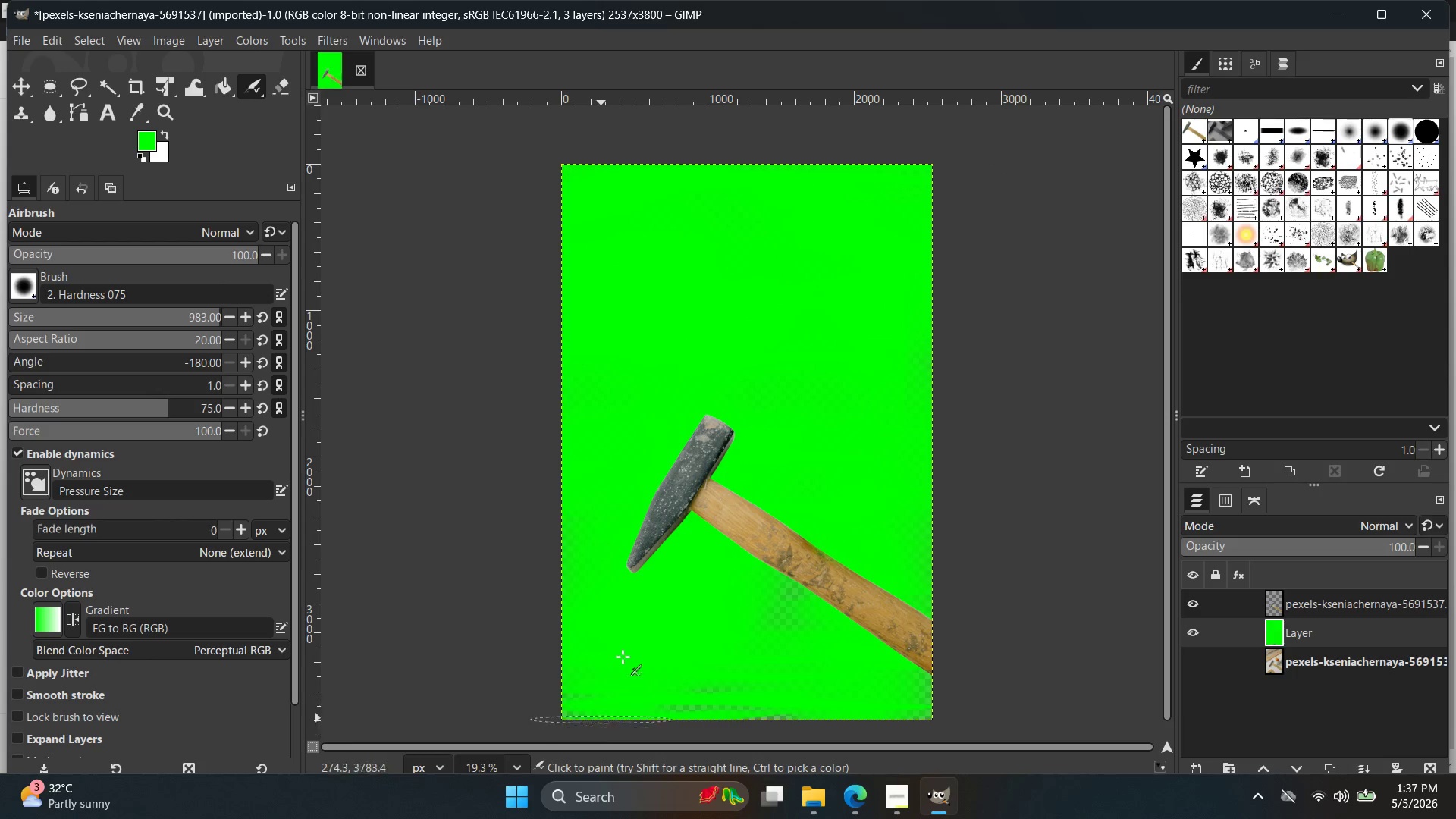 
left_click_drag(start_coordinate=[629, 645], to_coordinate=[715, 701])
 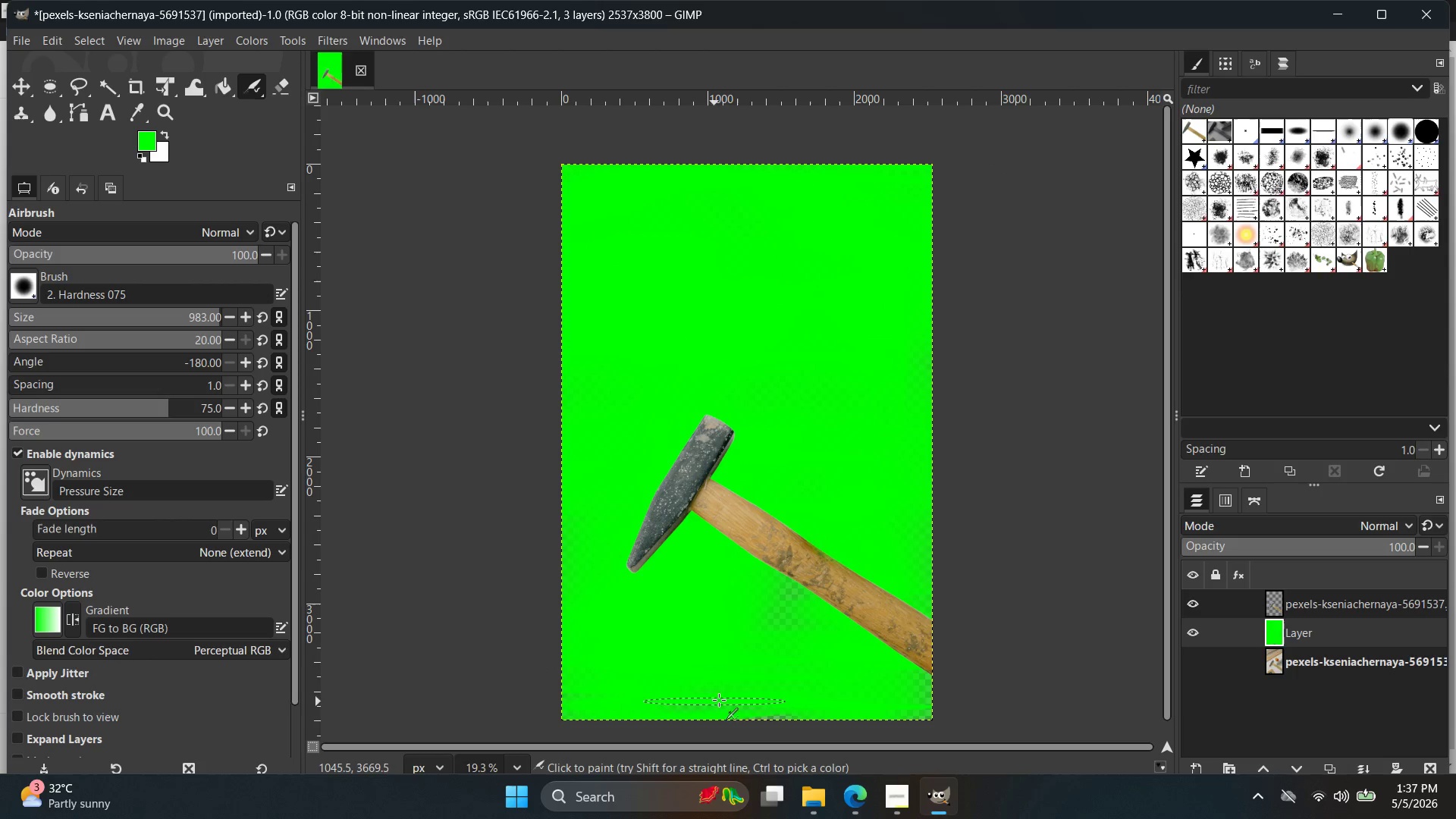 
left_click_drag(start_coordinate=[742, 666], to_coordinate=[730, 724])
 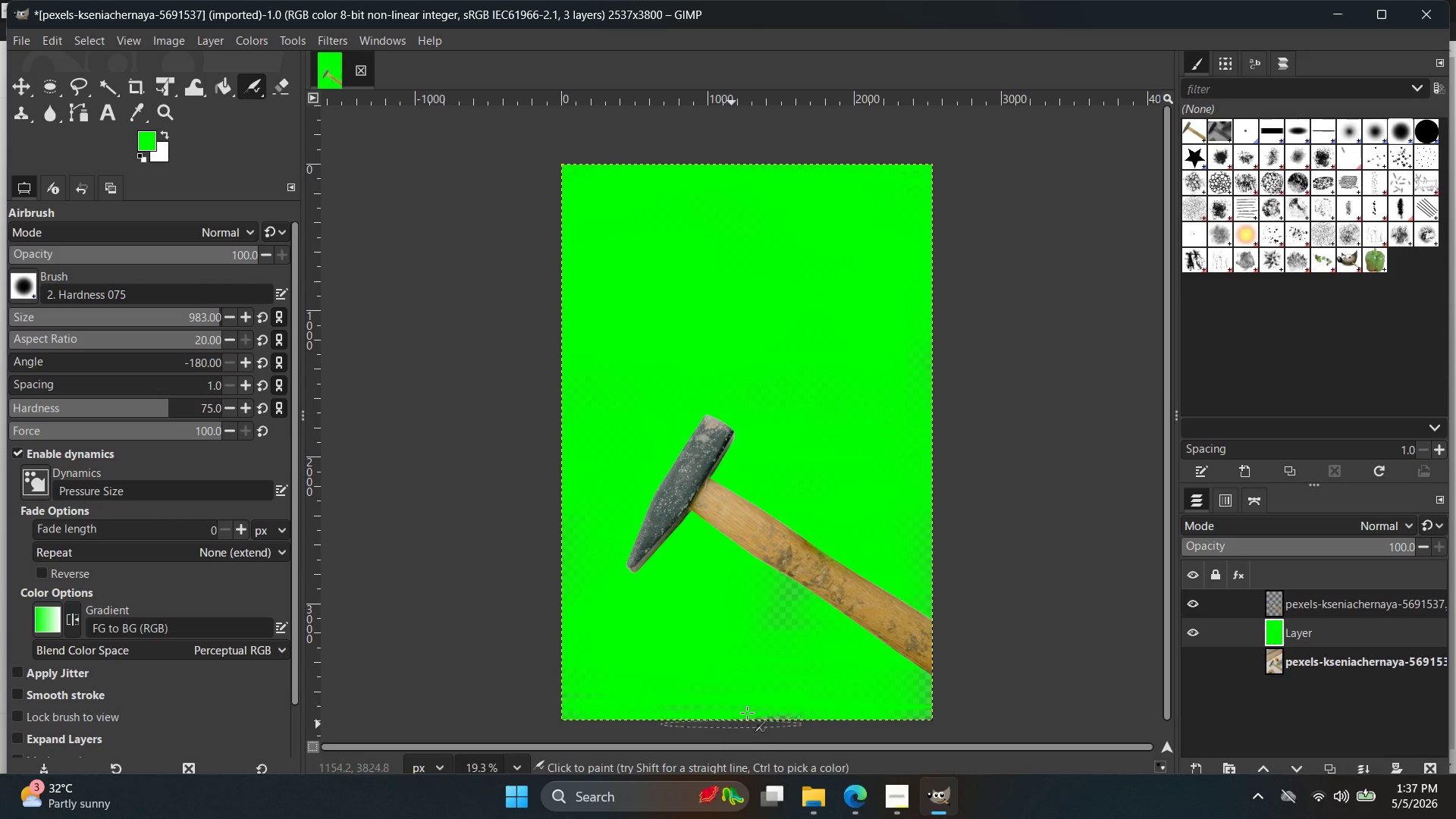 
left_click_drag(start_coordinate=[758, 704], to_coordinate=[783, 711])
 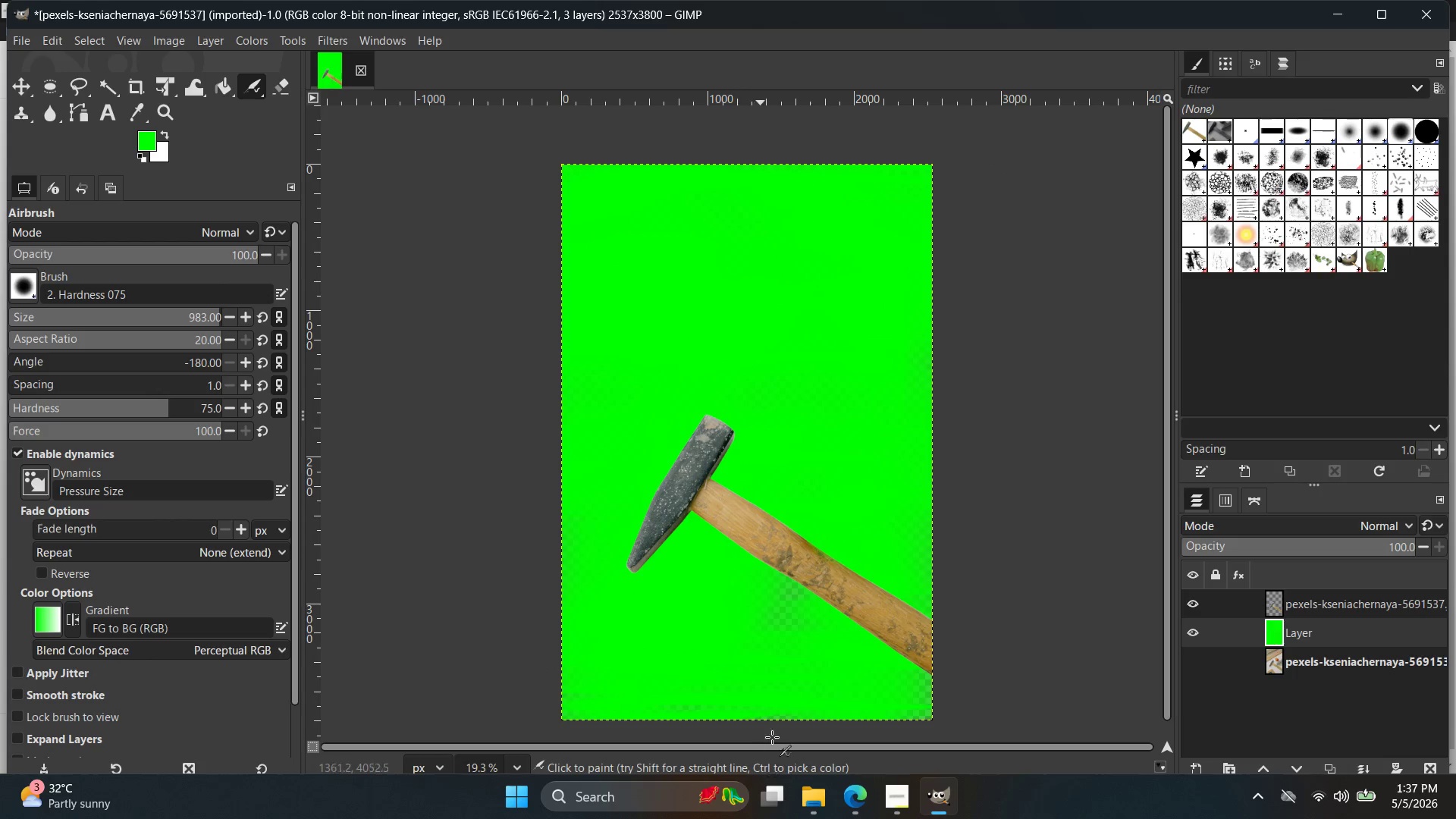 
left_click_drag(start_coordinate=[790, 637], to_coordinate=[786, 625])
 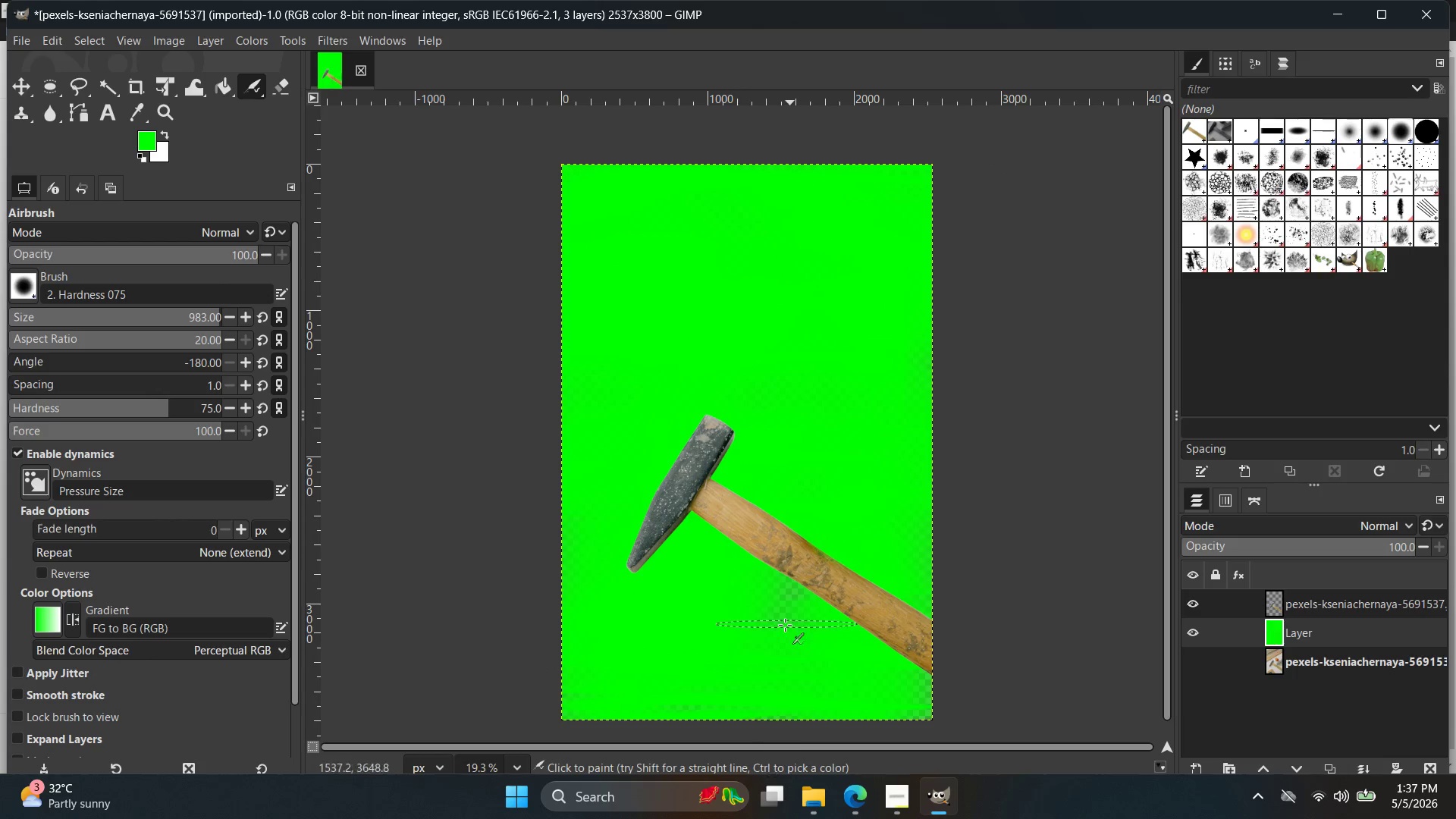 
left_click_drag(start_coordinate=[786, 624], to_coordinate=[810, 699])
 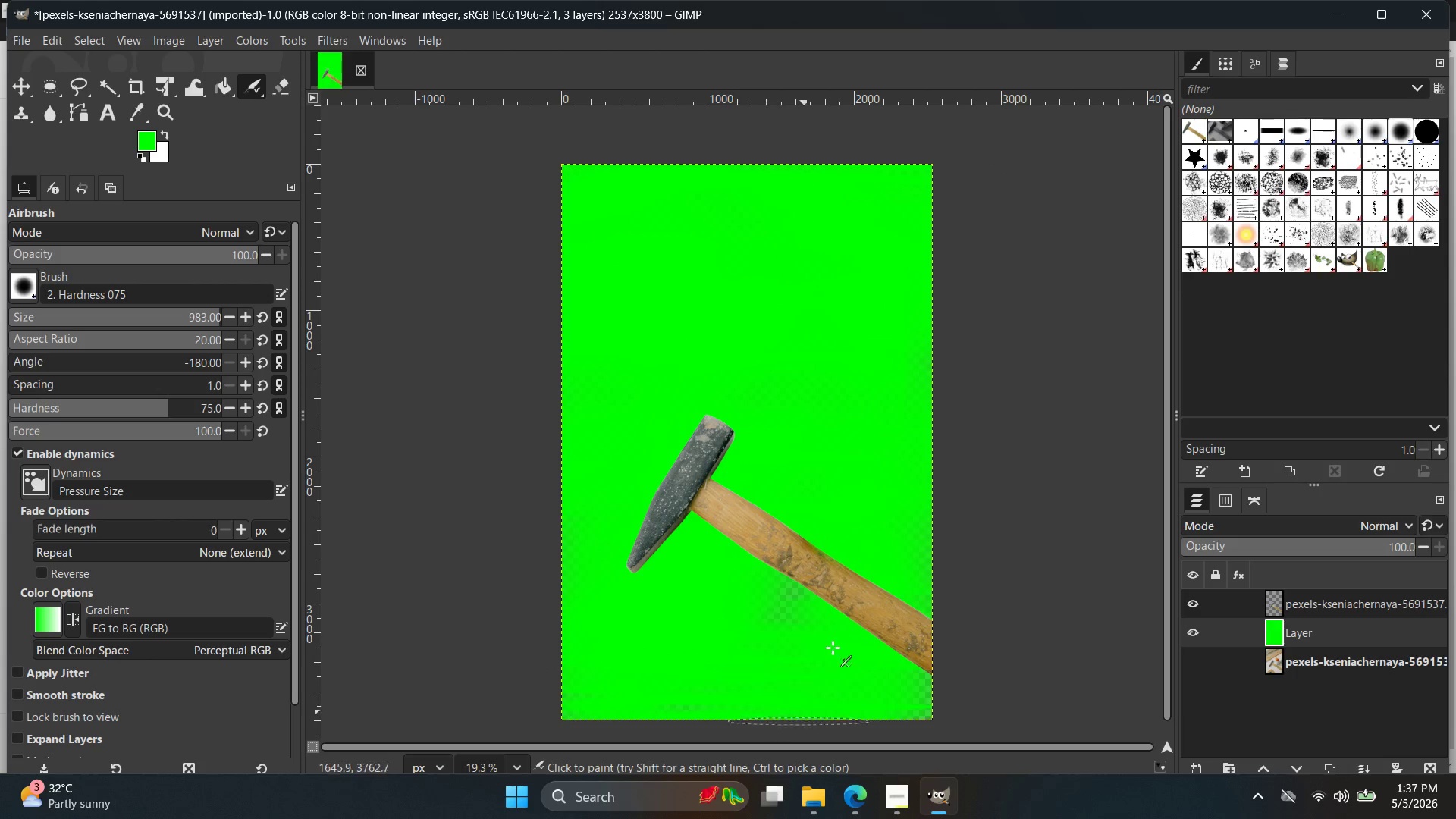 
left_click_drag(start_coordinate=[836, 636], to_coordinate=[814, 637])
 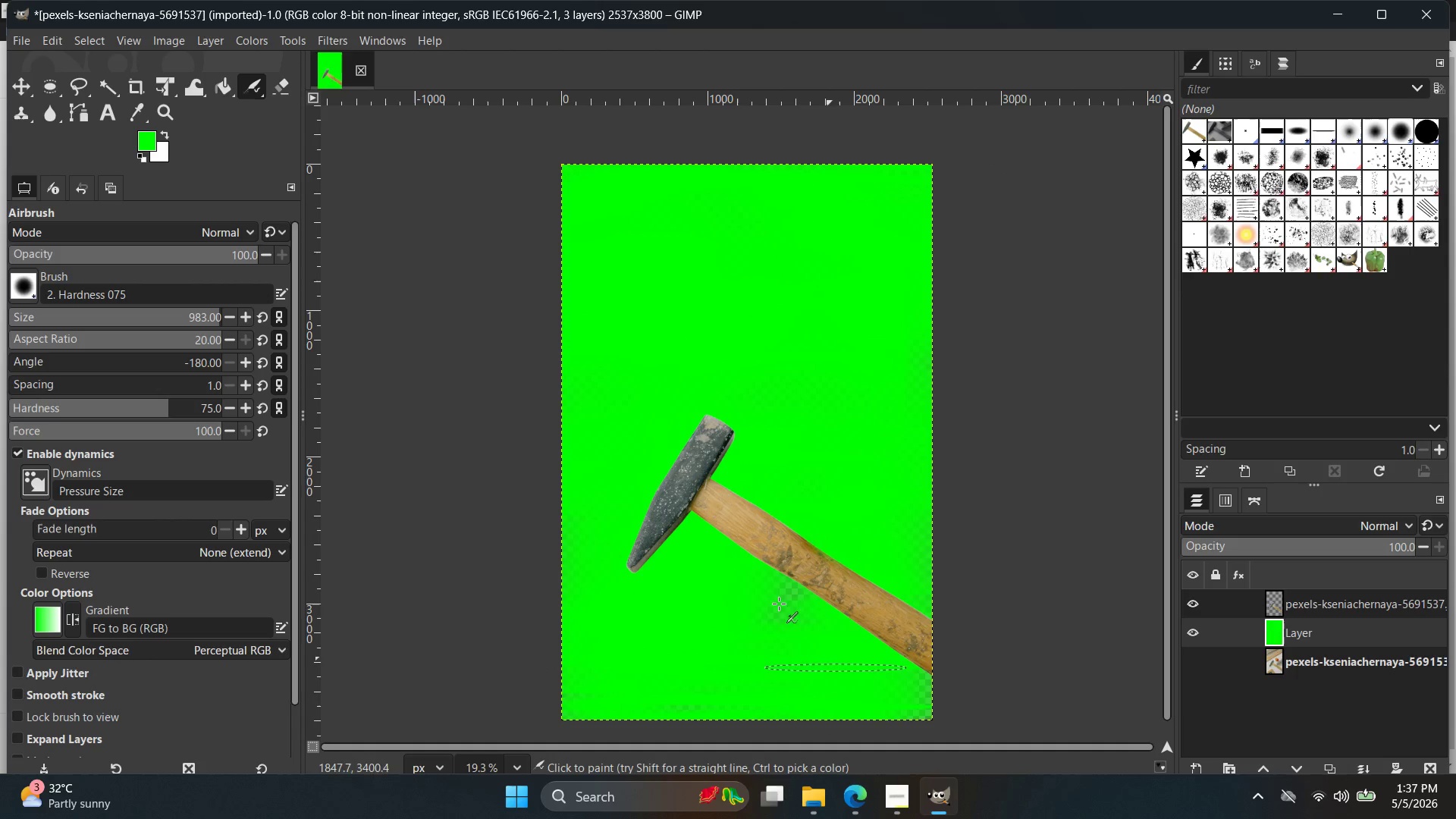 
left_click_drag(start_coordinate=[770, 598], to_coordinate=[784, 610])
 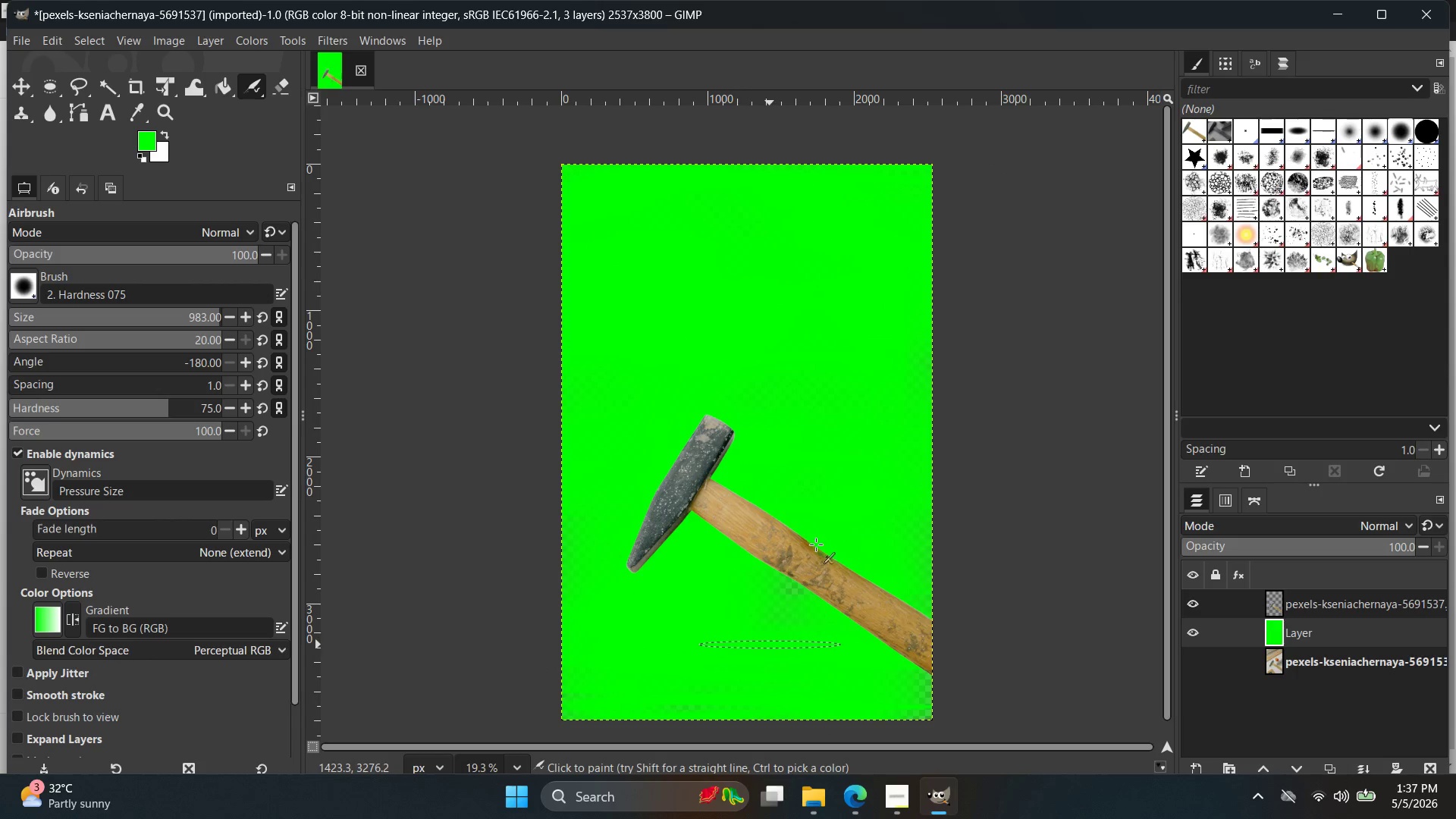 
left_click_drag(start_coordinate=[816, 553], to_coordinate=[905, 698])
 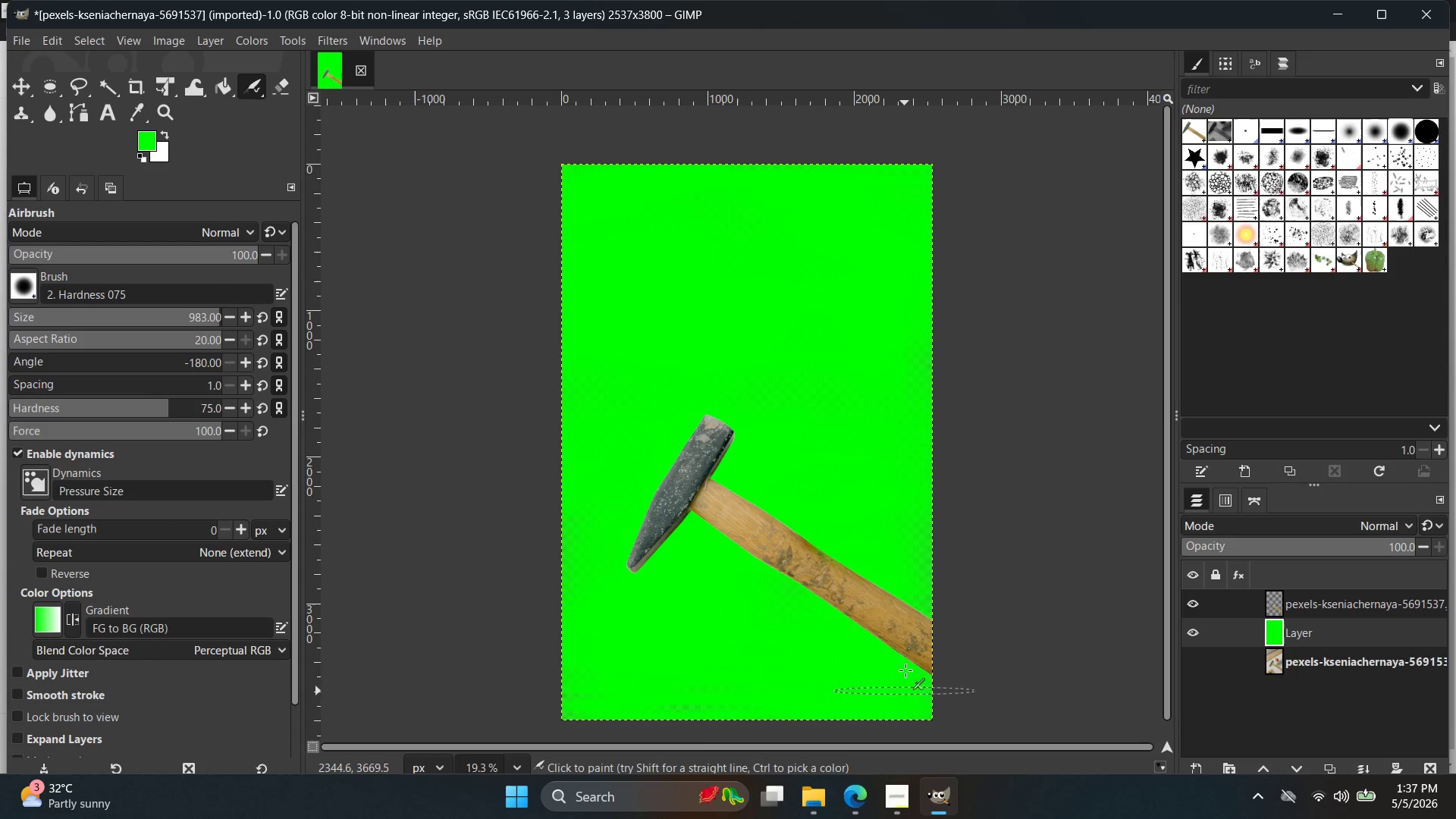 
left_click_drag(start_coordinate=[905, 671], to_coordinate=[719, 756])
 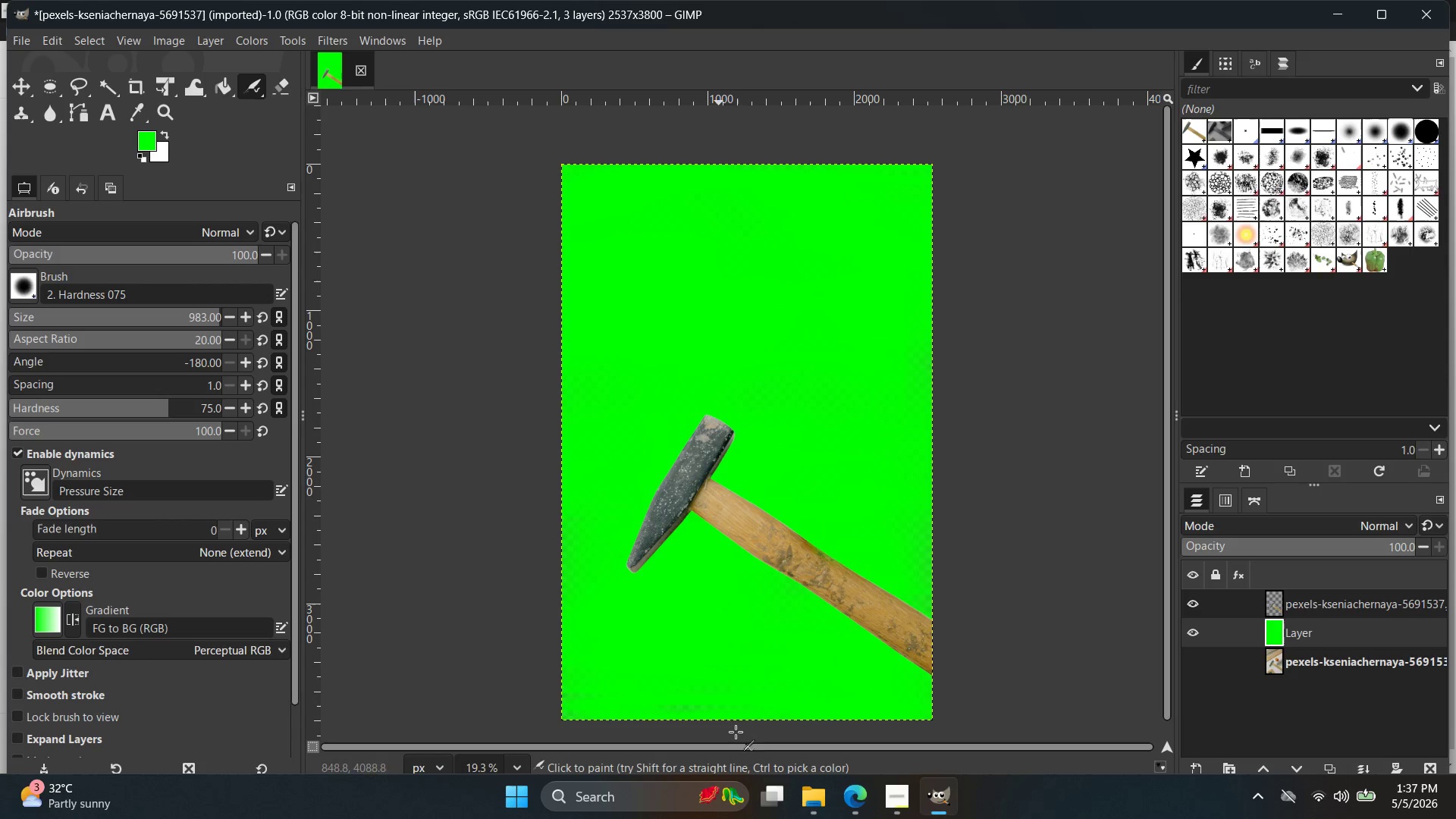 
left_click_drag(start_coordinate=[726, 705], to_coordinate=[681, 717])
 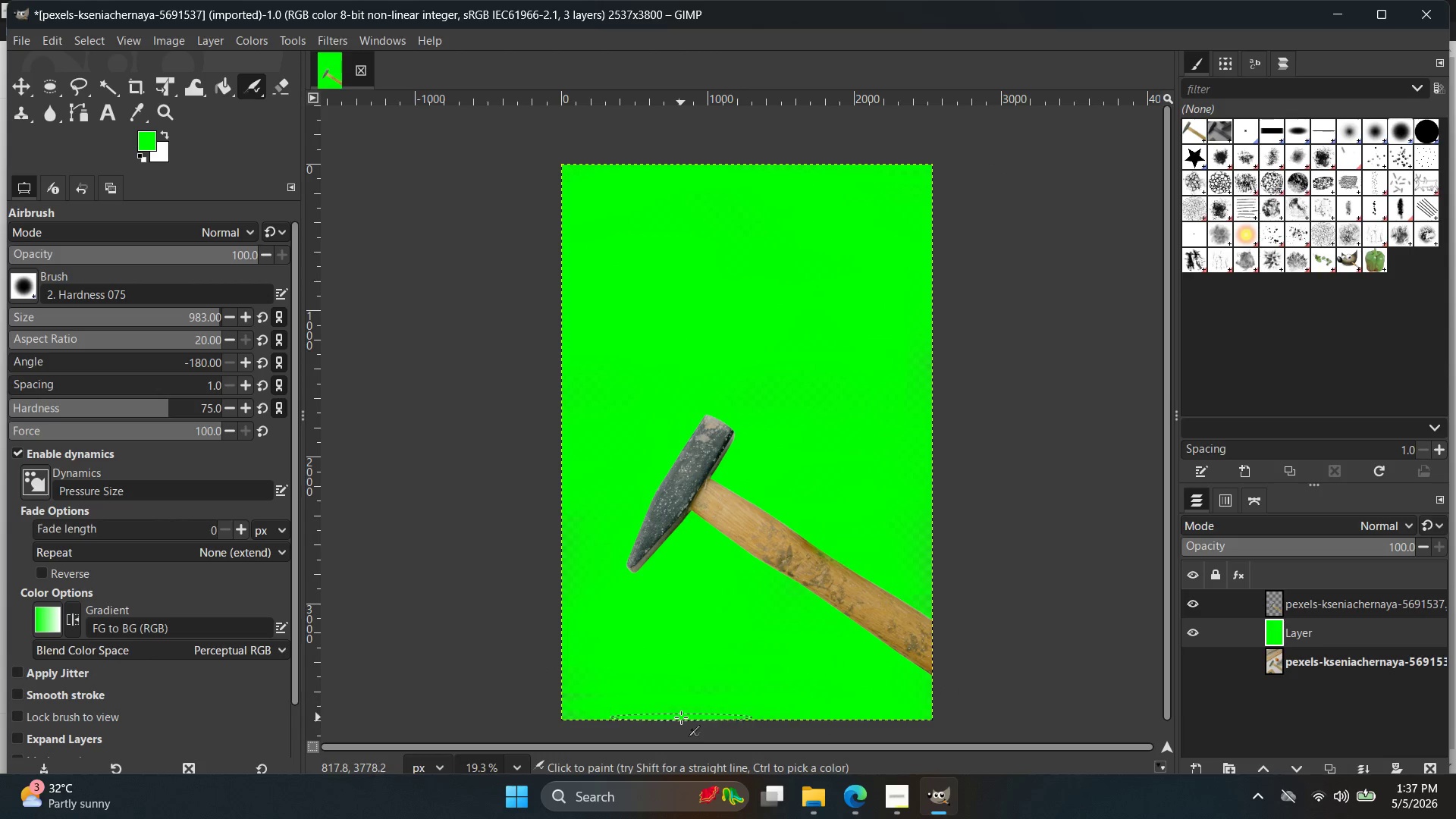 
left_click_drag(start_coordinate=[662, 698], to_coordinate=[620, 694])
 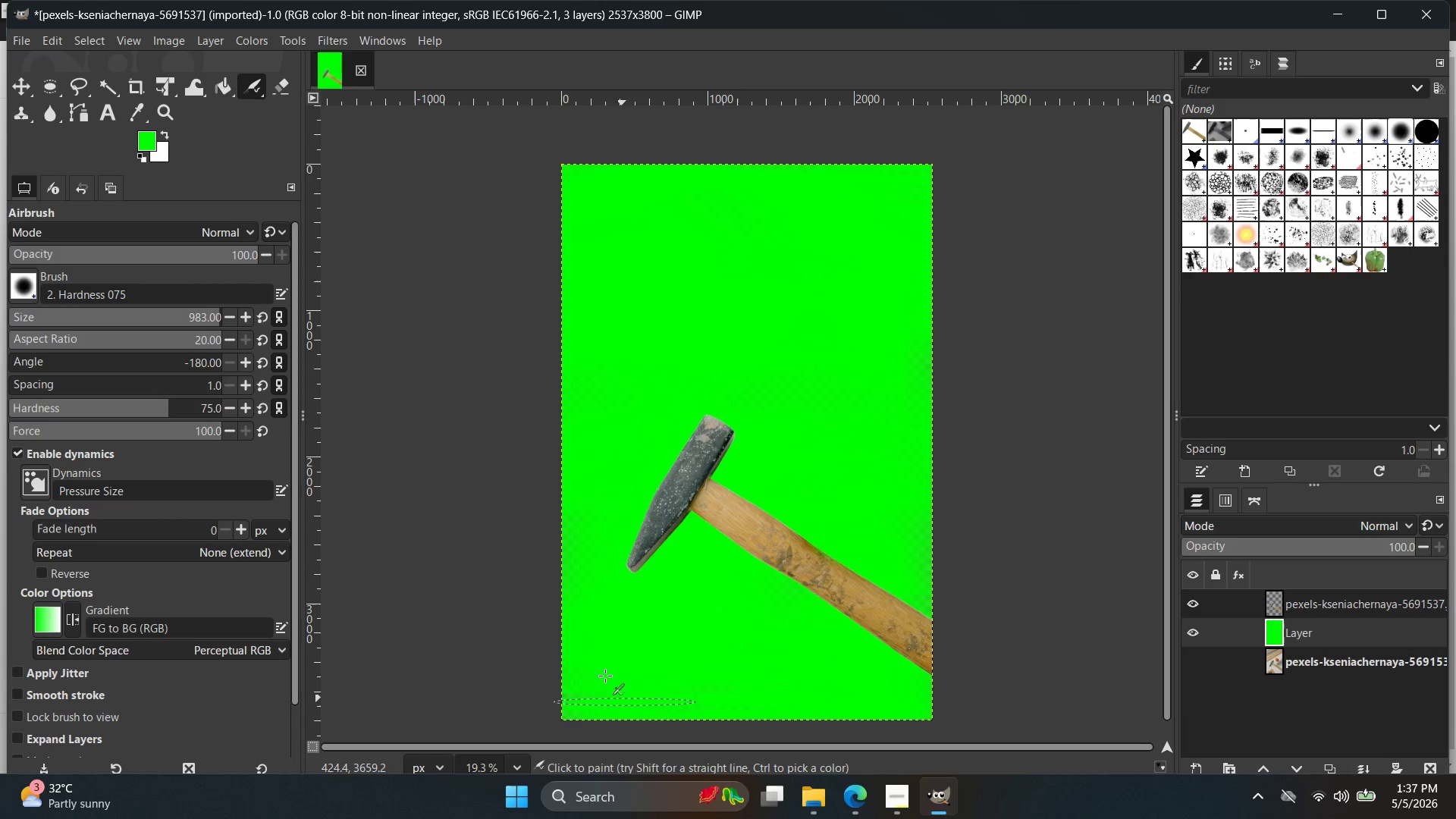 
left_click_drag(start_coordinate=[601, 673], to_coordinate=[609, 690])
 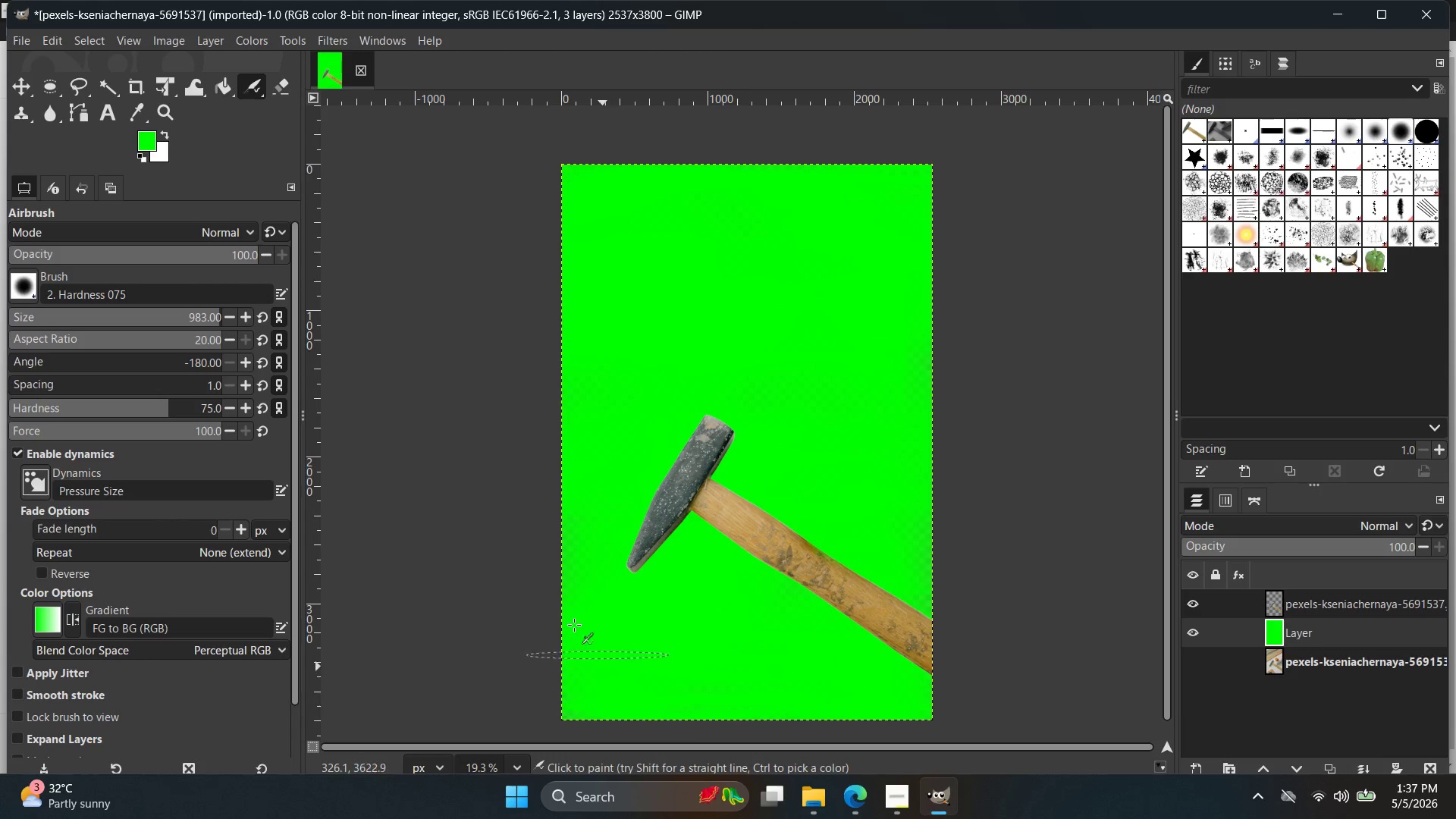 
left_click_drag(start_coordinate=[563, 616], to_coordinate=[776, 325])
 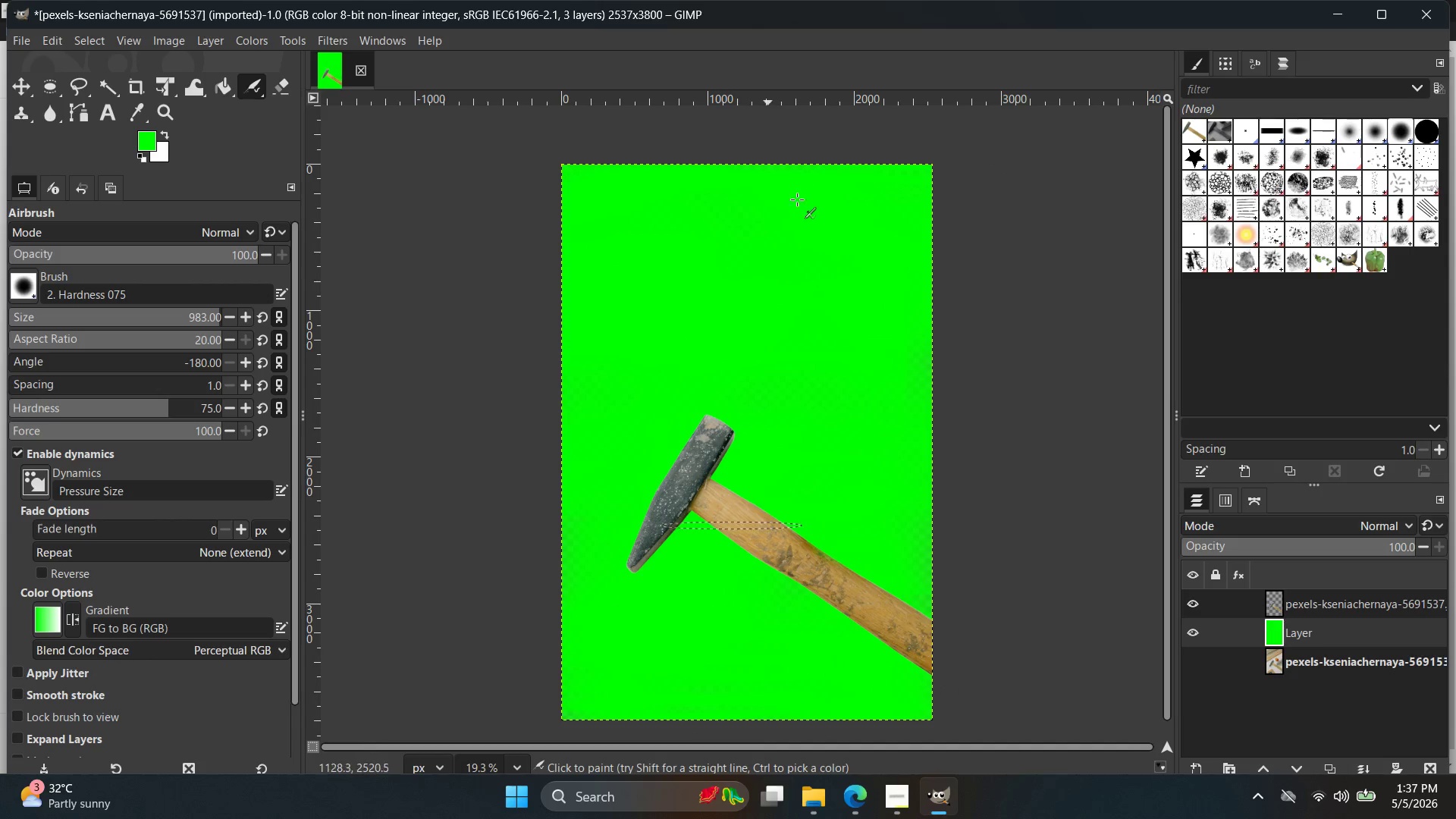 
left_click_drag(start_coordinate=[792, 216], to_coordinate=[930, 372])
 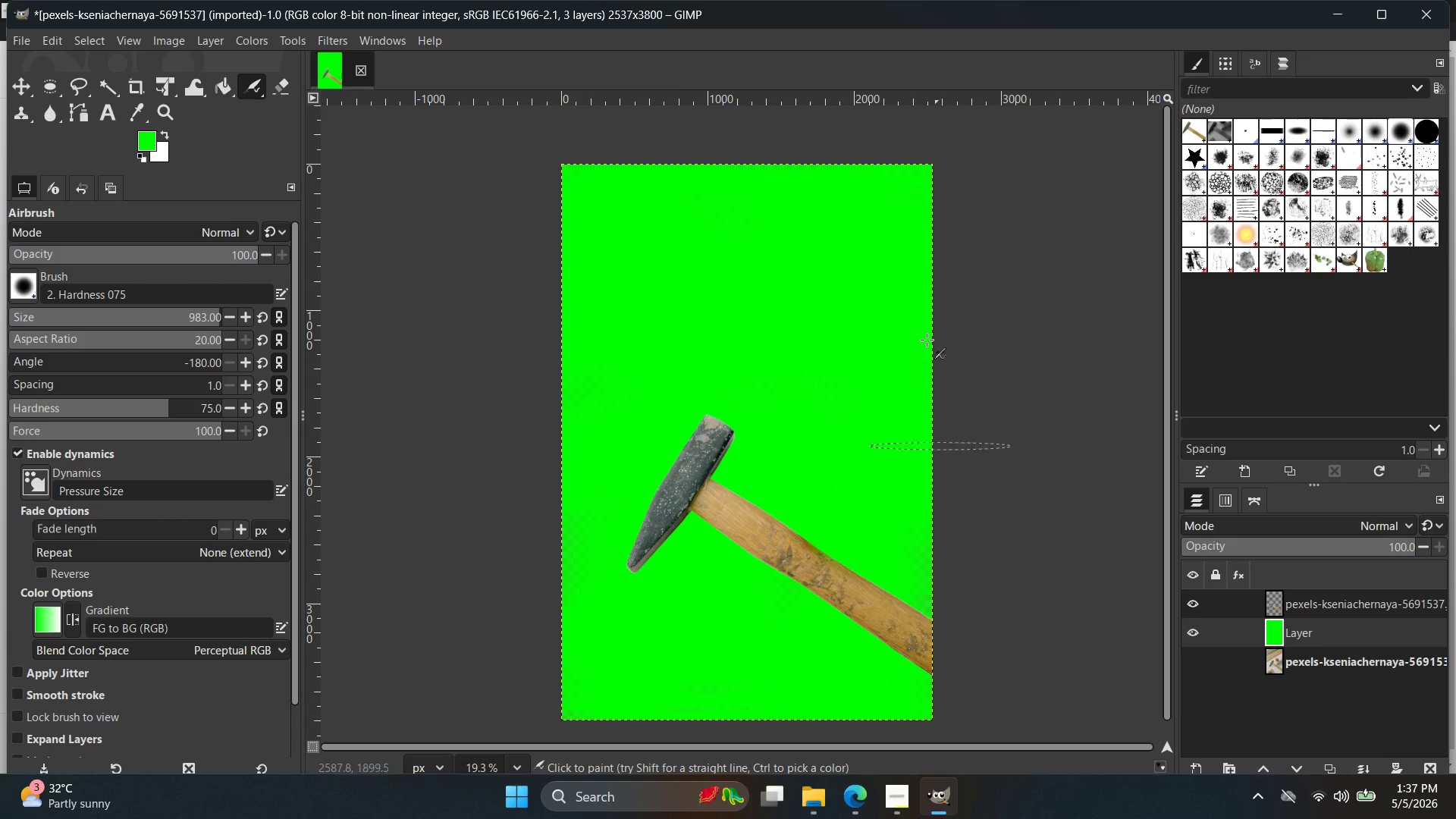 
left_click_drag(start_coordinate=[927, 308], to_coordinate=[887, 333])
 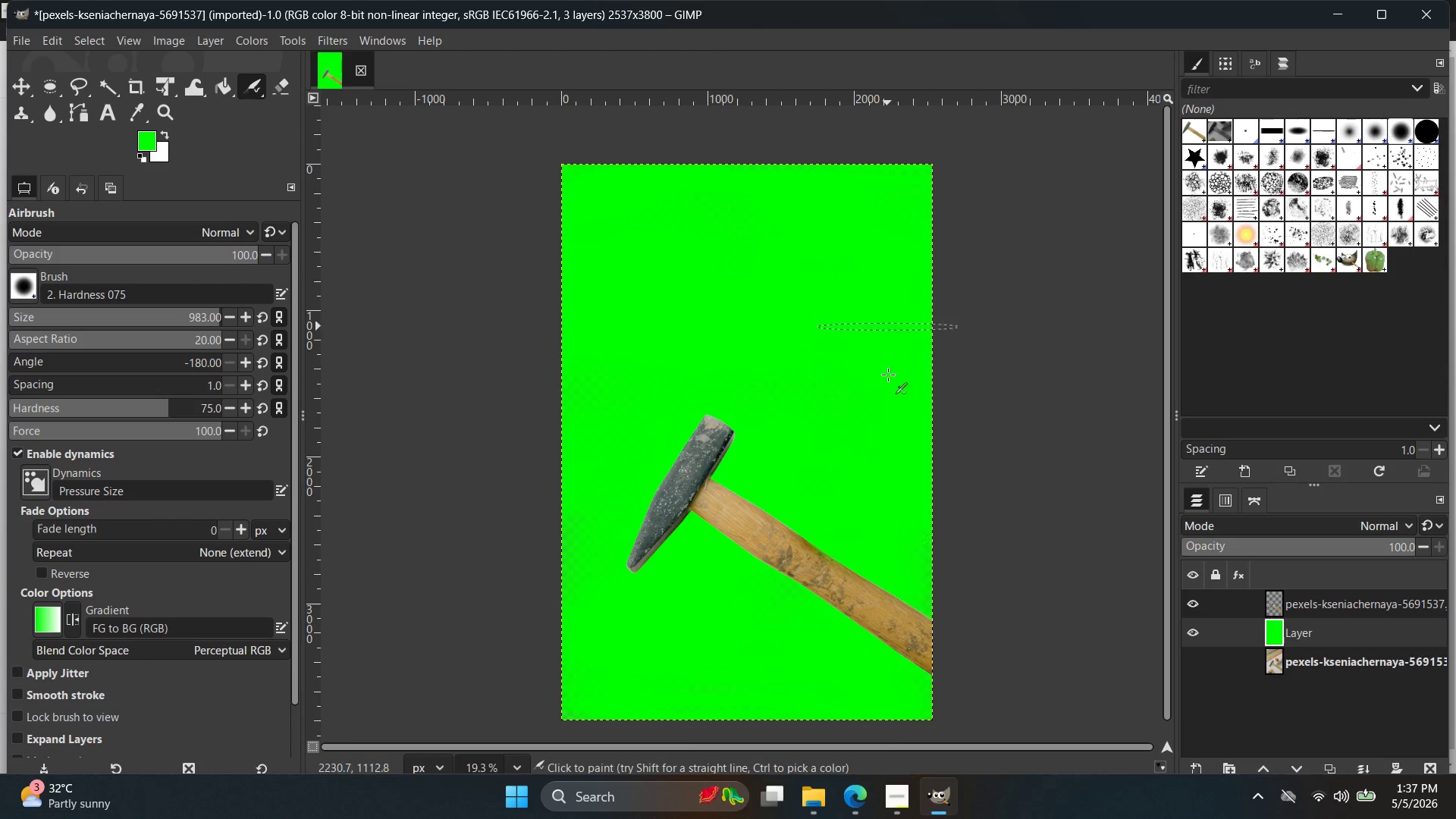 
left_click_drag(start_coordinate=[887, 356], to_coordinate=[721, 211])
 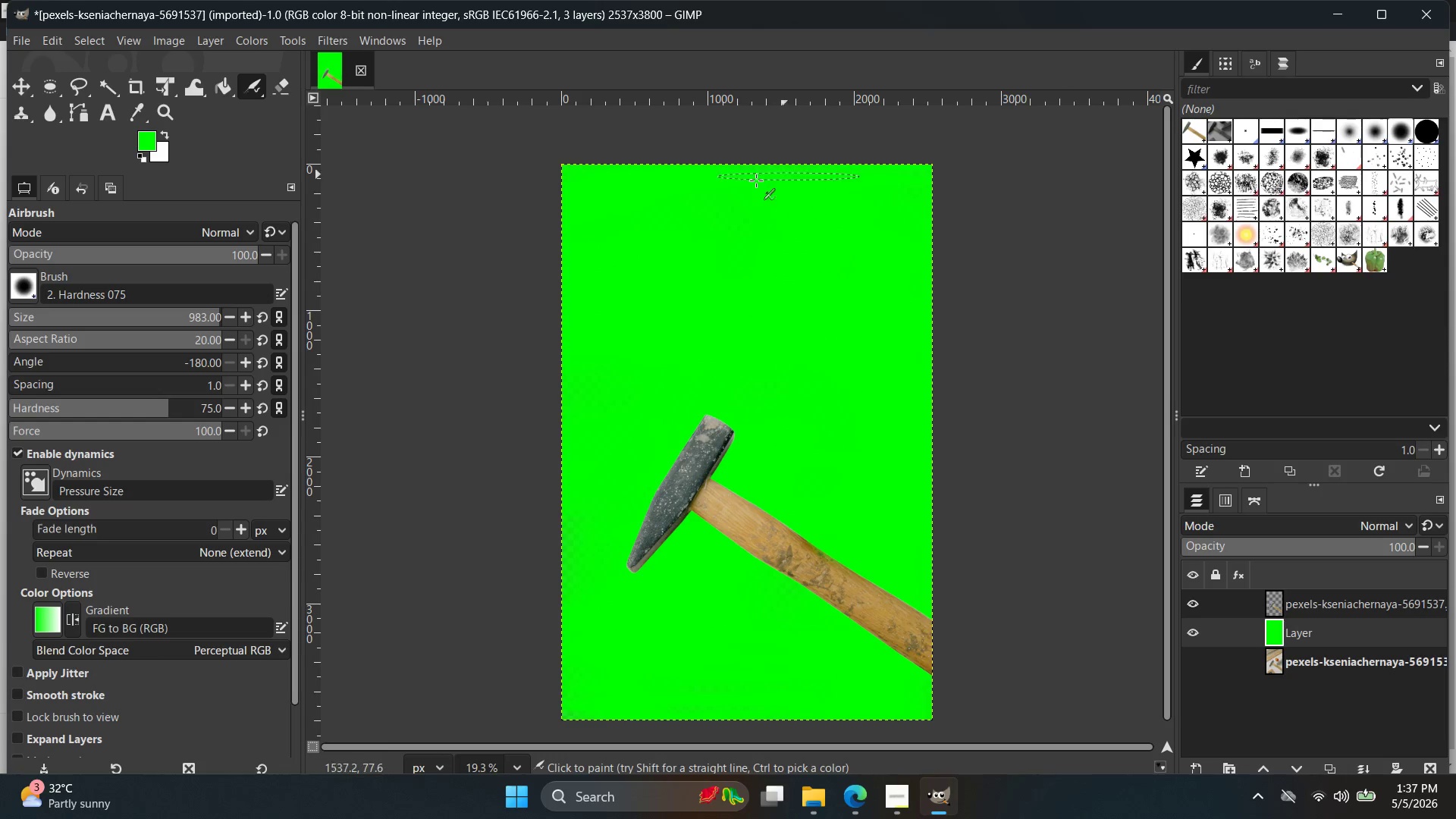 
left_click_drag(start_coordinate=[684, 255], to_coordinate=[604, 188])
 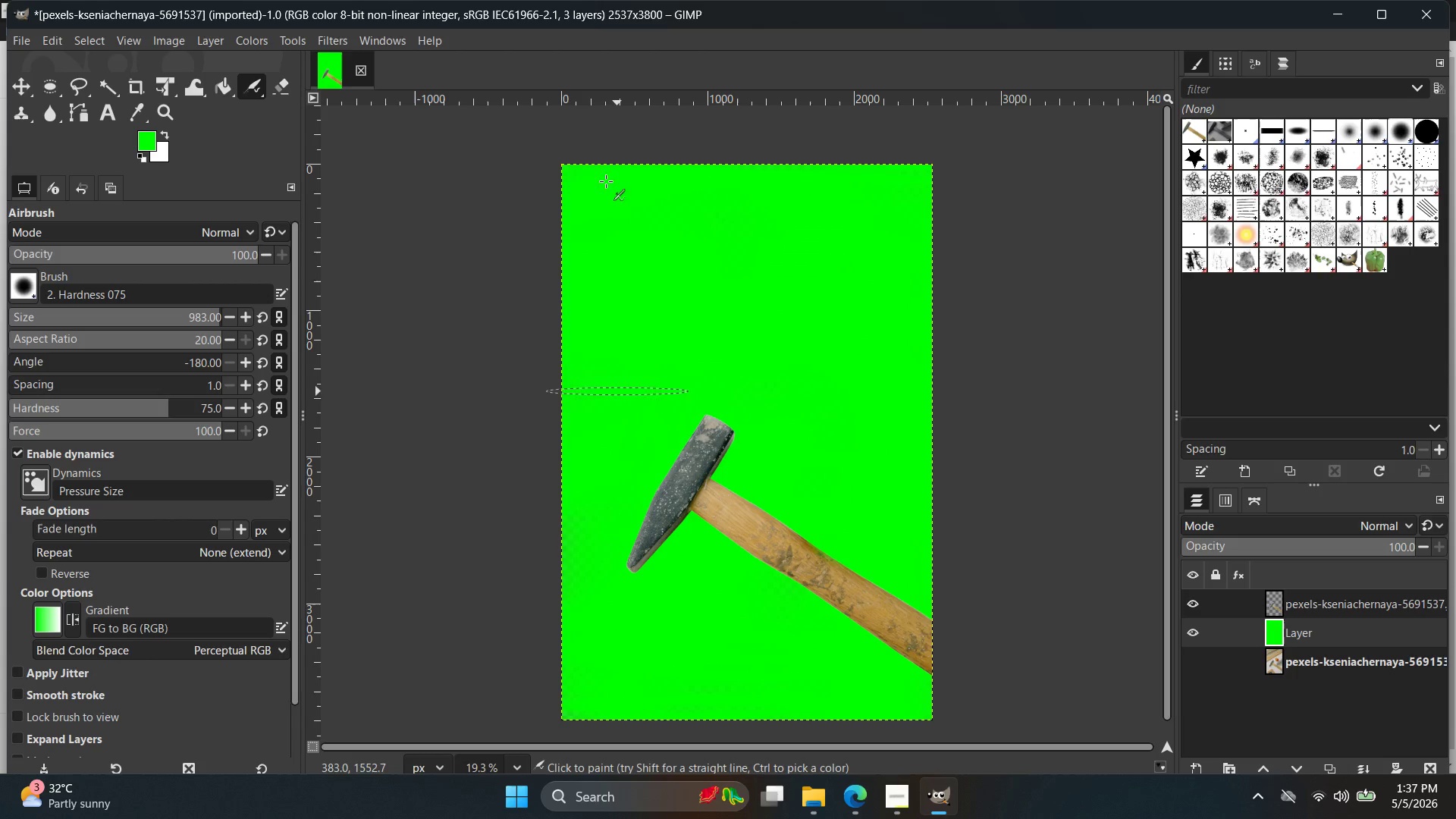 
left_click_drag(start_coordinate=[601, 215], to_coordinate=[737, 651])
 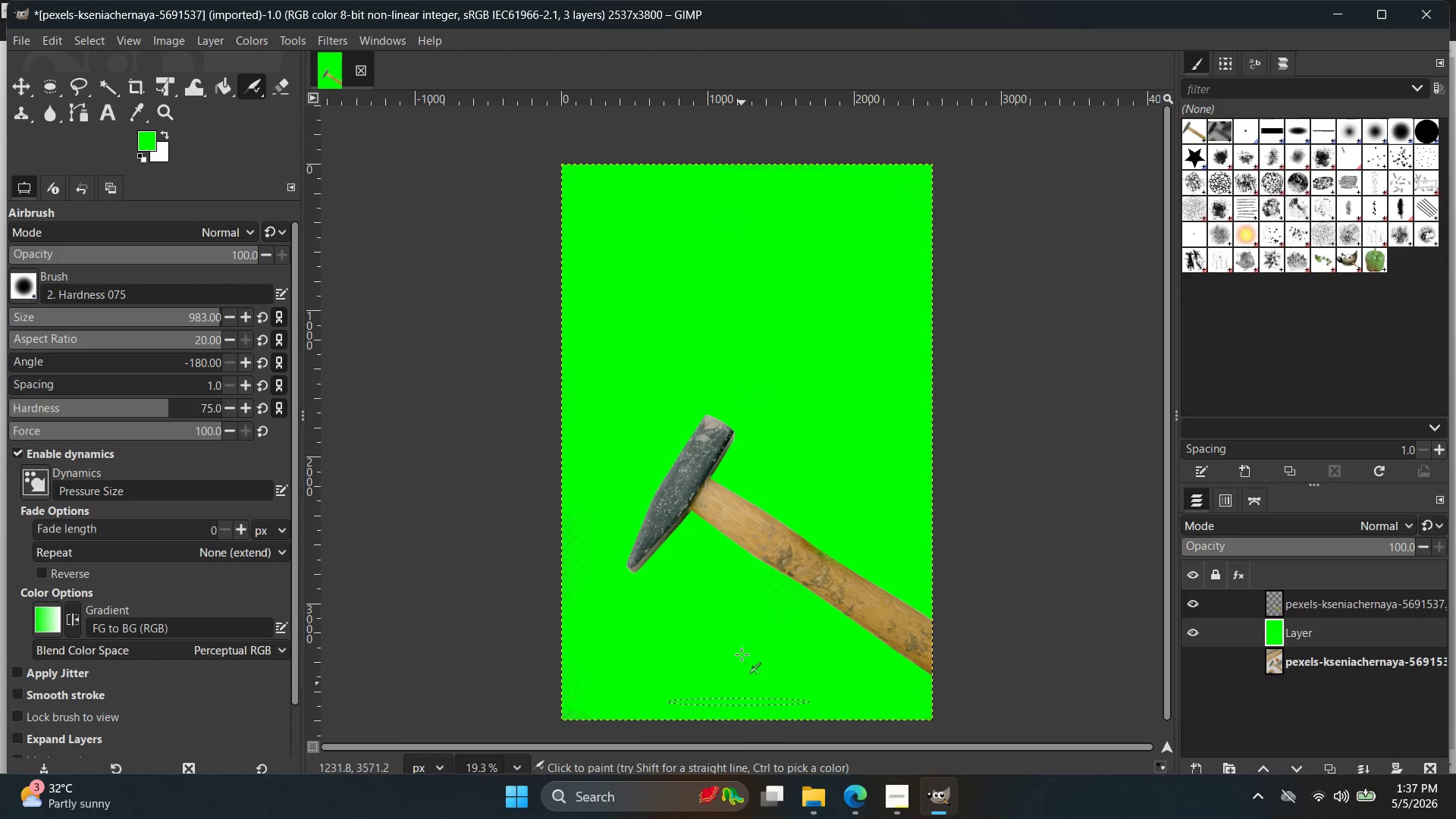 
left_click_drag(start_coordinate=[733, 663], to_coordinate=[734, 176])
 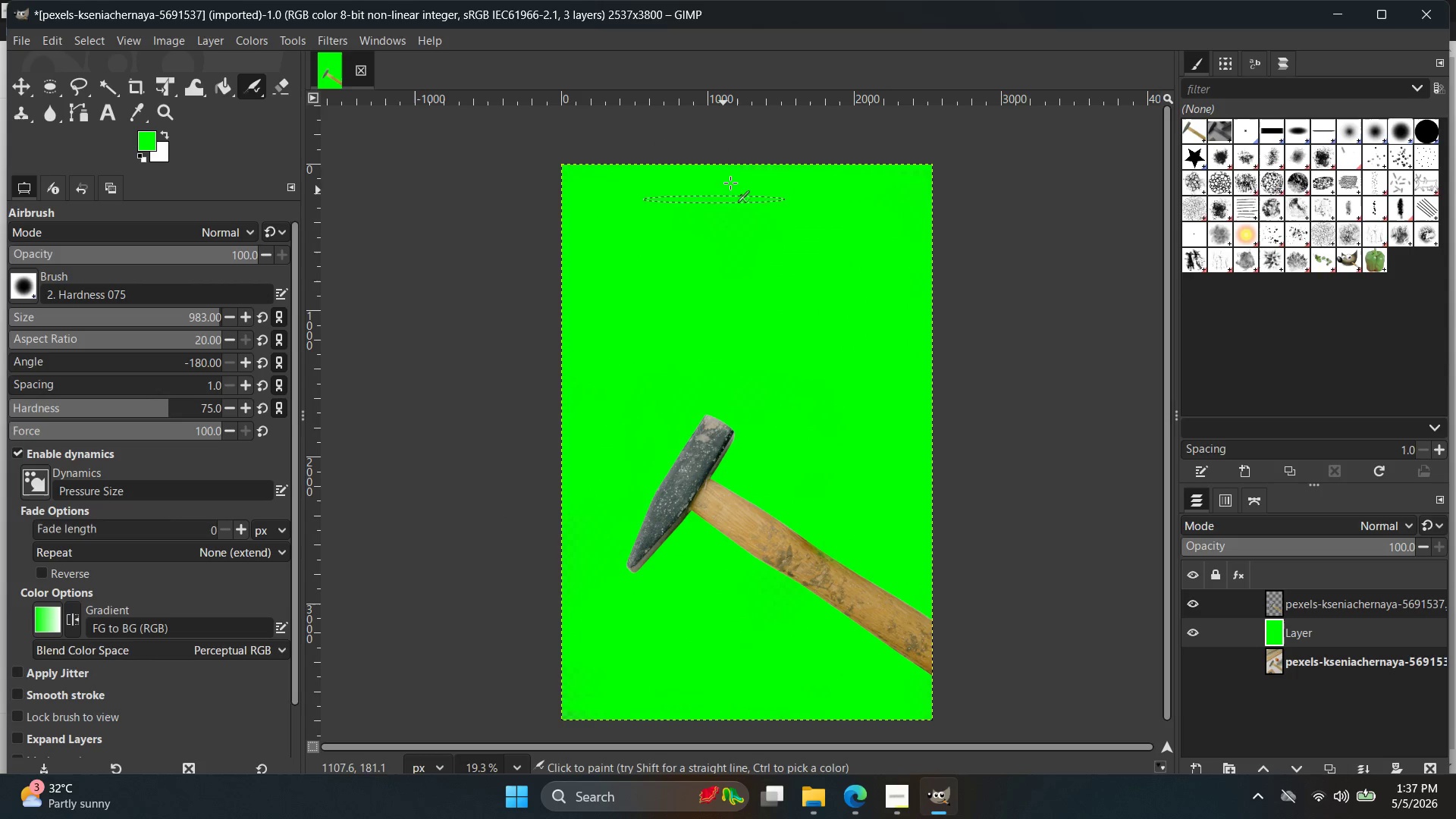 
left_click_drag(start_coordinate=[735, 174], to_coordinate=[746, 158])
 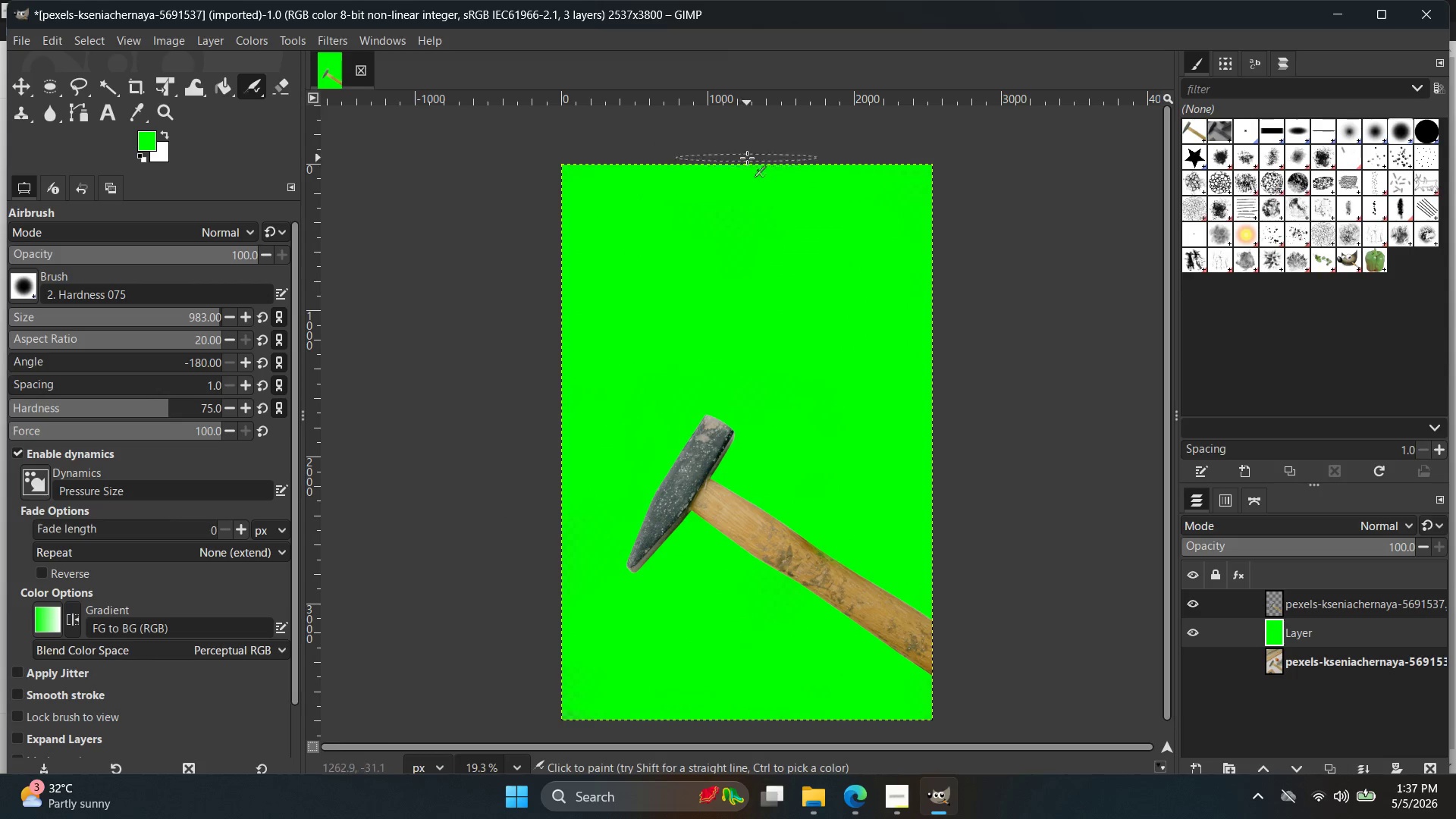 
left_click_drag(start_coordinate=[747, 158], to_coordinate=[750, 176])
 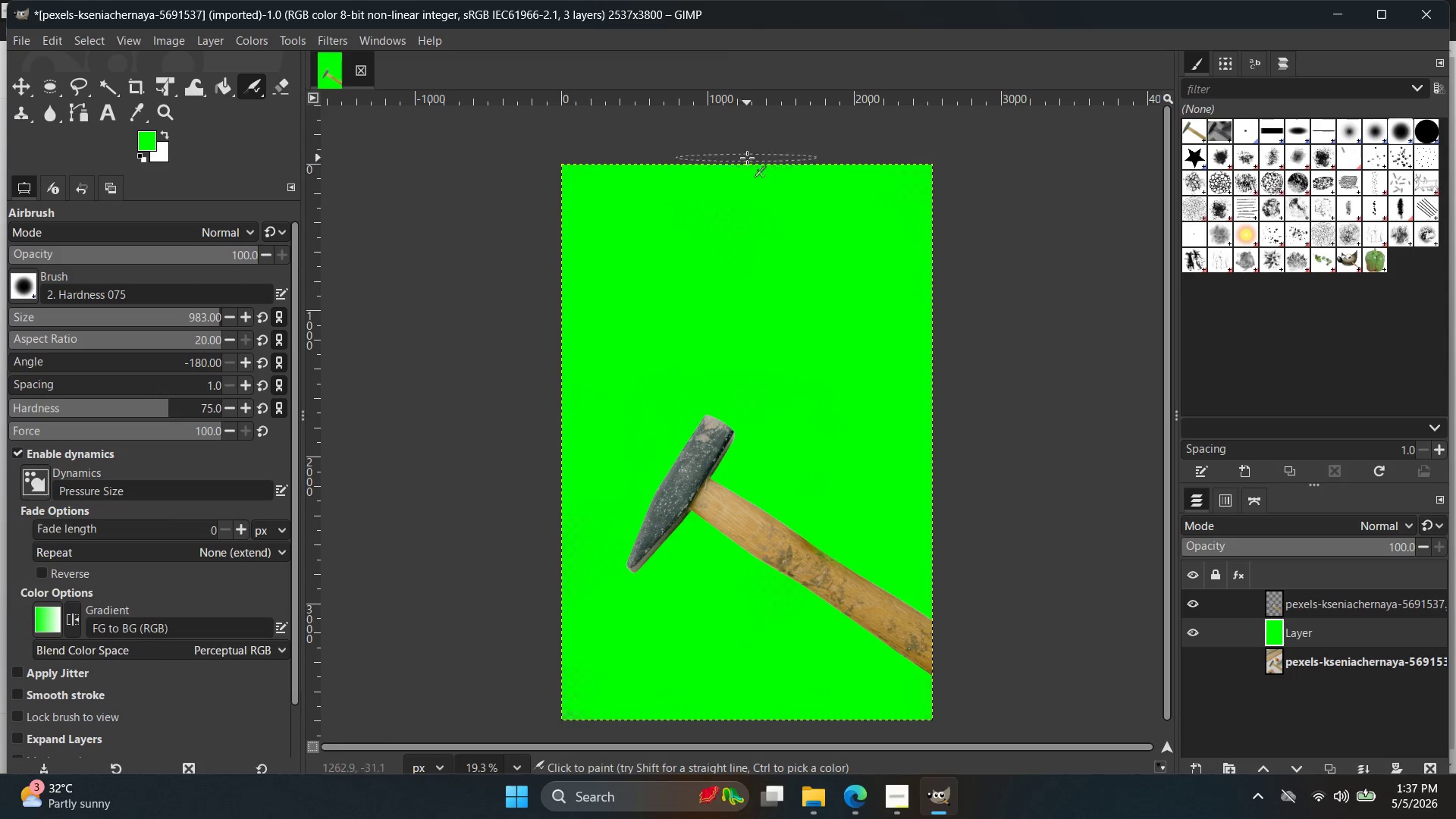 
left_click_drag(start_coordinate=[752, 187], to_coordinate=[775, 204])
 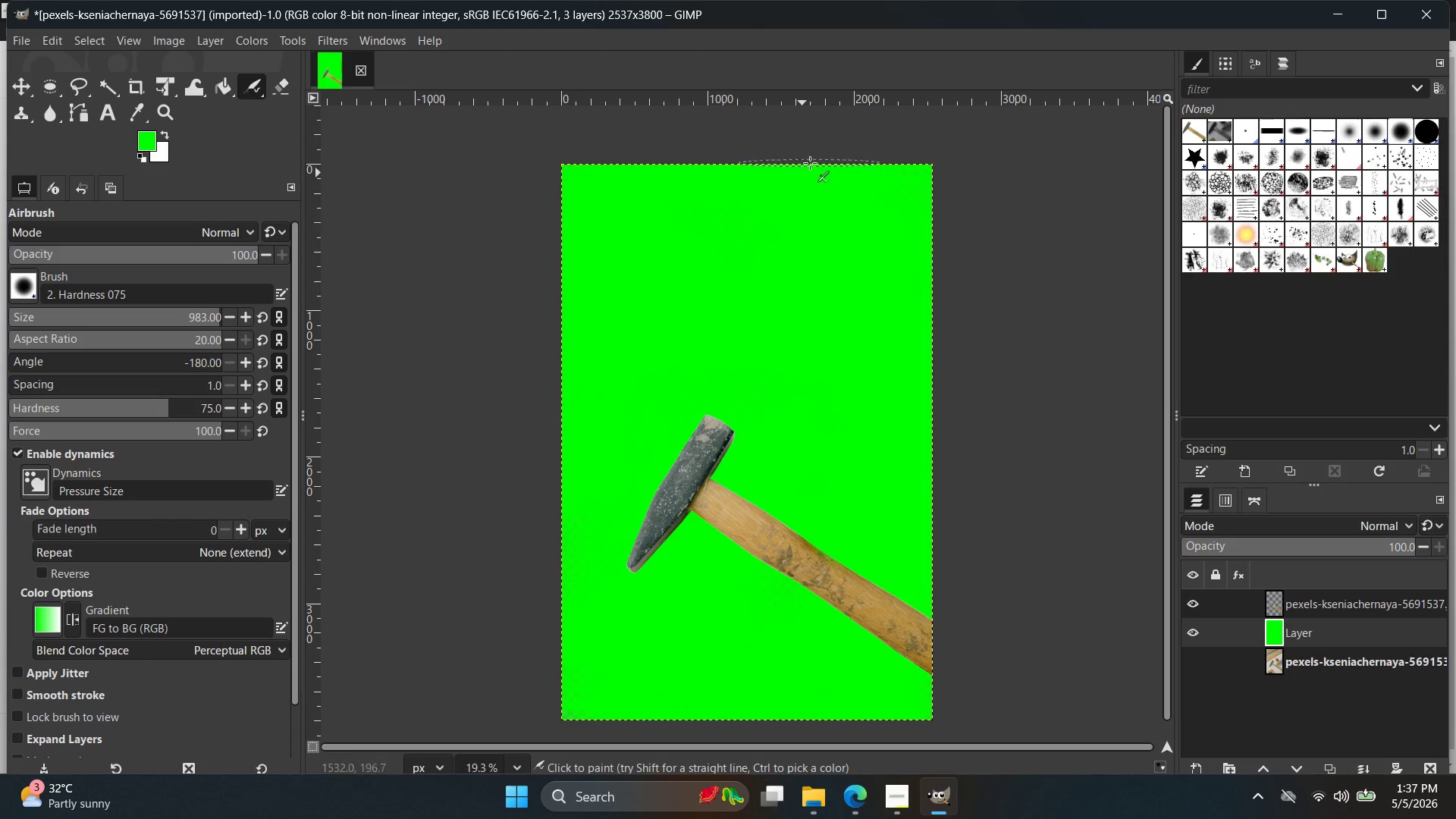 
left_click_drag(start_coordinate=[810, 163], to_coordinate=[670, 216])
 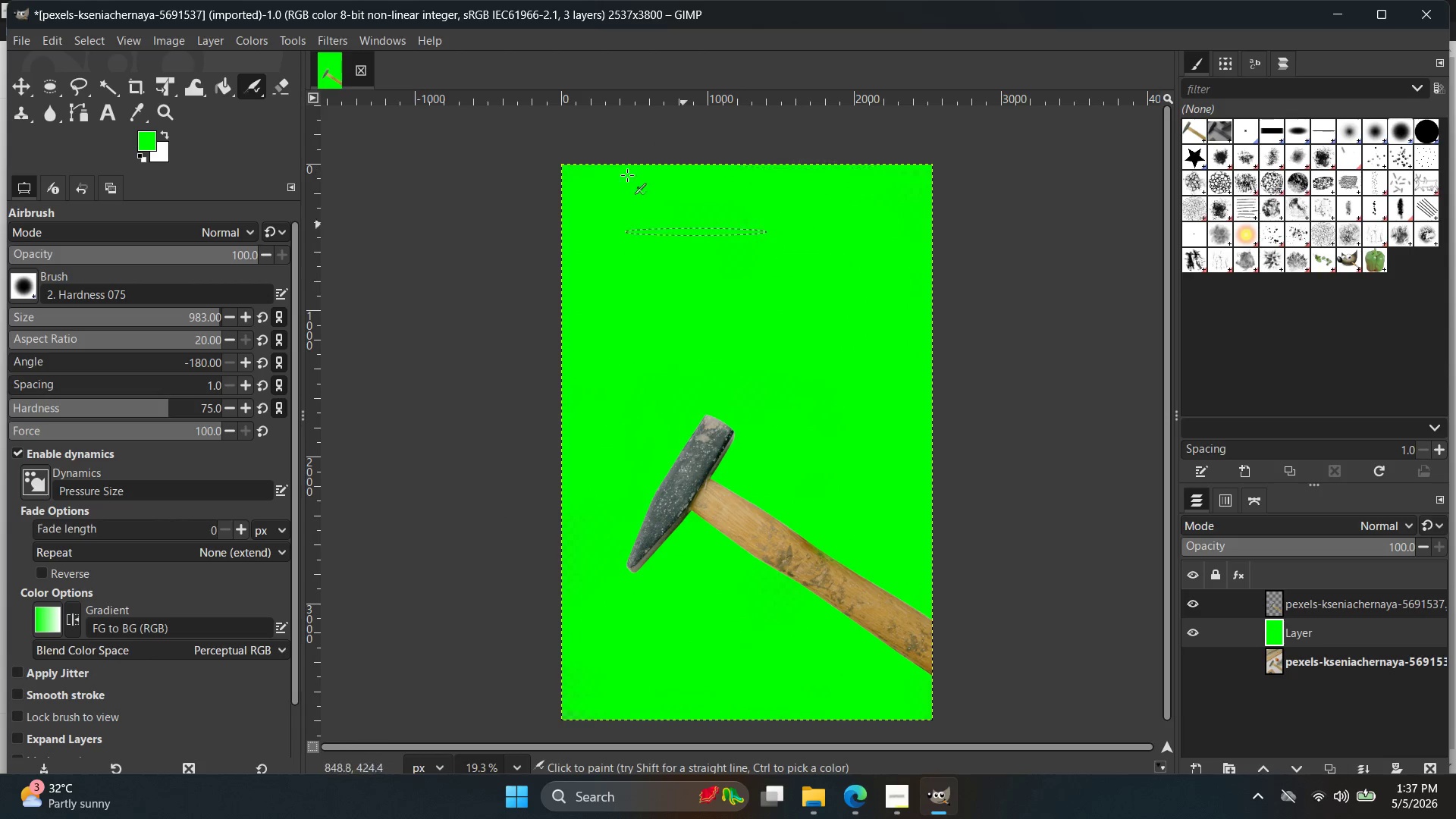 
left_click_drag(start_coordinate=[617, 162], to_coordinate=[651, 375])
 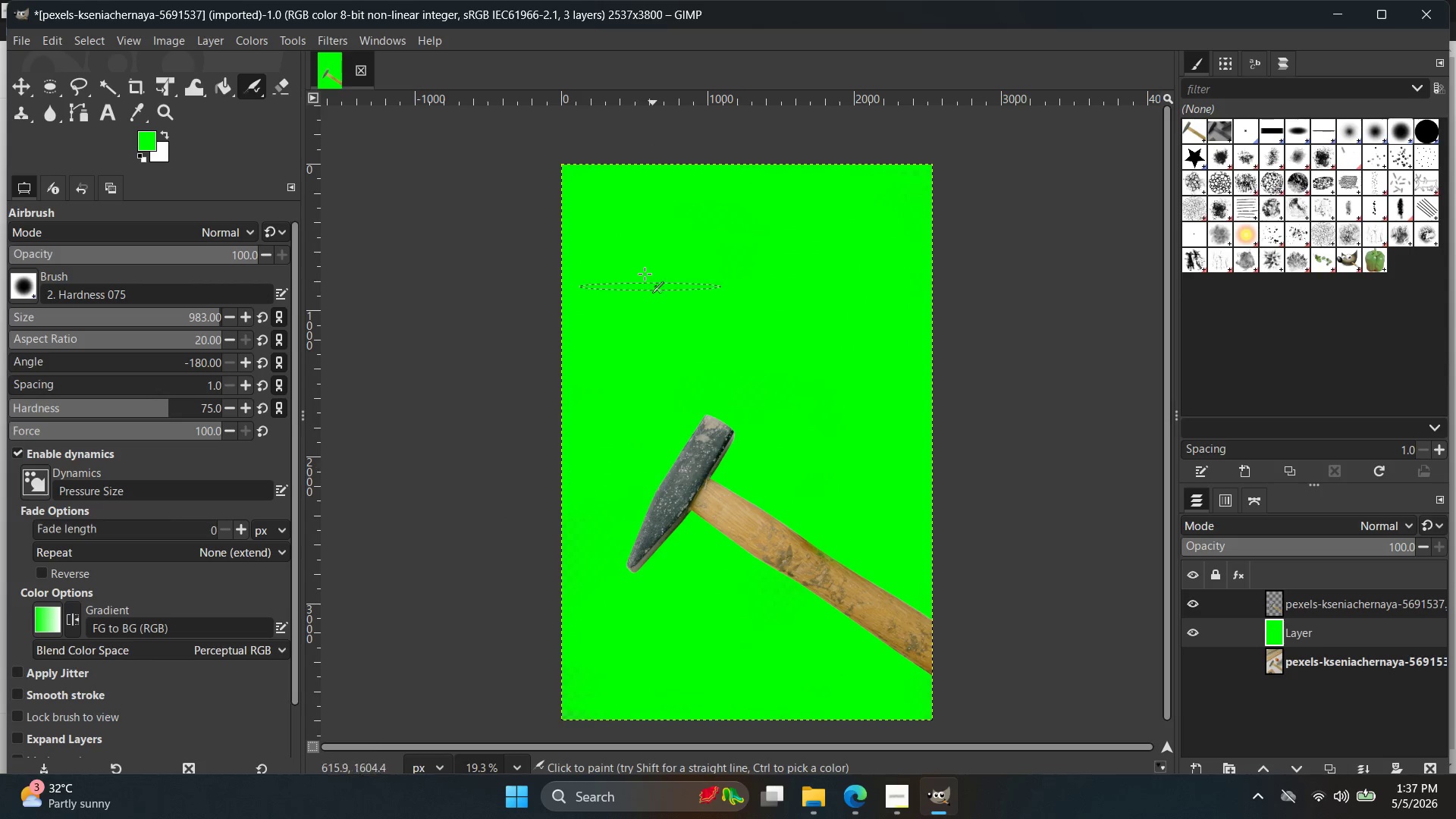 
left_click_drag(start_coordinate=[650, 287], to_coordinate=[682, 535])
 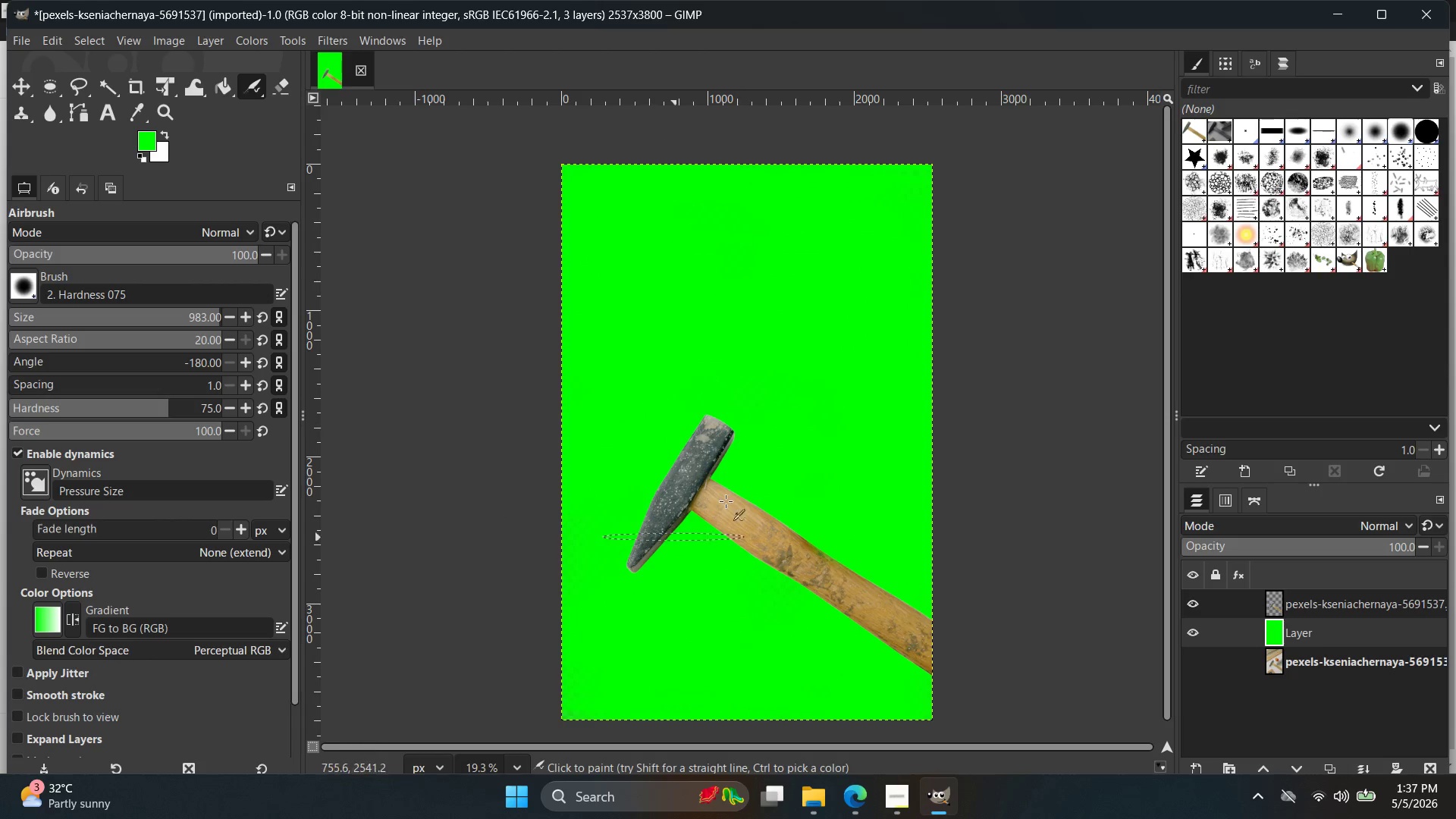 
hold_key(key=ControlLeft, duration=0.75)
 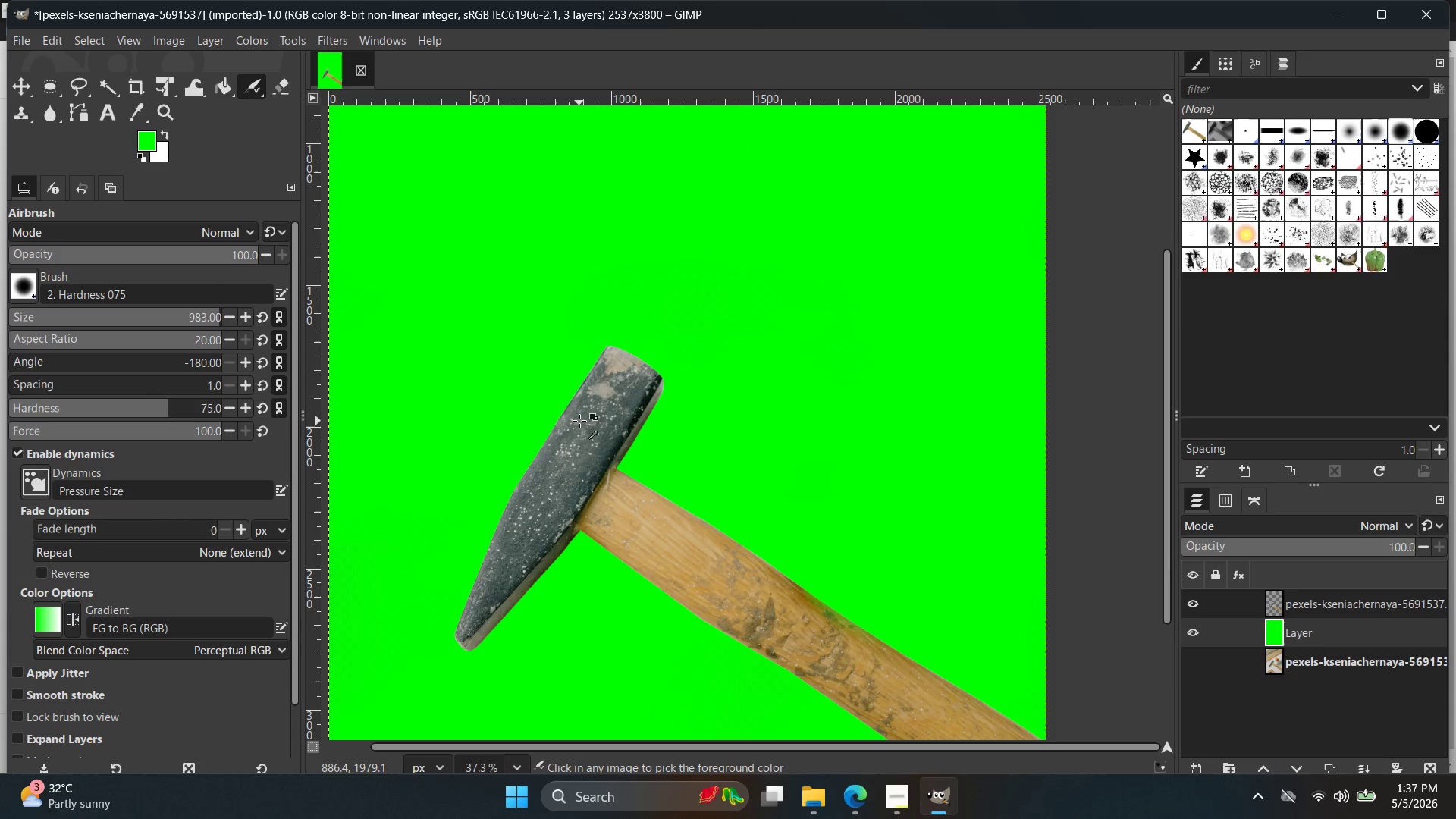 
hold_key(key=ControlLeft, duration=1.06)
 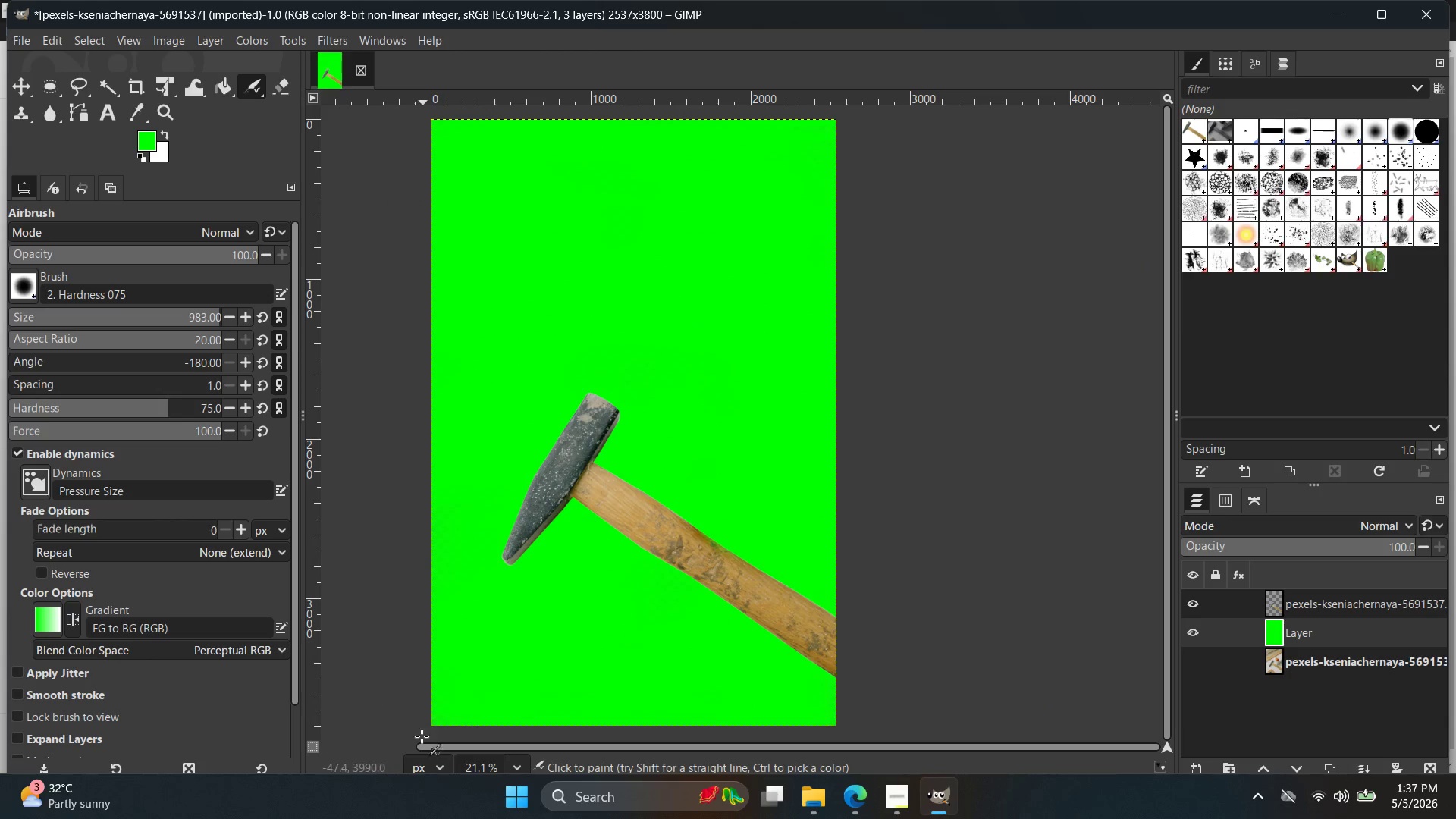 
scroll: coordinate [764, 452], scroll_direction: up, amount: 10.0
 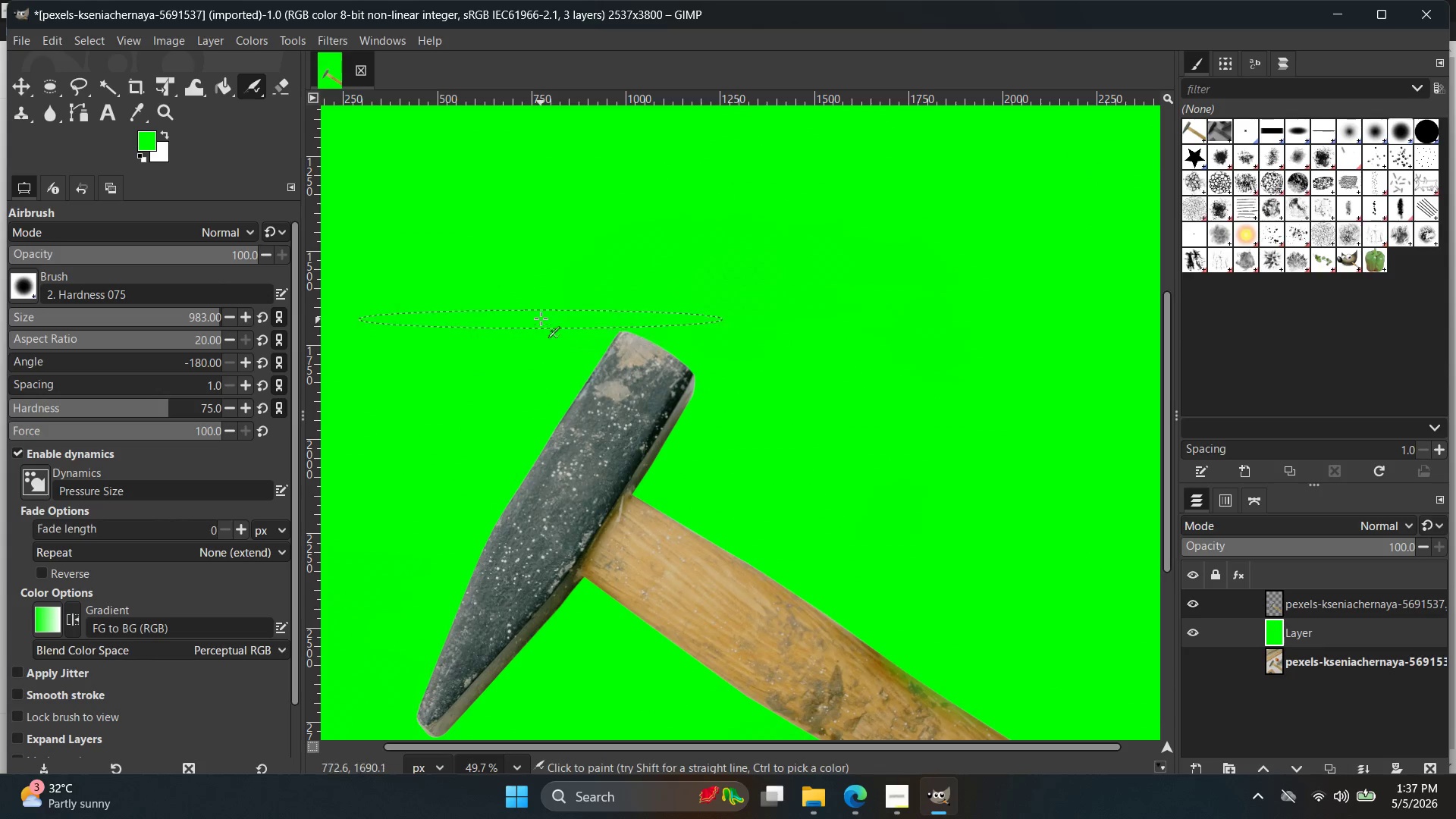 
scroll: coordinate [564, 459], scroll_direction: down, amount: 9.0
 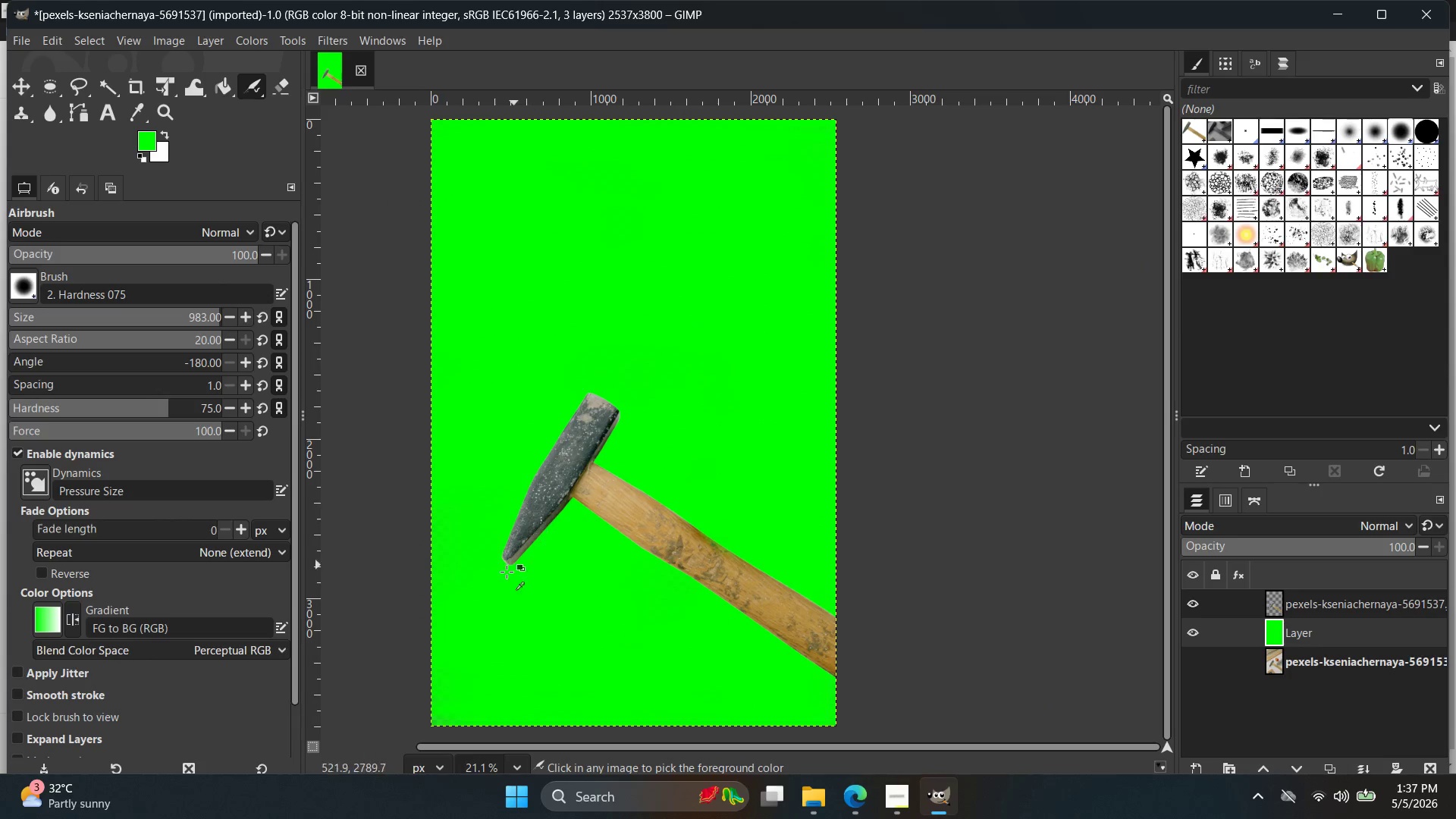 
left_click_drag(start_coordinate=[472, 613], to_coordinate=[466, 646])
 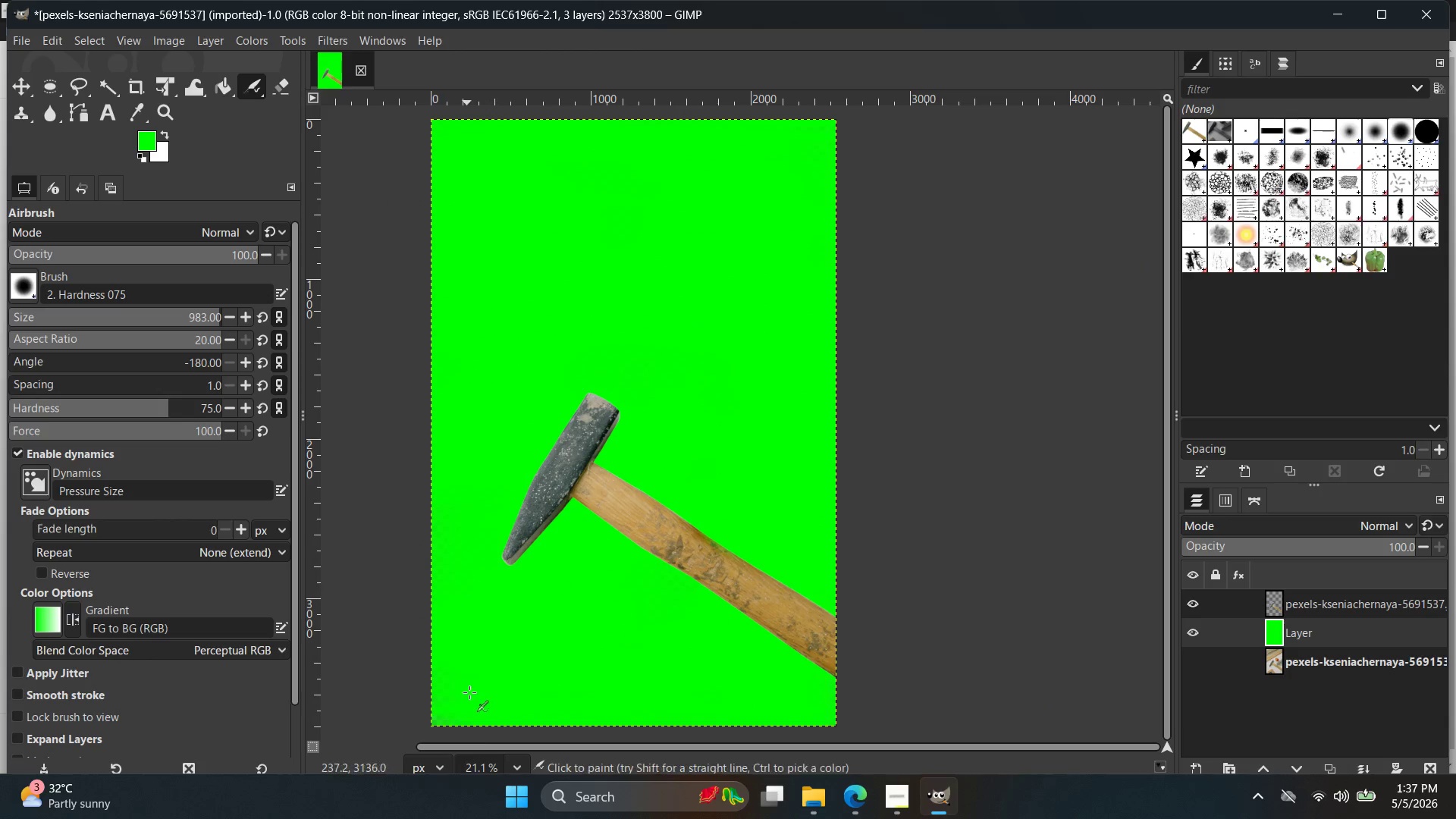 
left_click_drag(start_coordinate=[466, 662], to_coordinate=[422, 730])
 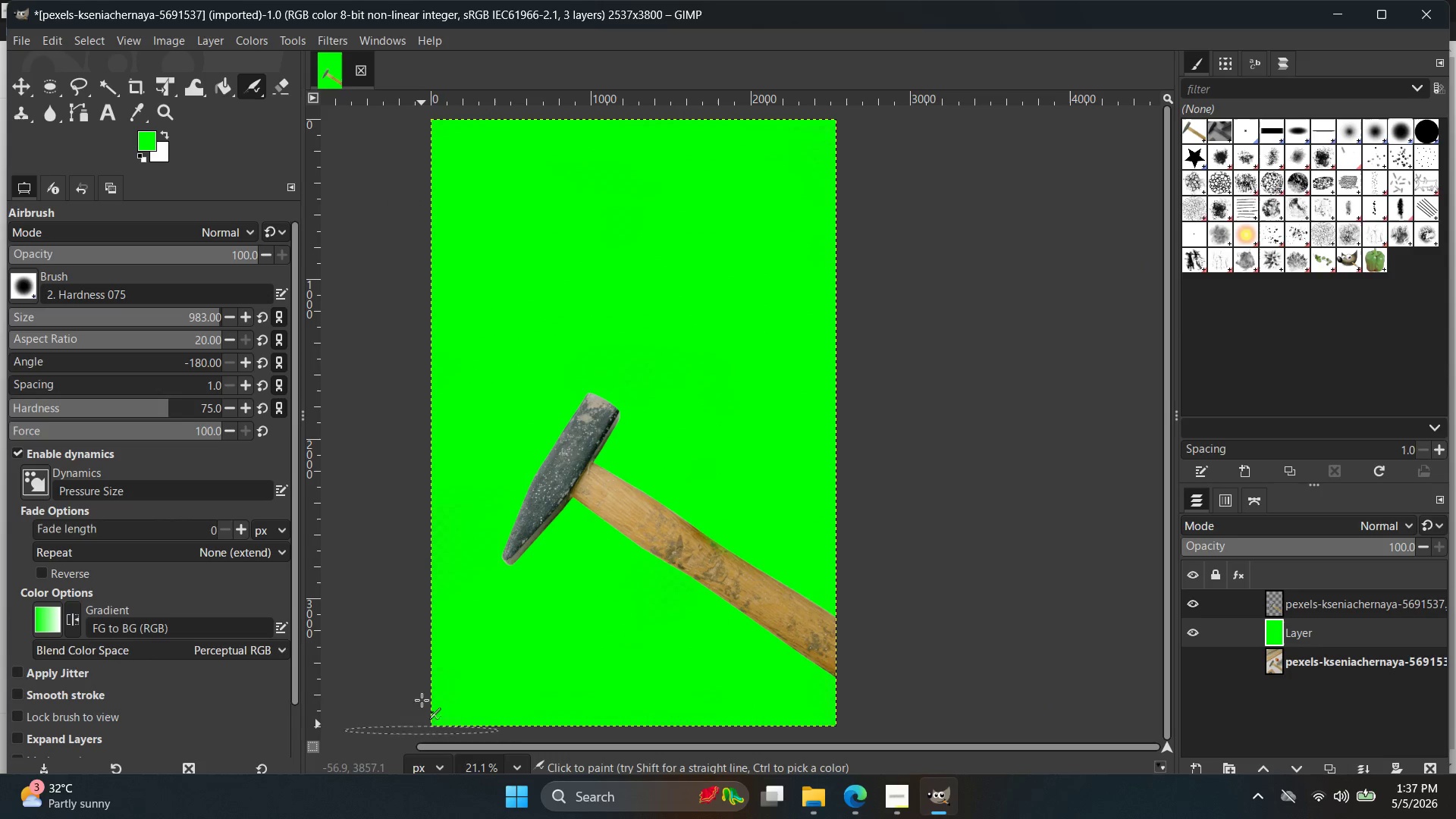 
left_click_drag(start_coordinate=[422, 698], to_coordinate=[452, 726])
 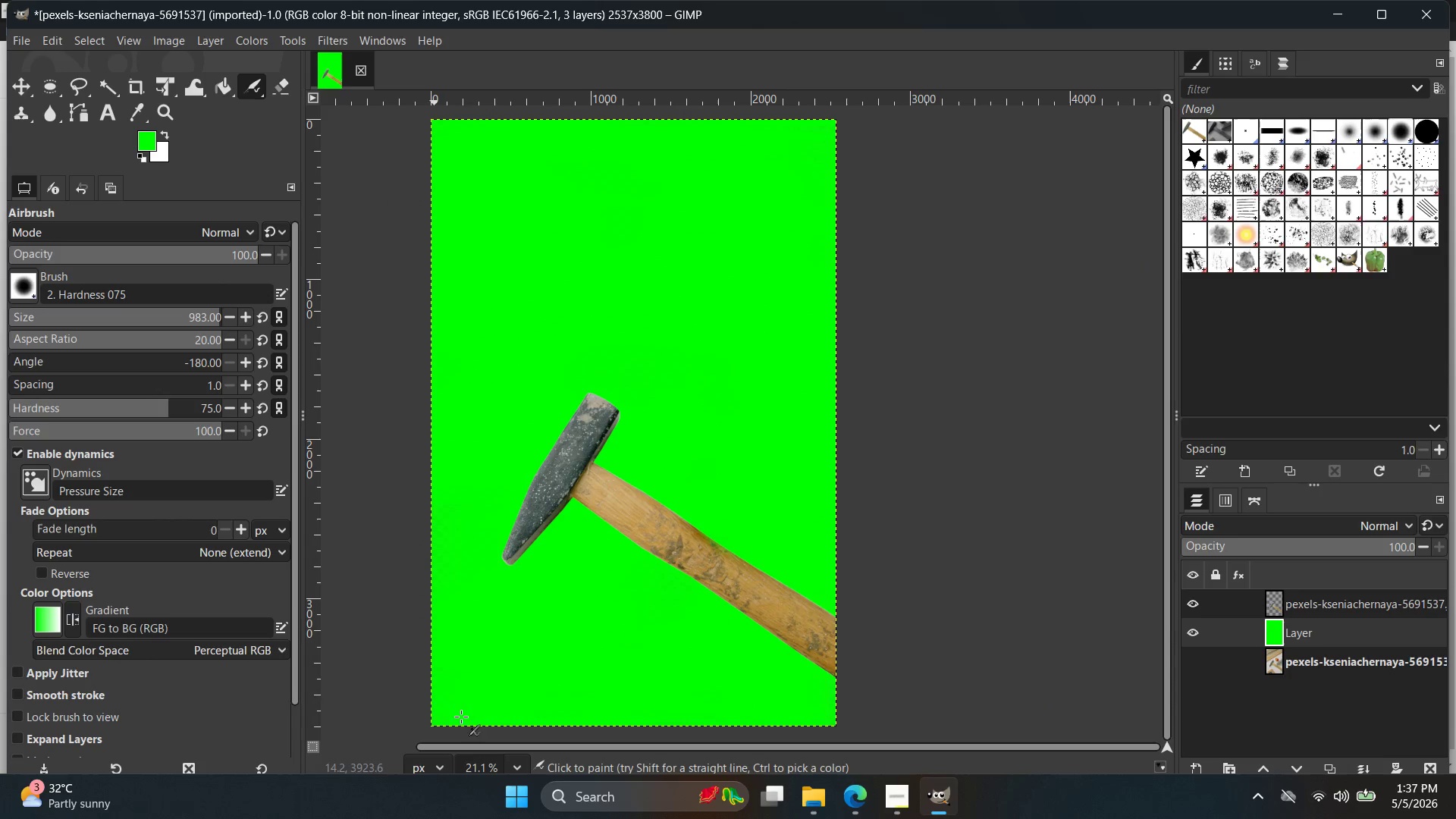 
left_click_drag(start_coordinate=[476, 691], to_coordinate=[452, 656])
 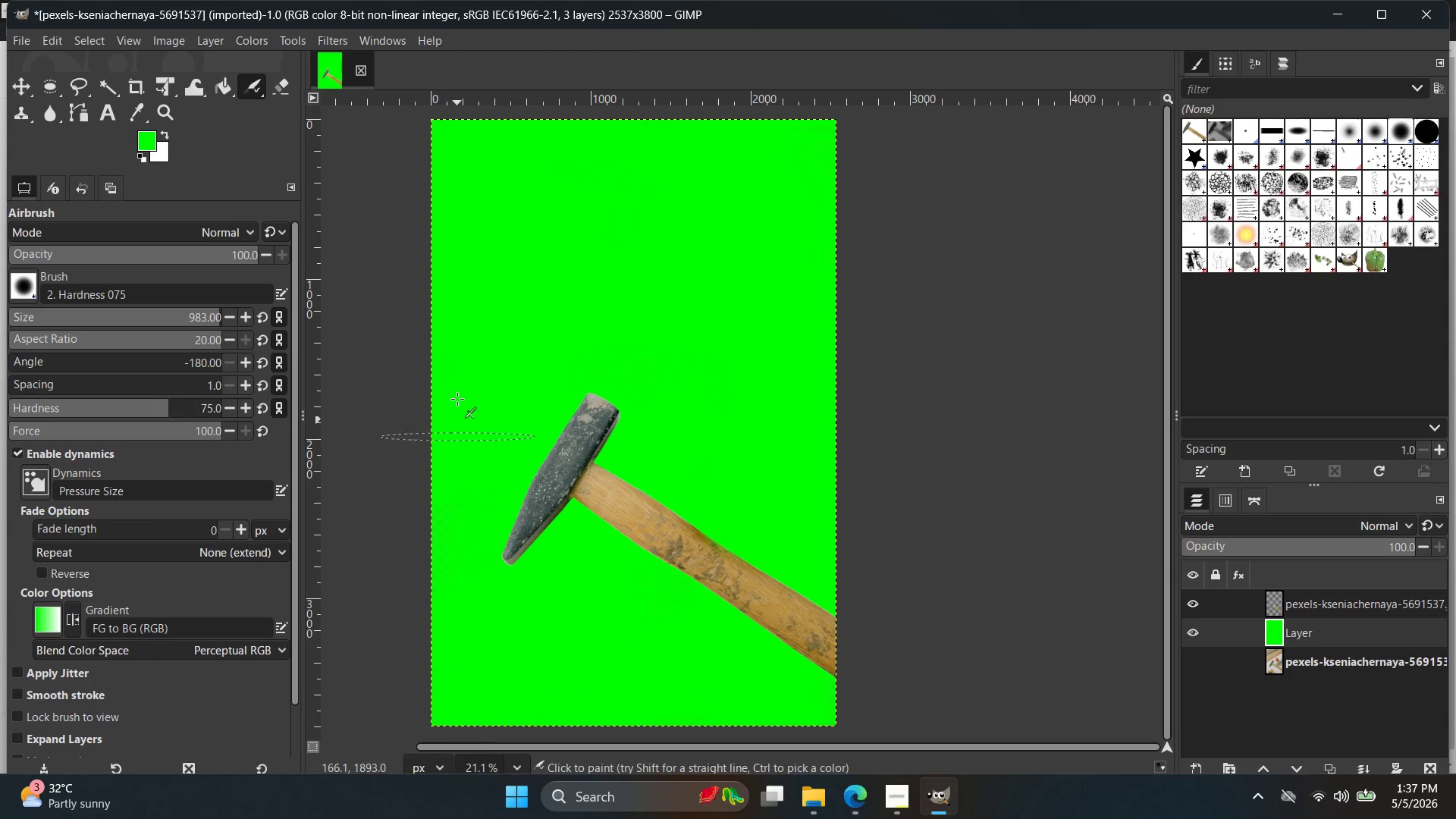 
left_click_drag(start_coordinate=[457, 437], to_coordinate=[807, 186])
 